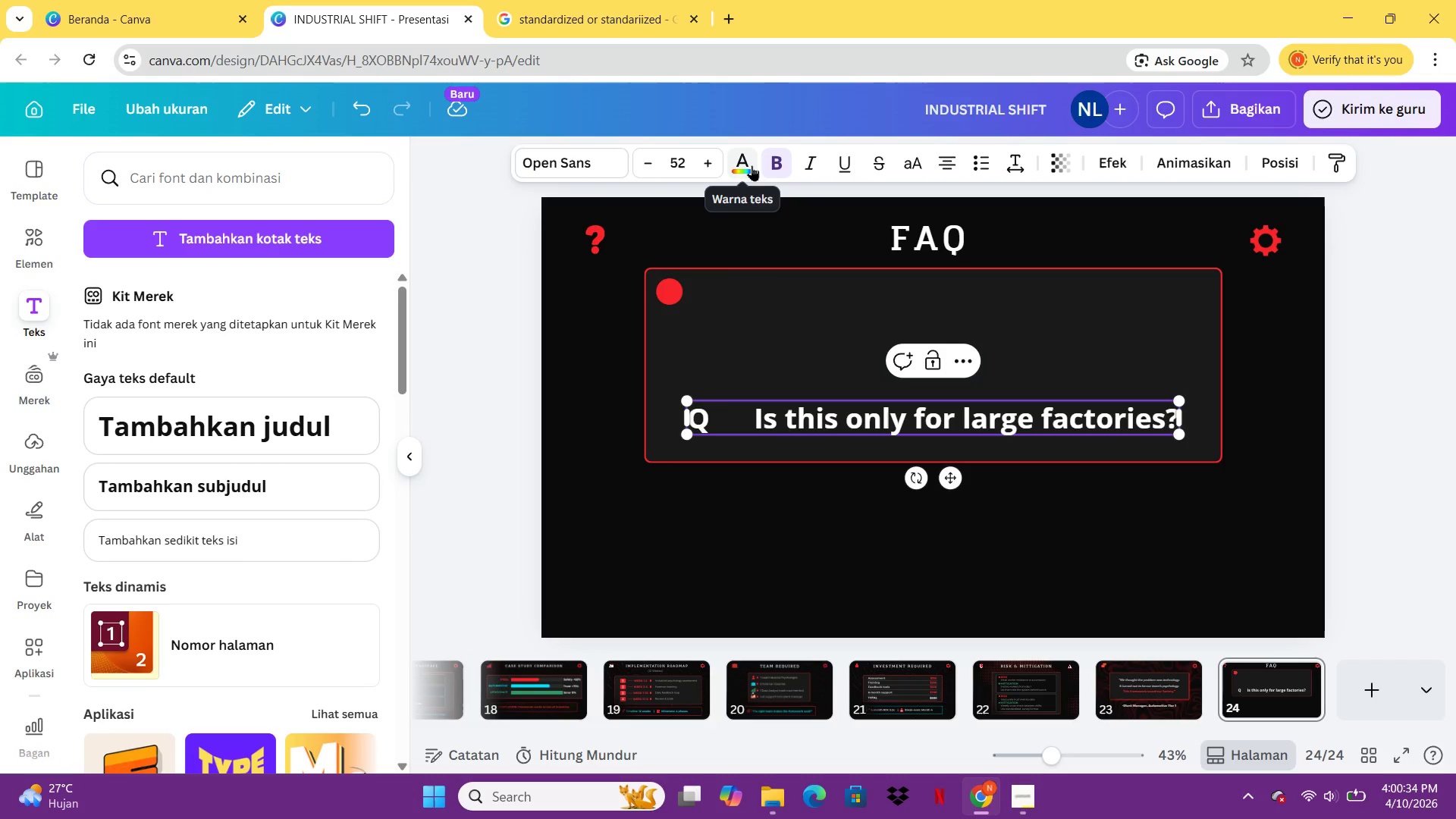 
key(Control+A)
 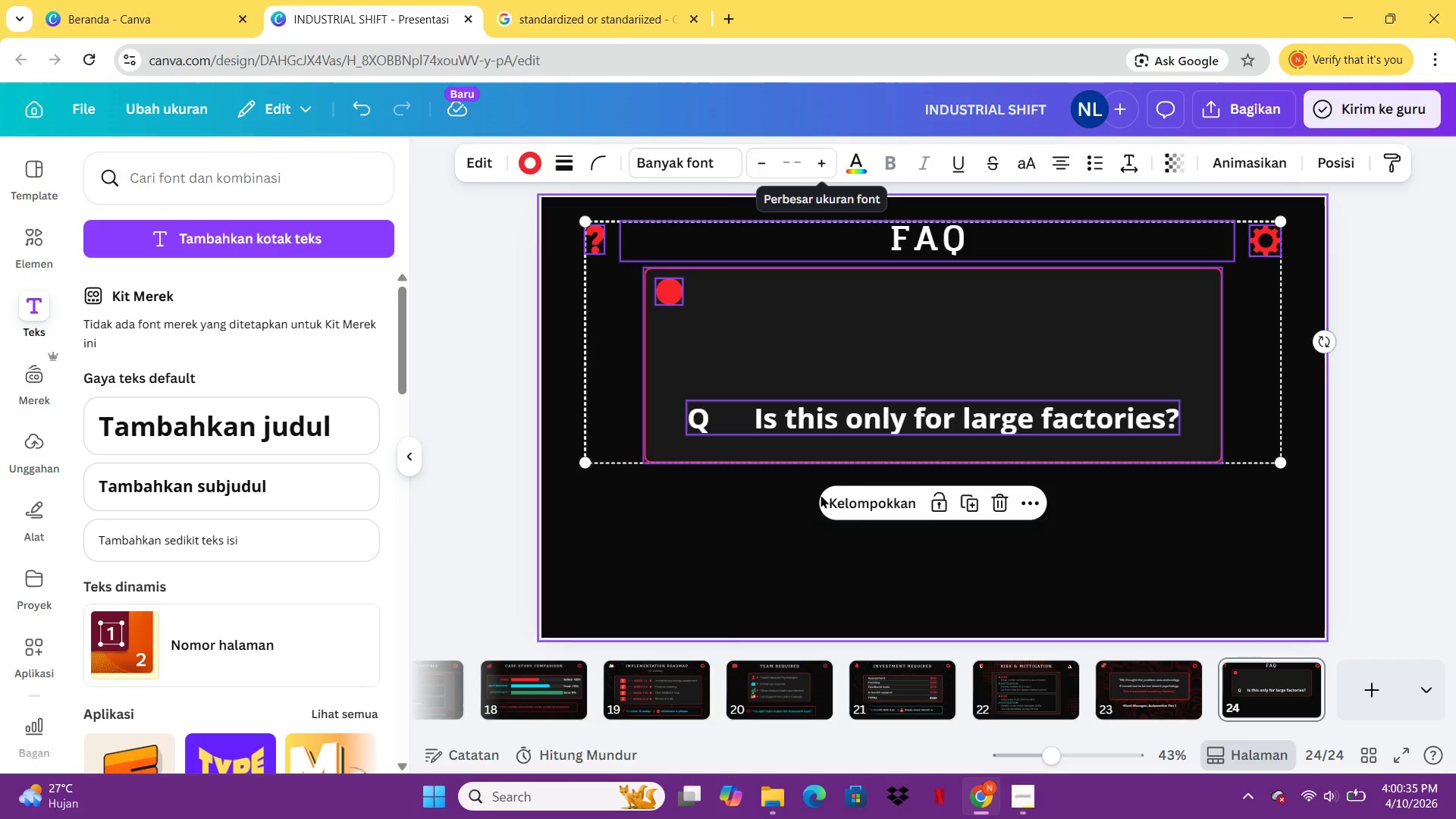 
left_click([863, 563])
 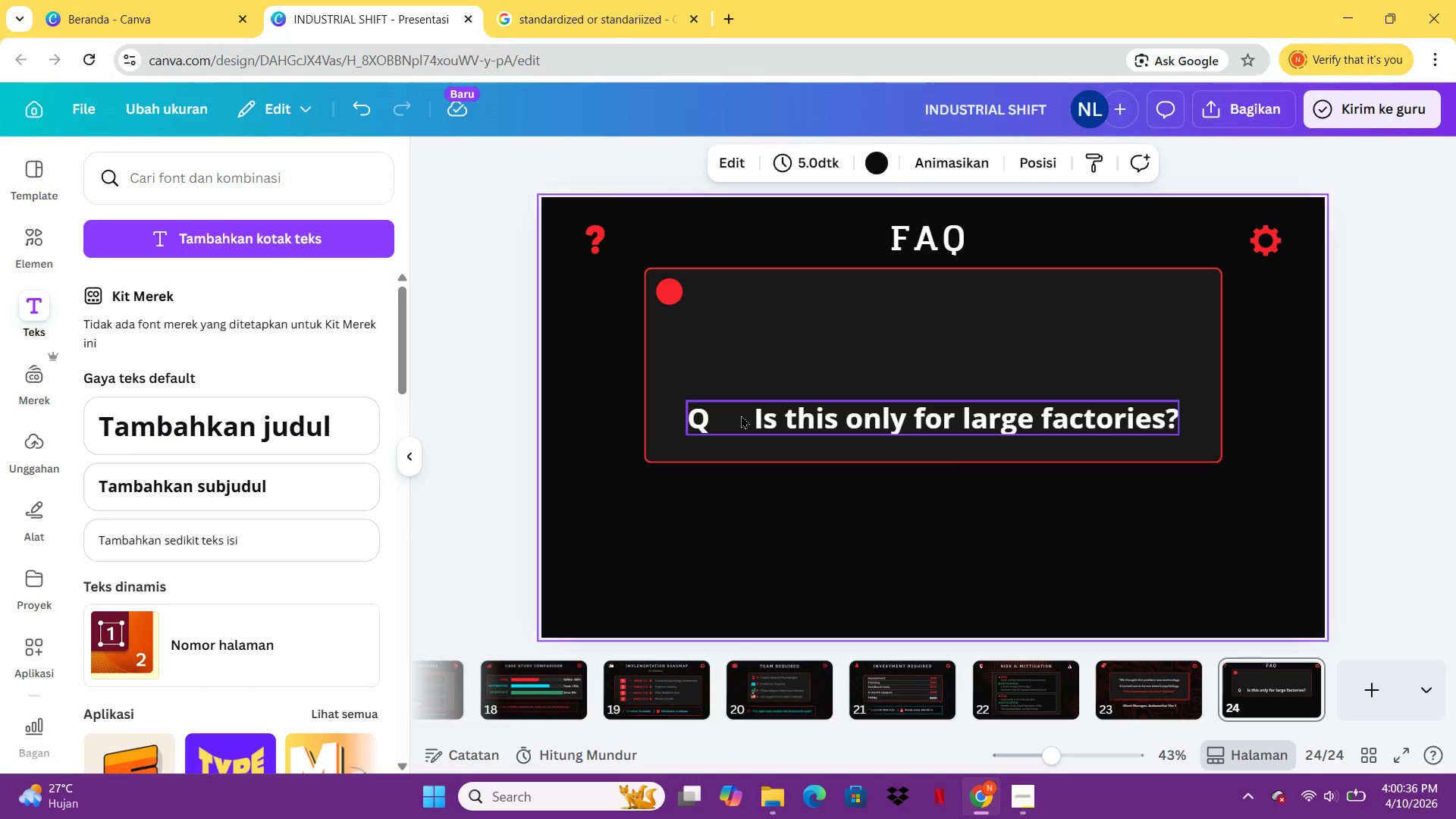 
double_click([741, 415])
 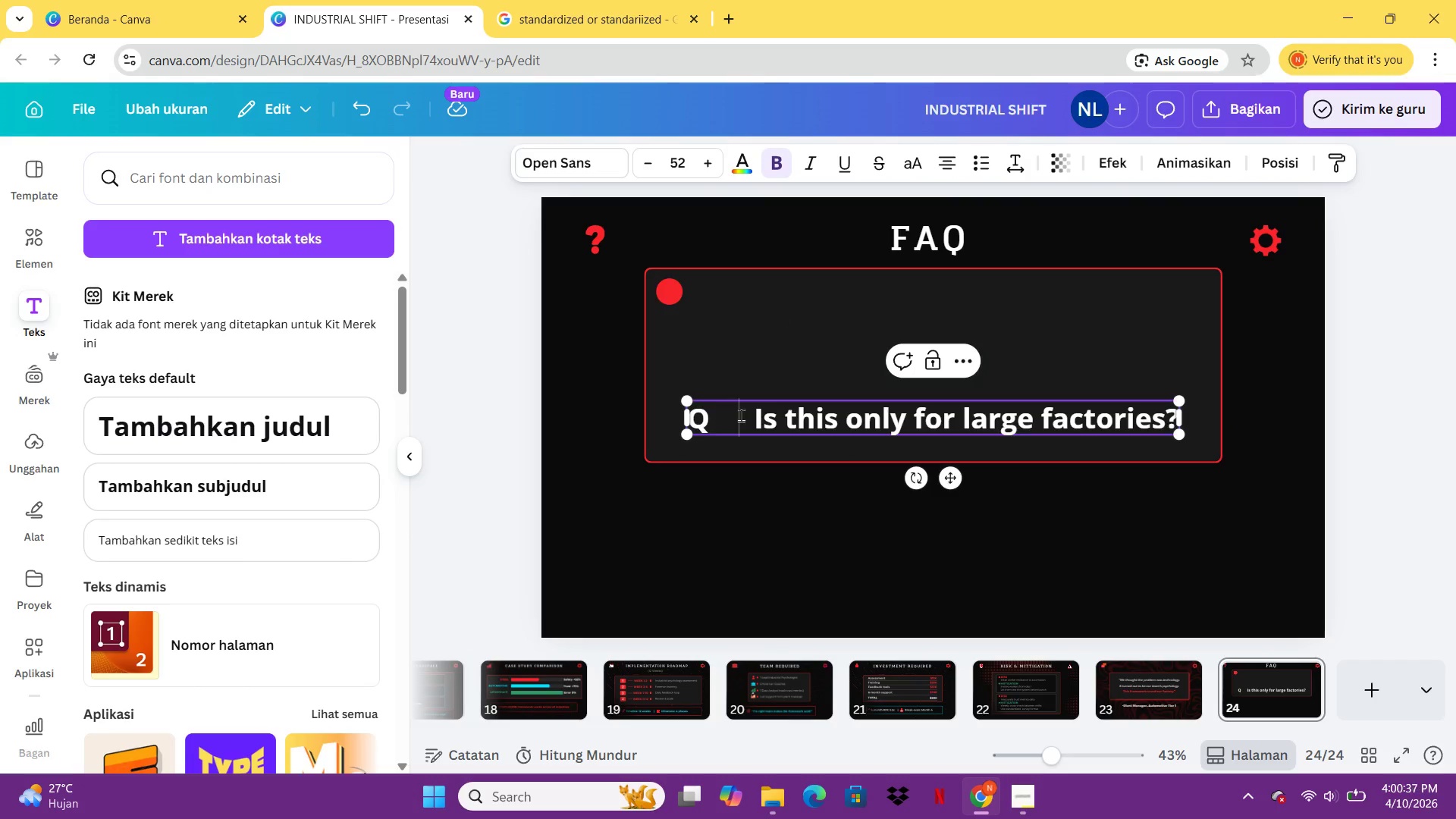 
key(Control+A)
 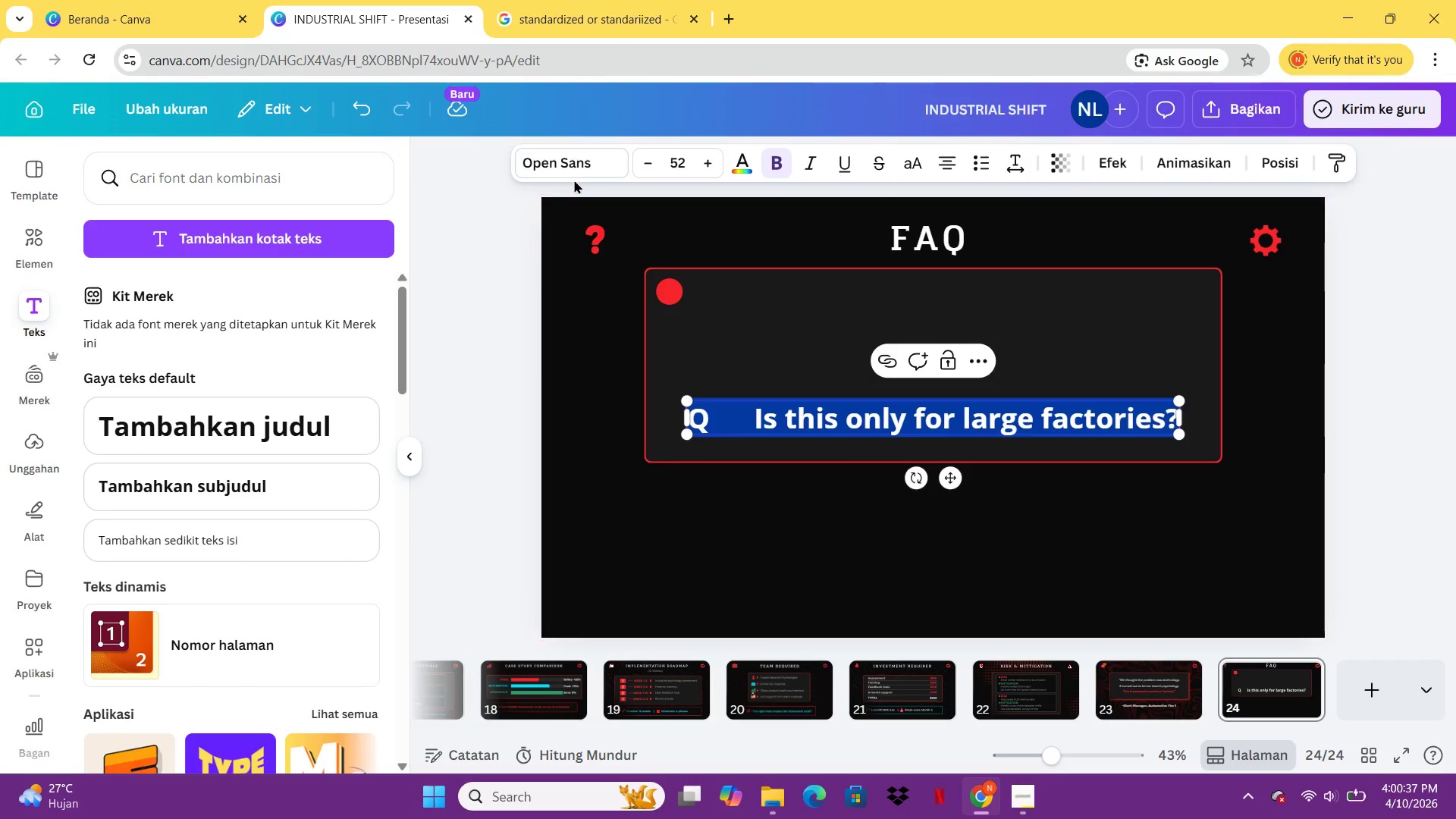 
left_click([574, 176])
 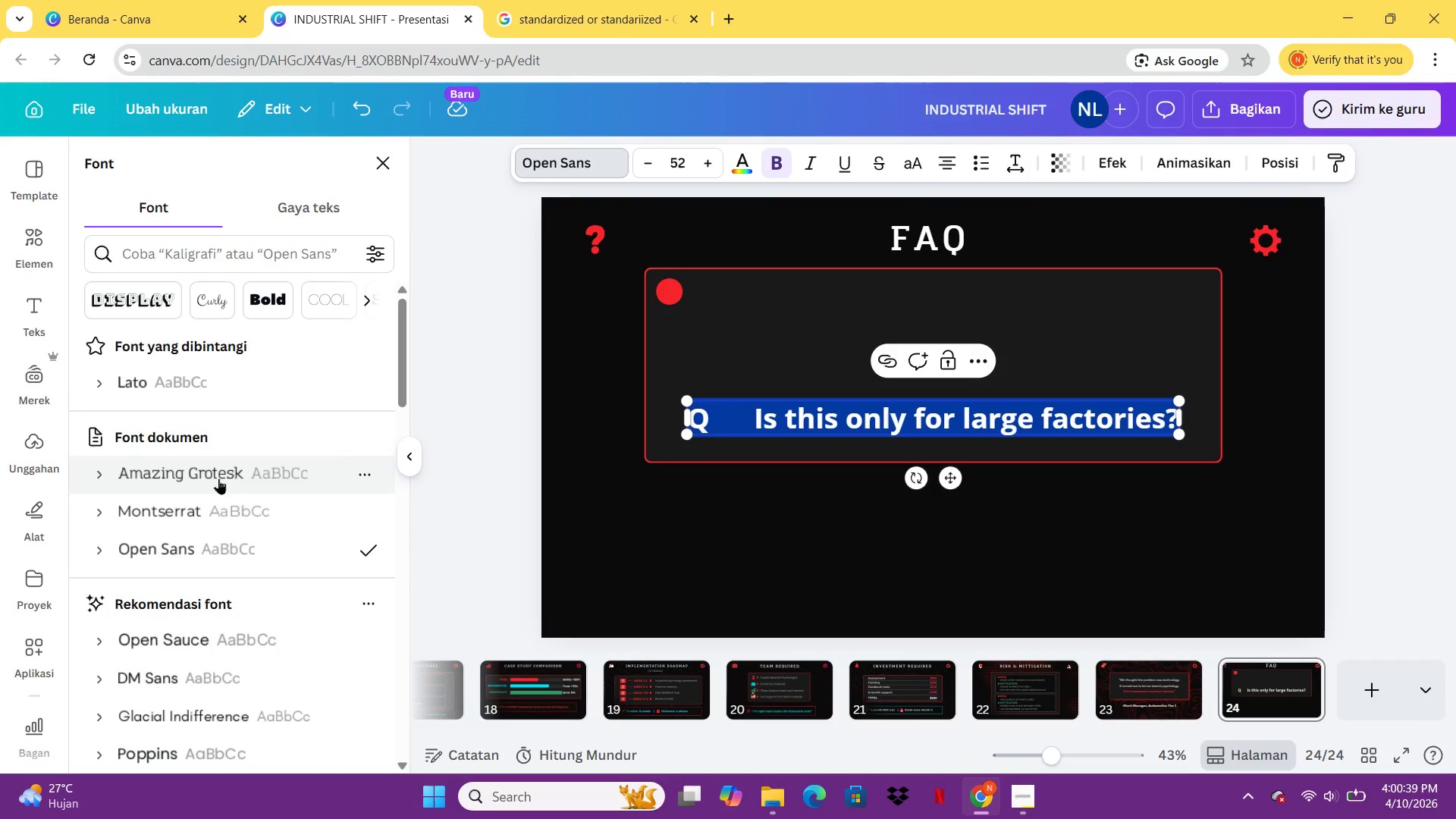 
left_click([218, 500])
 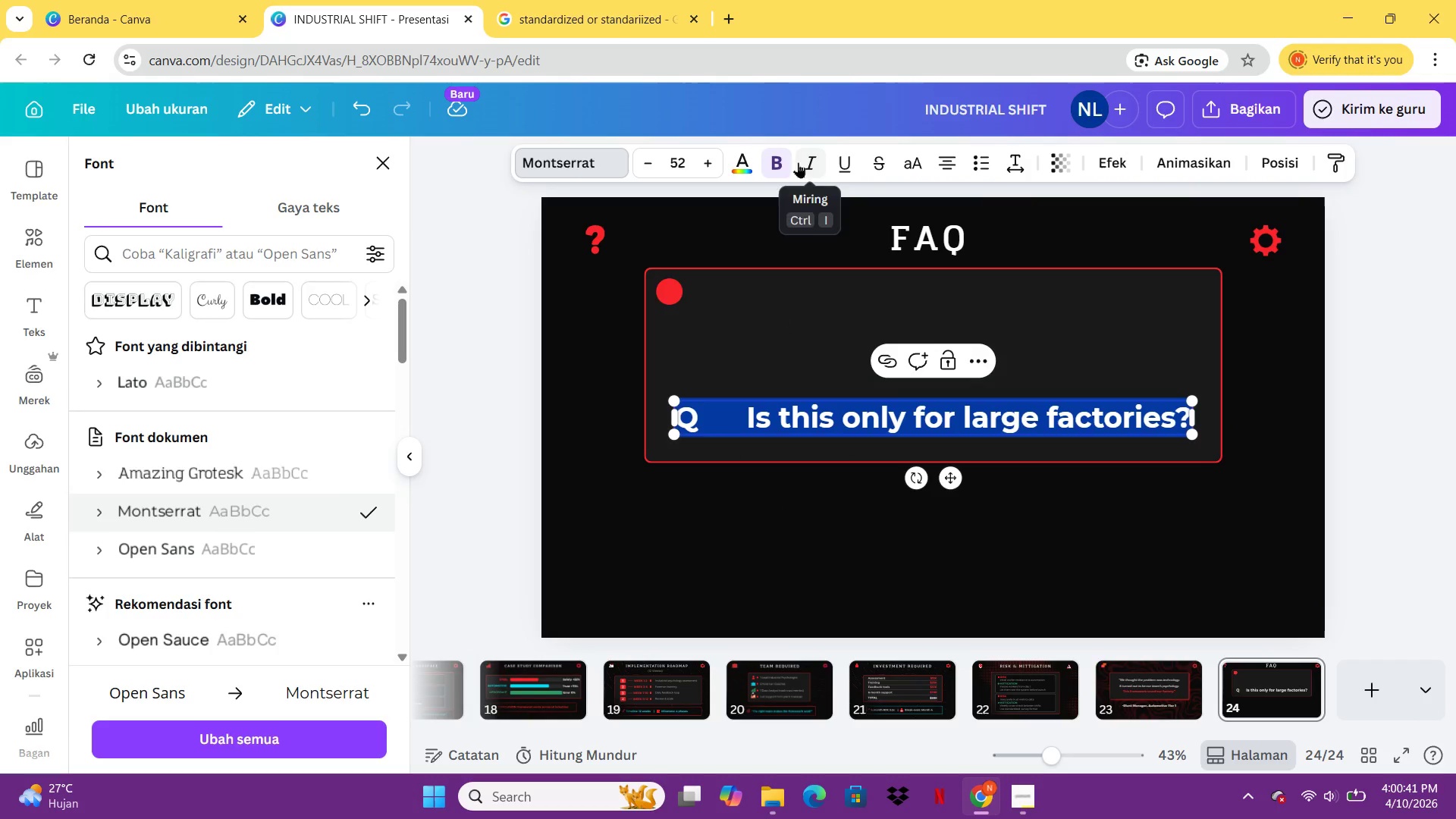 
double_click([776, 155])
 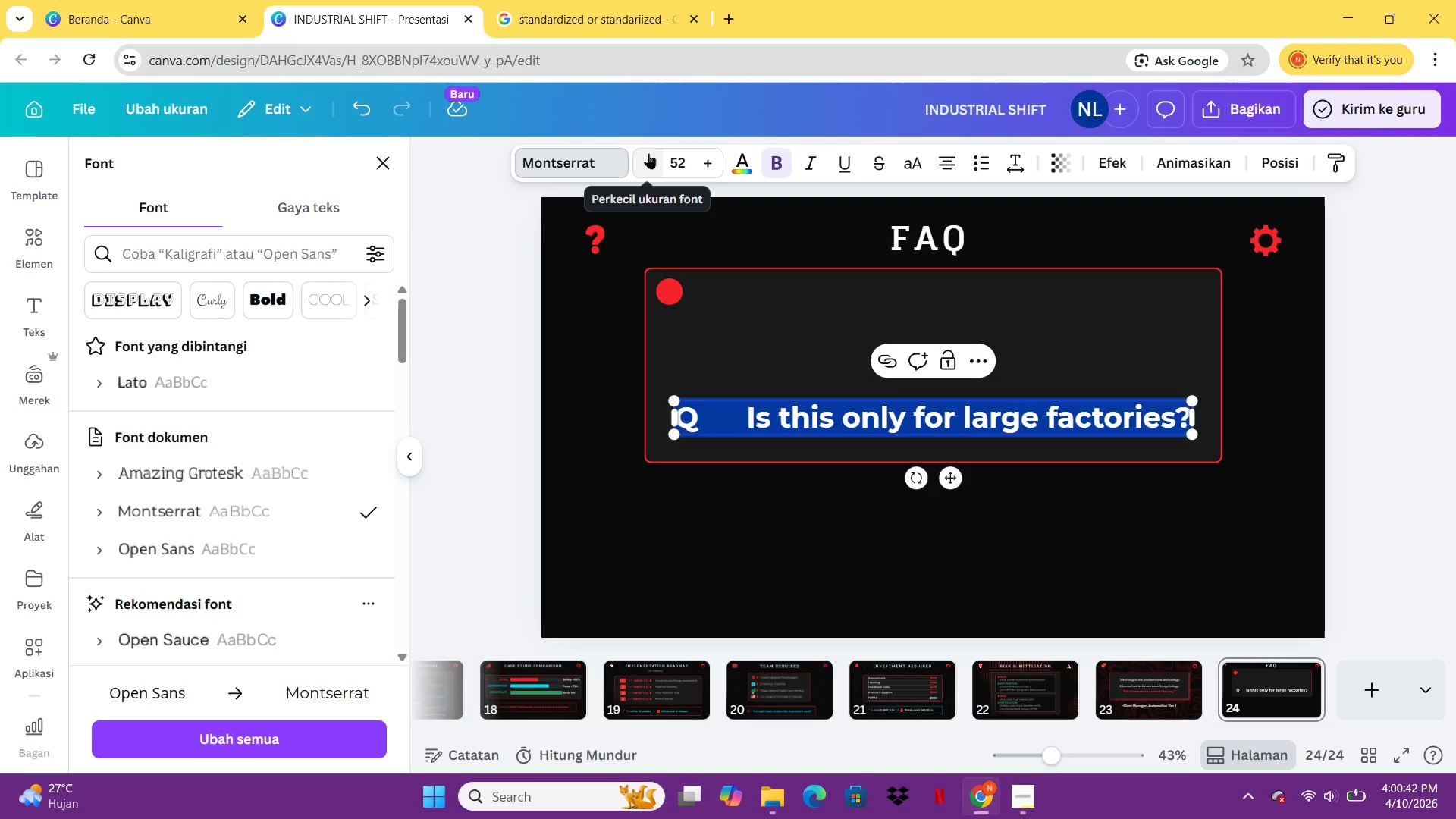 
left_click([776, 155])
 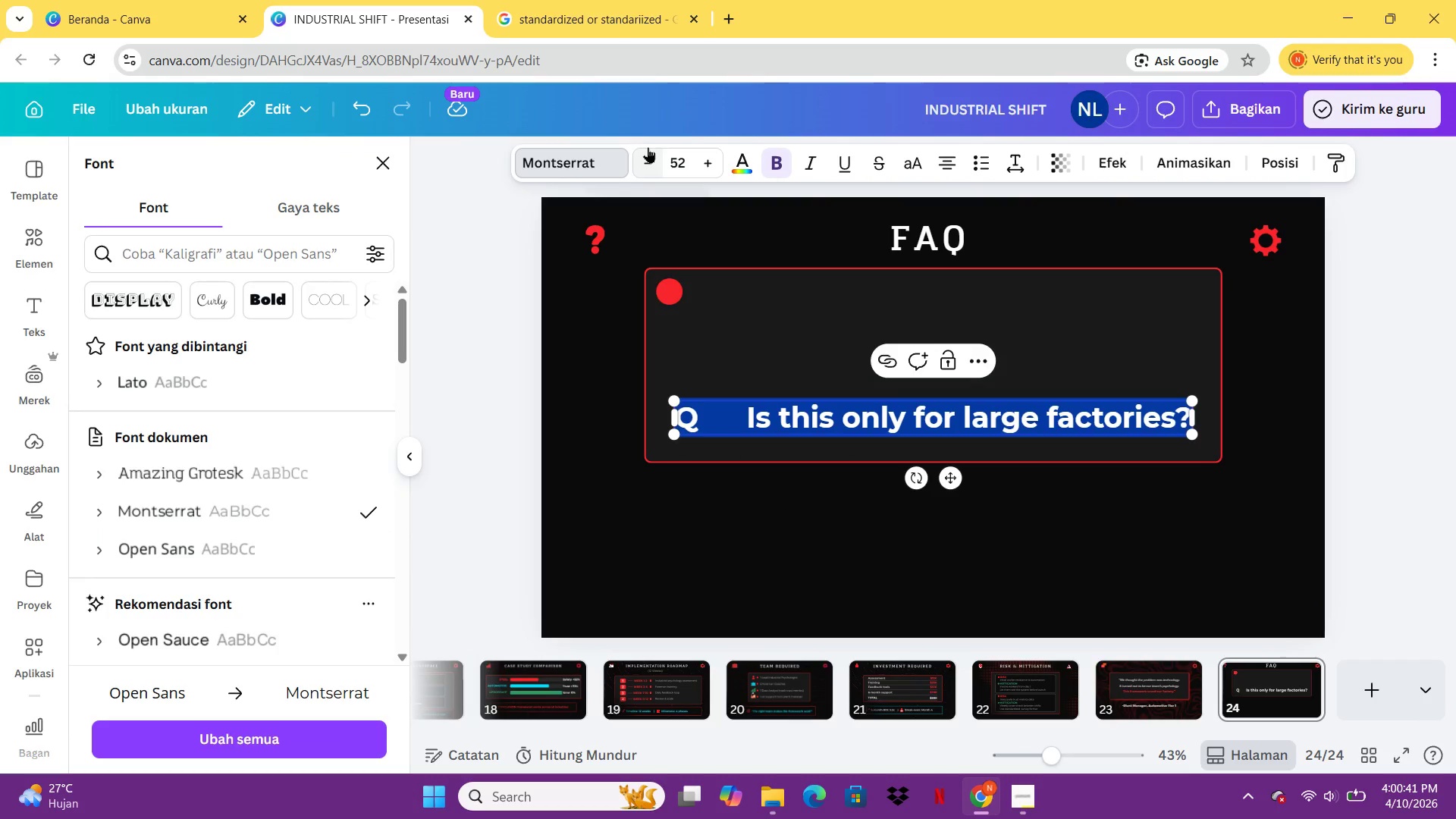 
double_click([648, 153])
 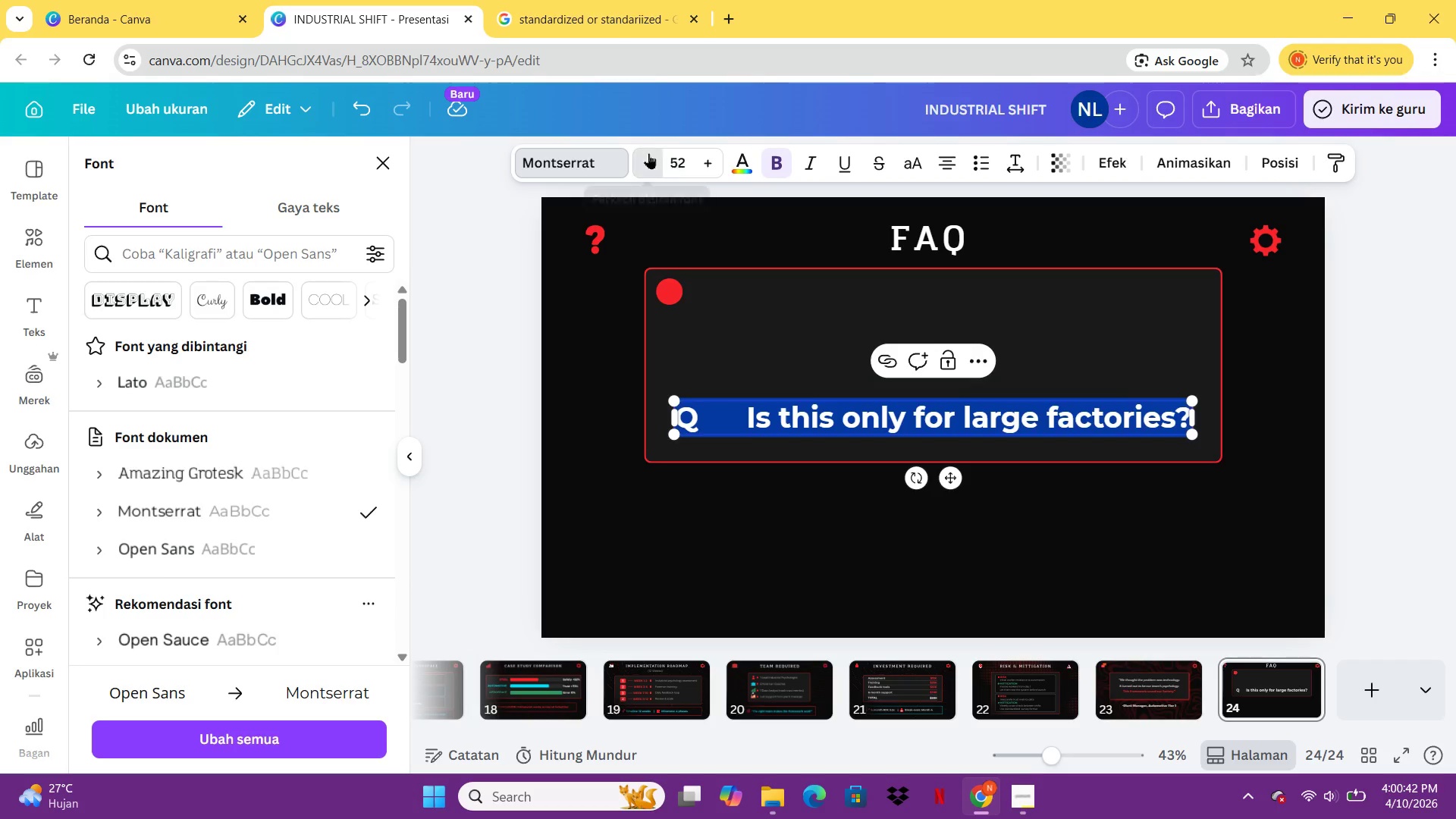 
triple_click([648, 153])
 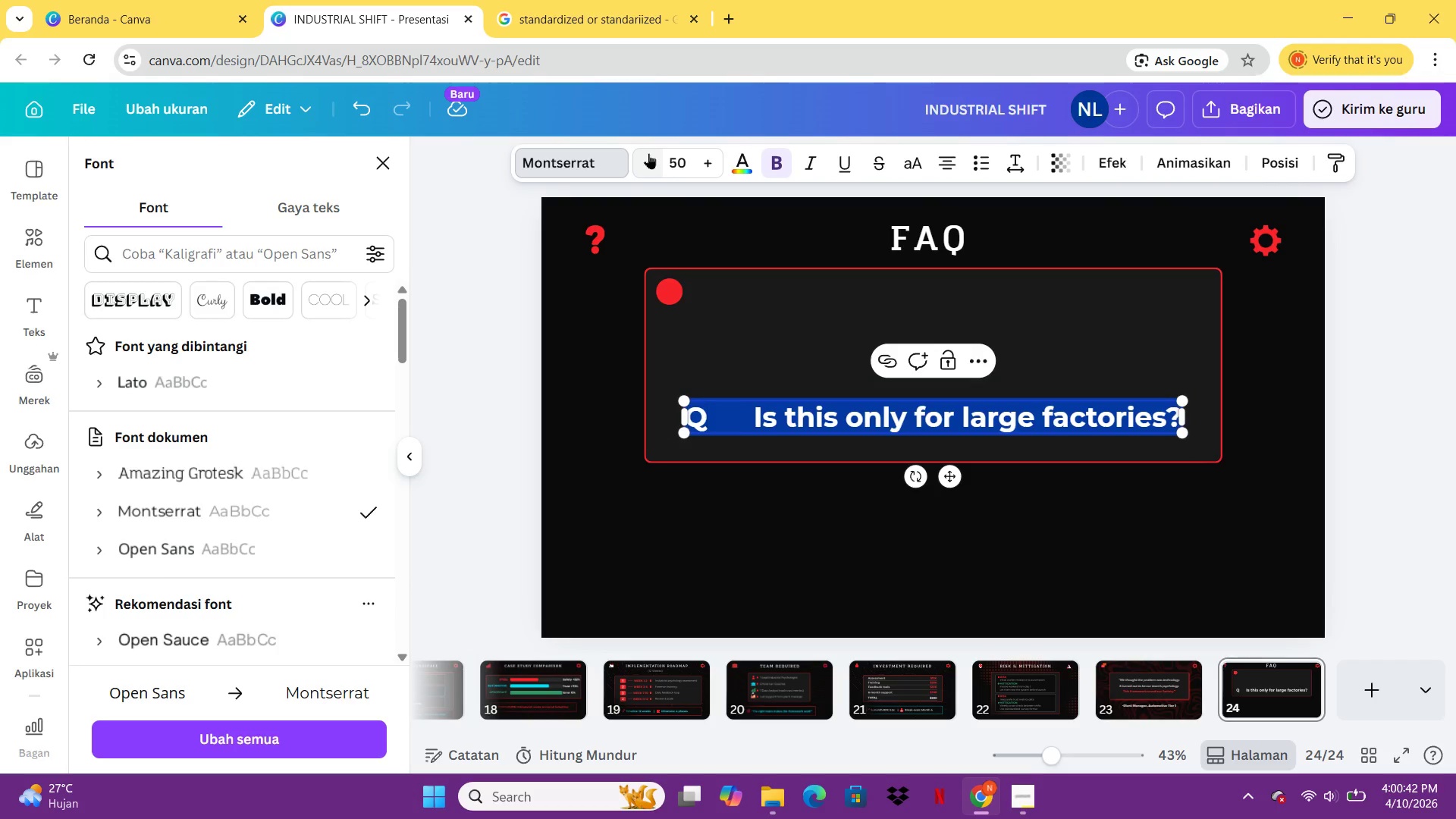 
triple_click([648, 153])
 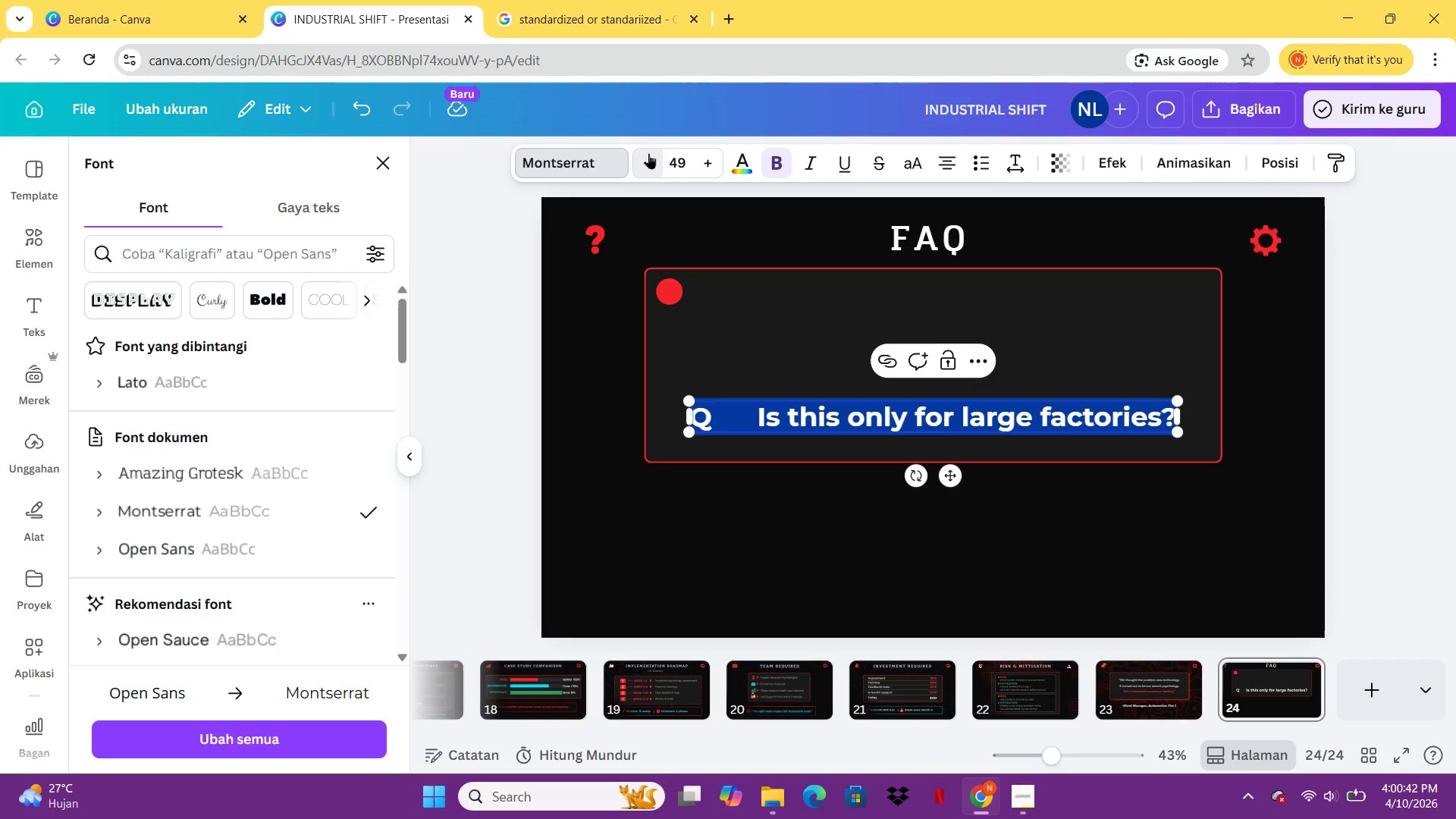 
triple_click([648, 153])
 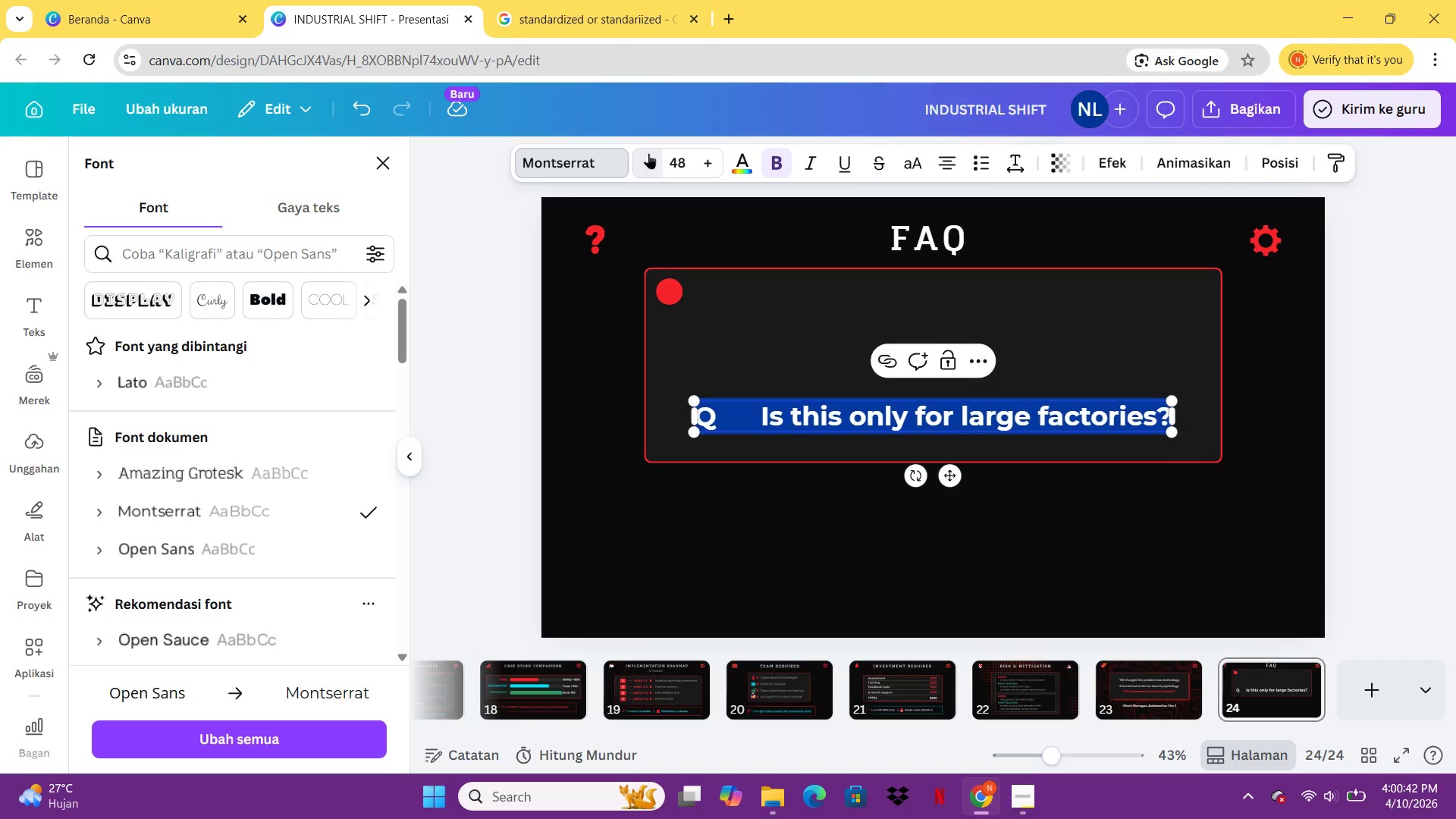 
triple_click([648, 153])
 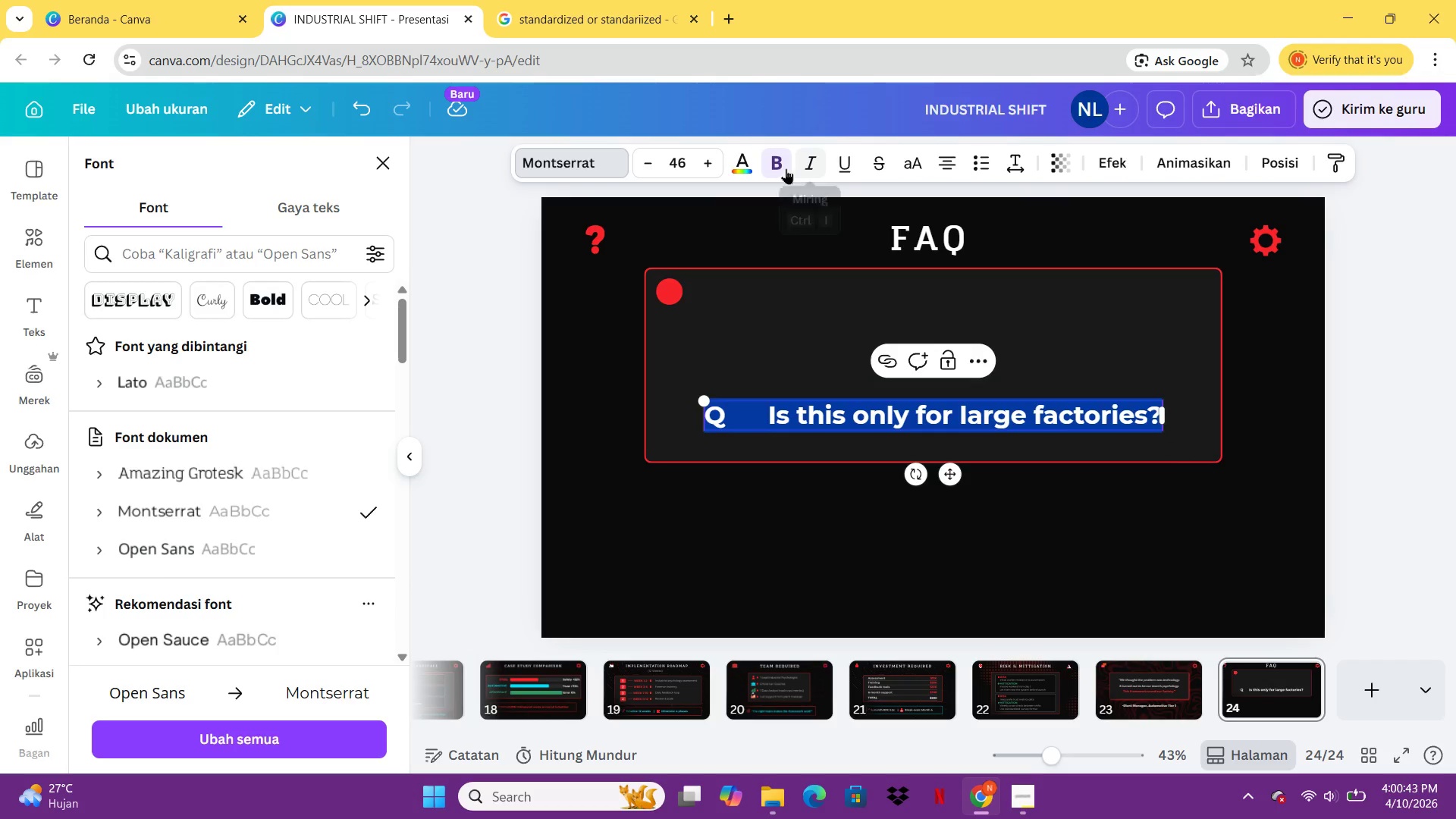 
left_click([786, 168])
 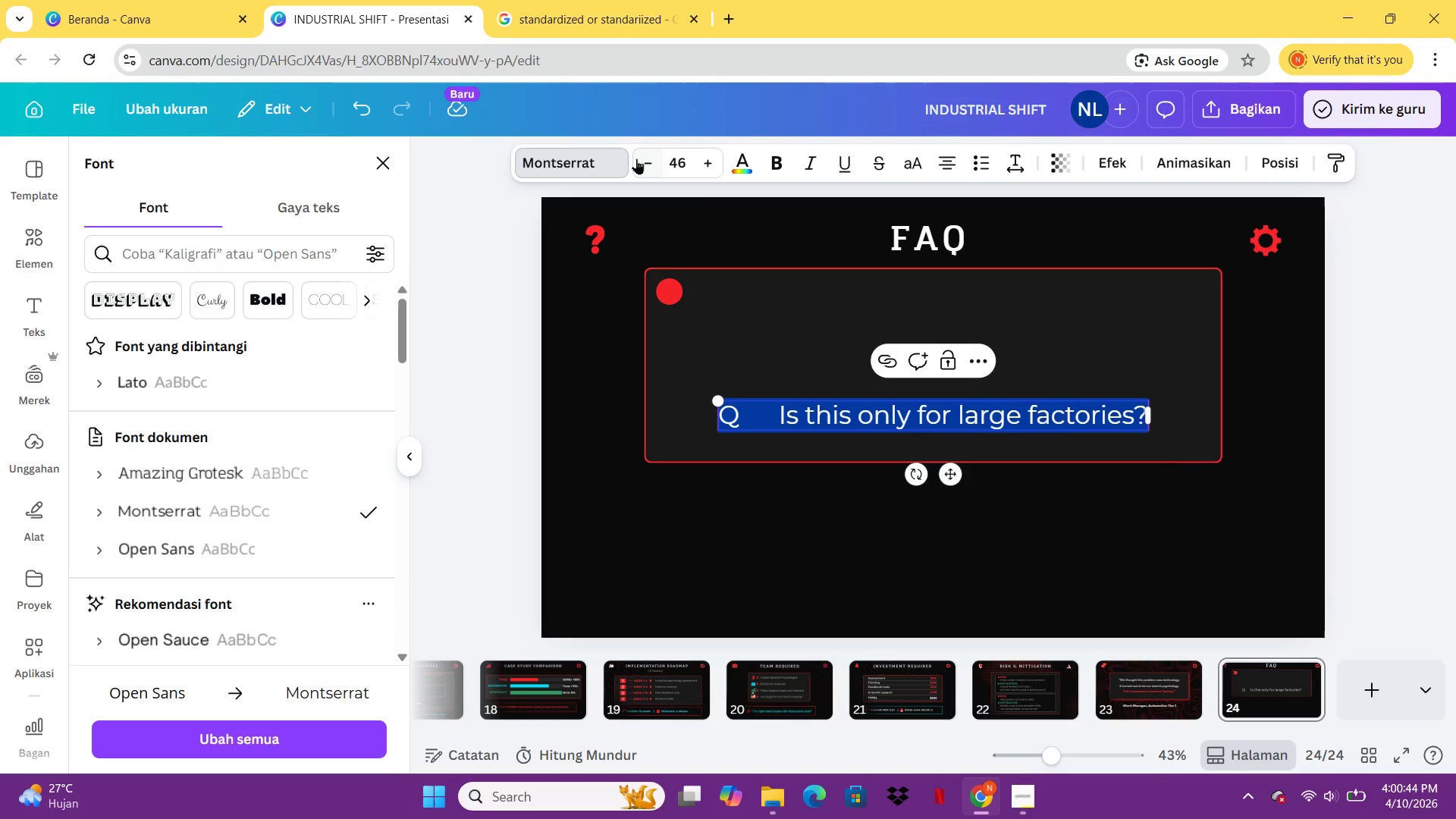 
left_click([636, 158])
 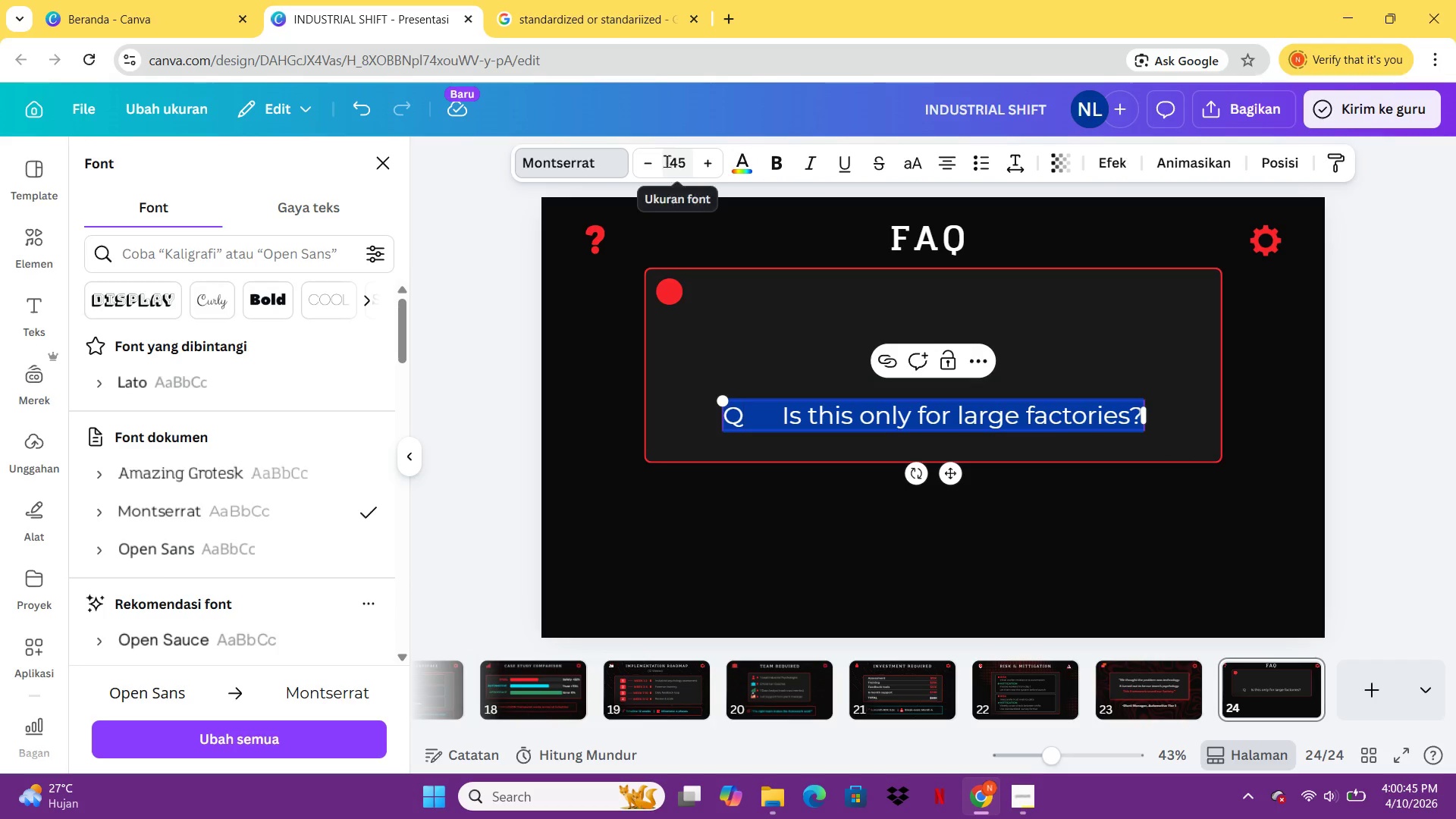 
left_click([652, 163])
 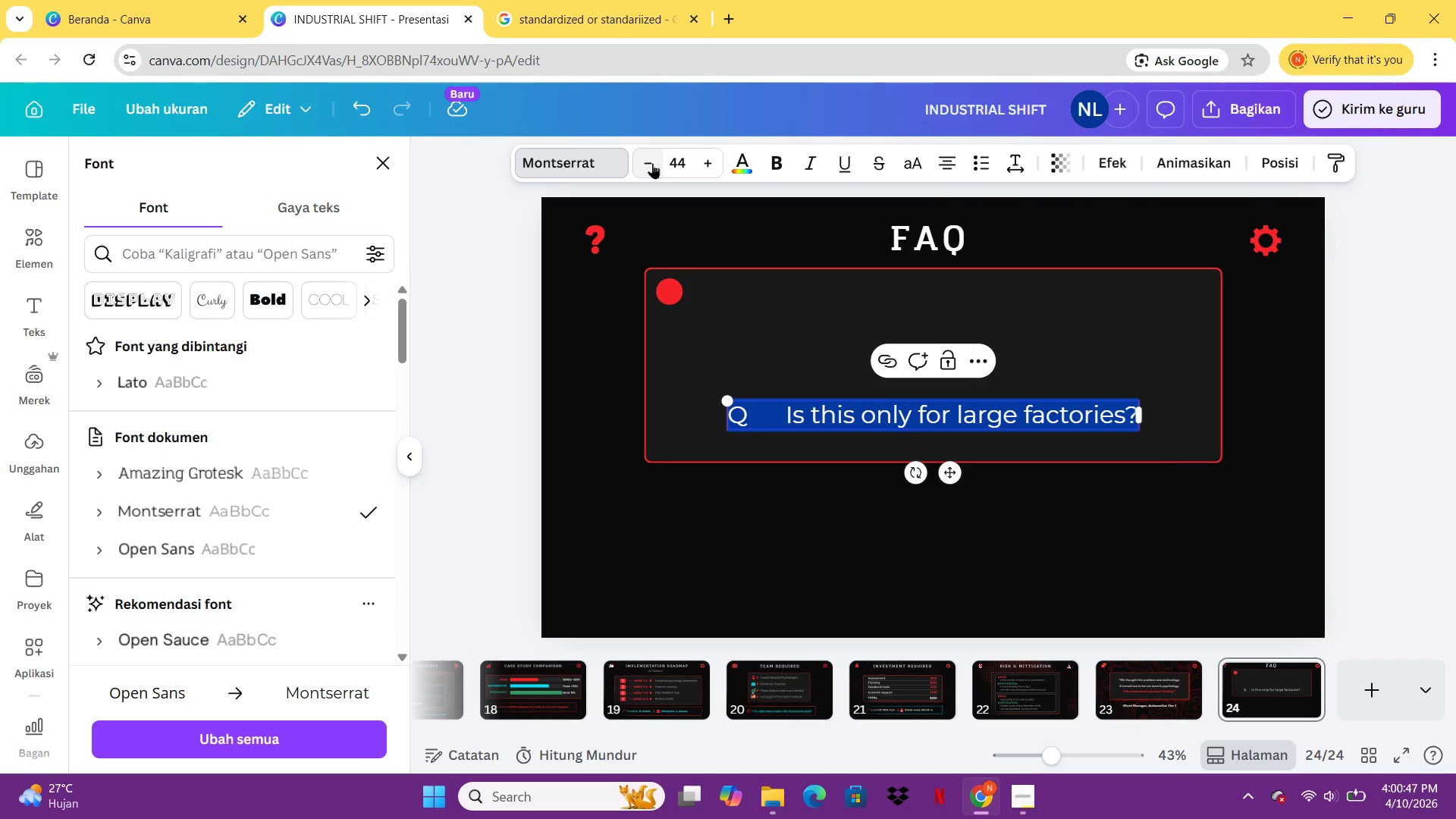 
left_click([652, 163])
 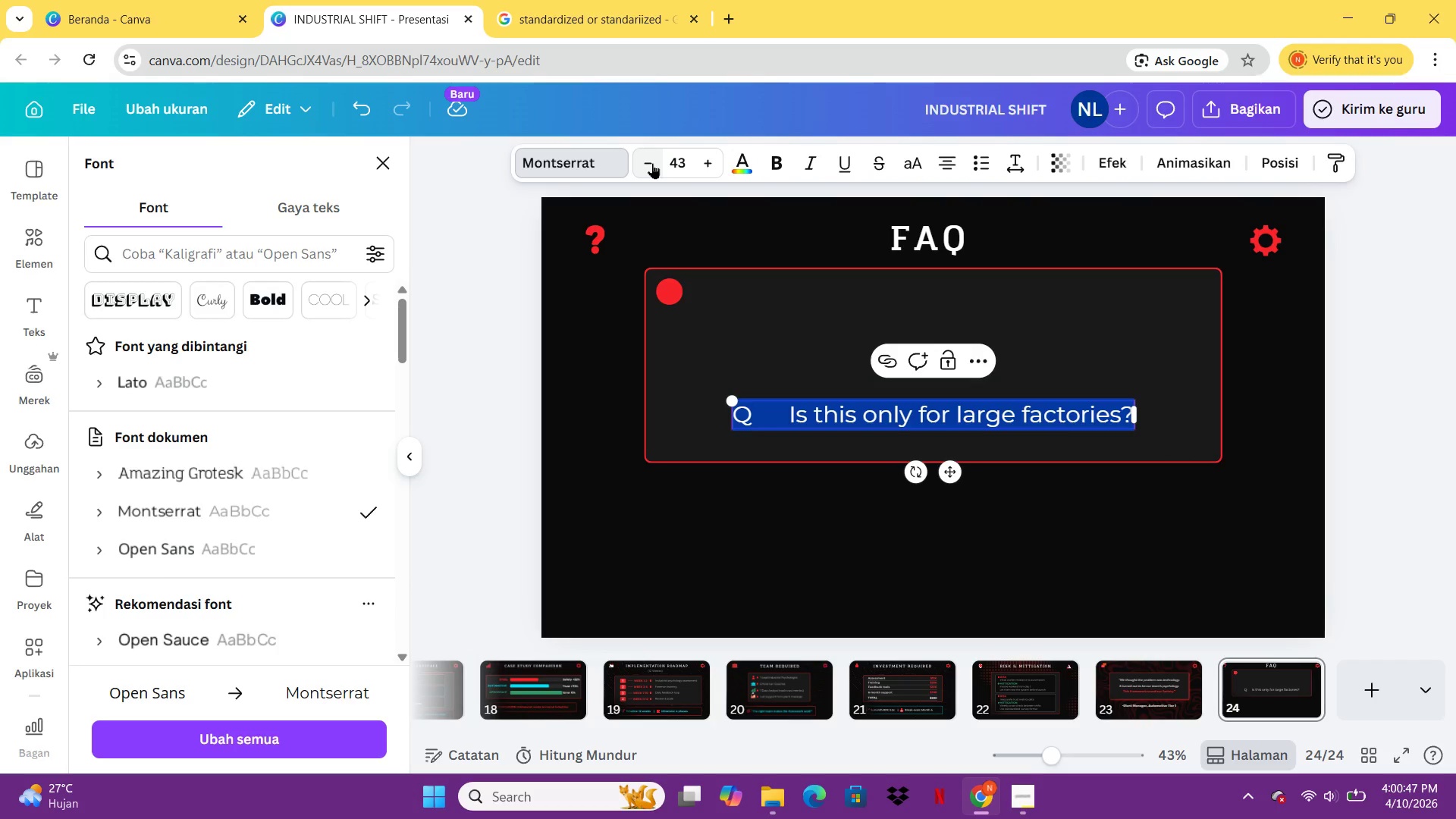 
left_click([652, 163])
 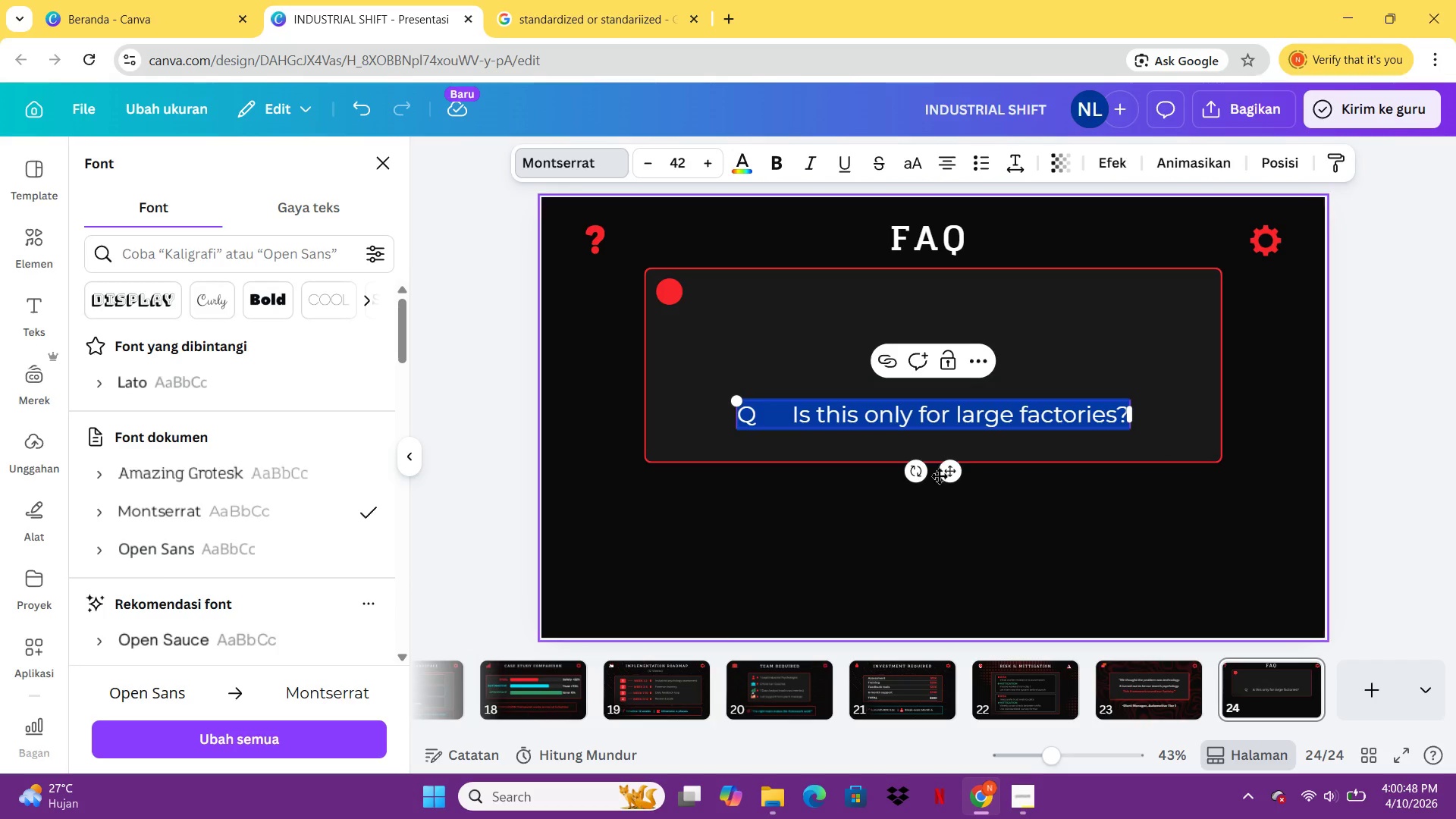 
left_click_drag(start_coordinate=[943, 471], to_coordinate=[858, 353])
 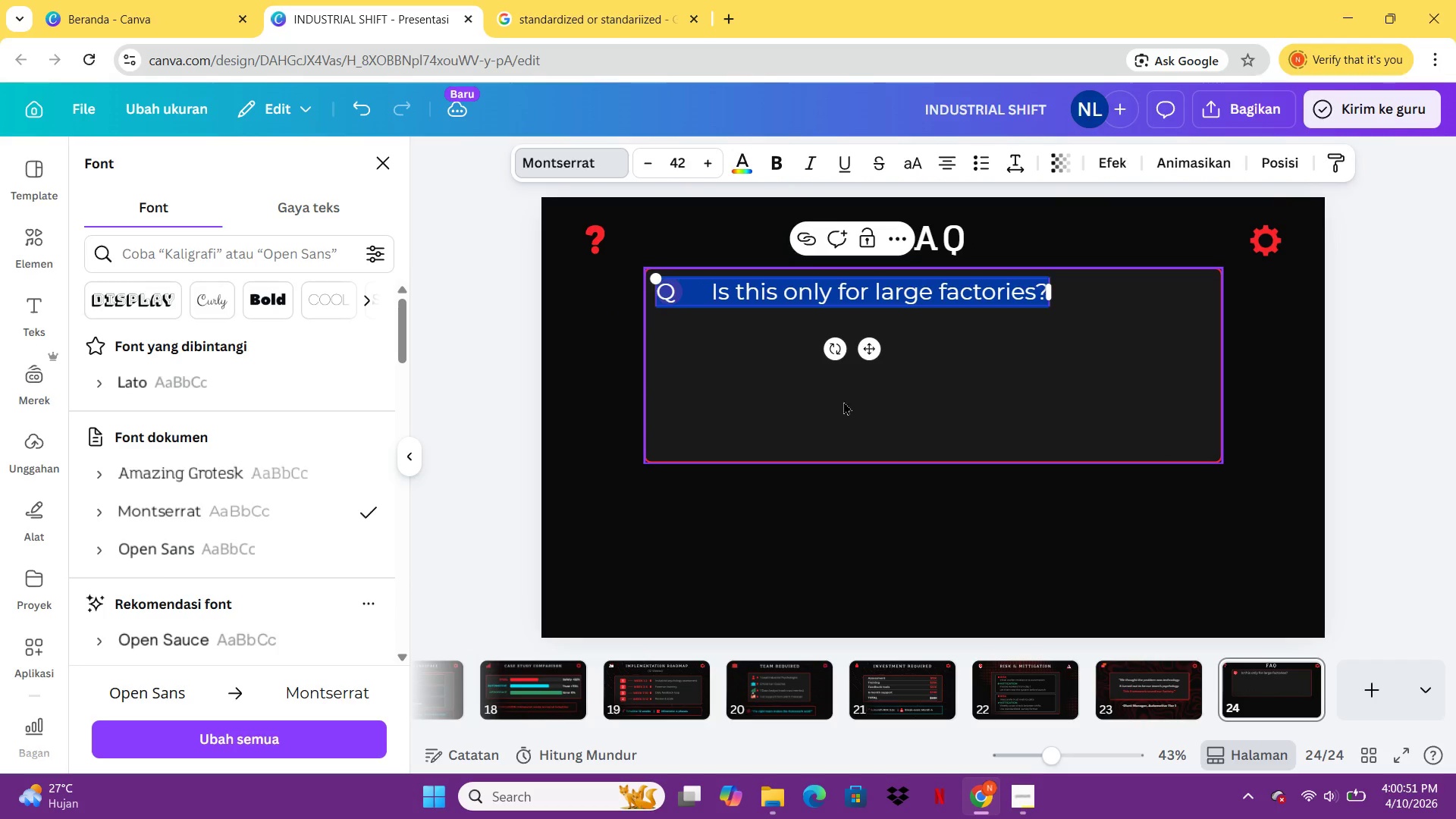 
left_click([843, 401])
 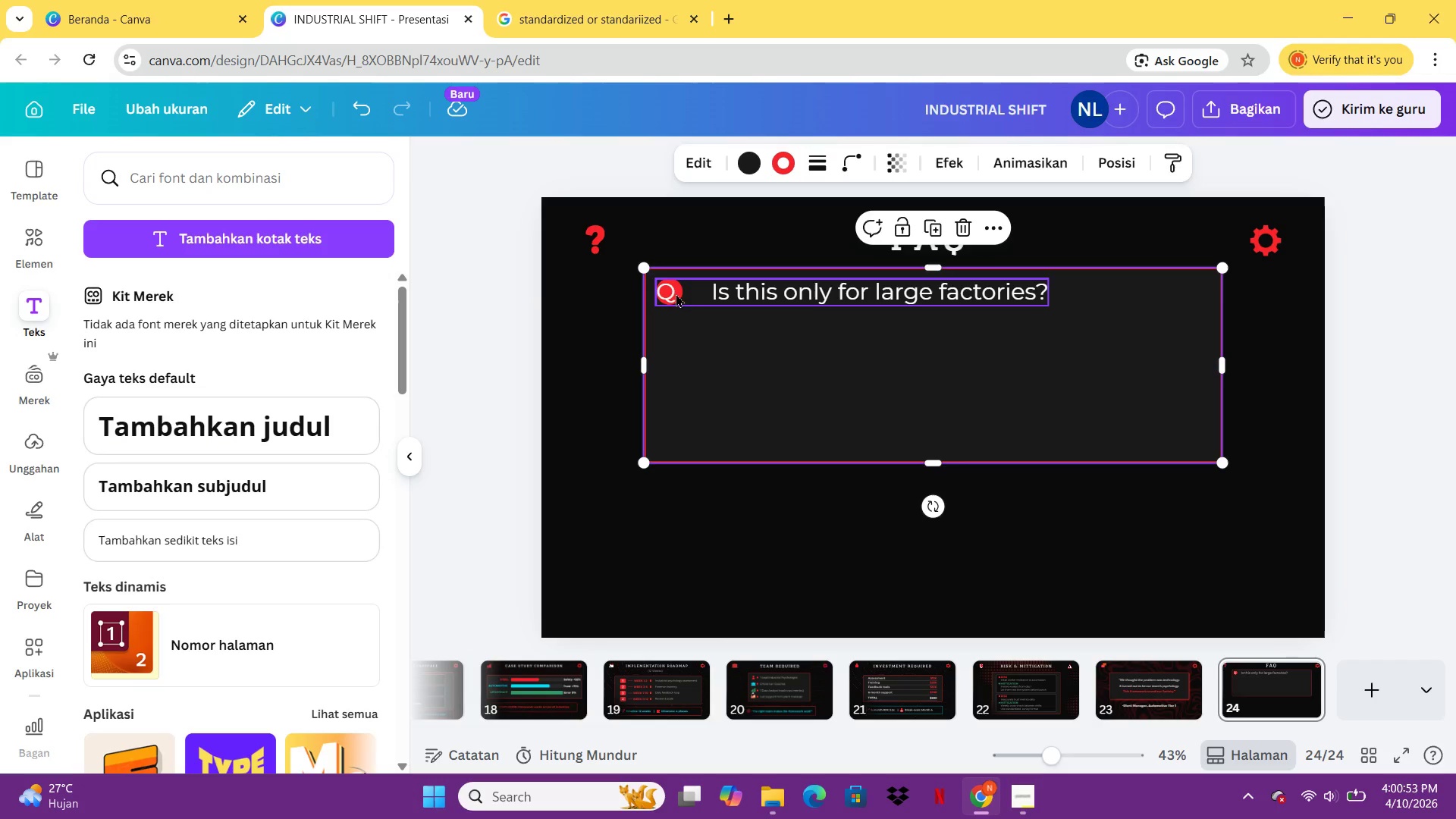 
double_click([671, 291])
 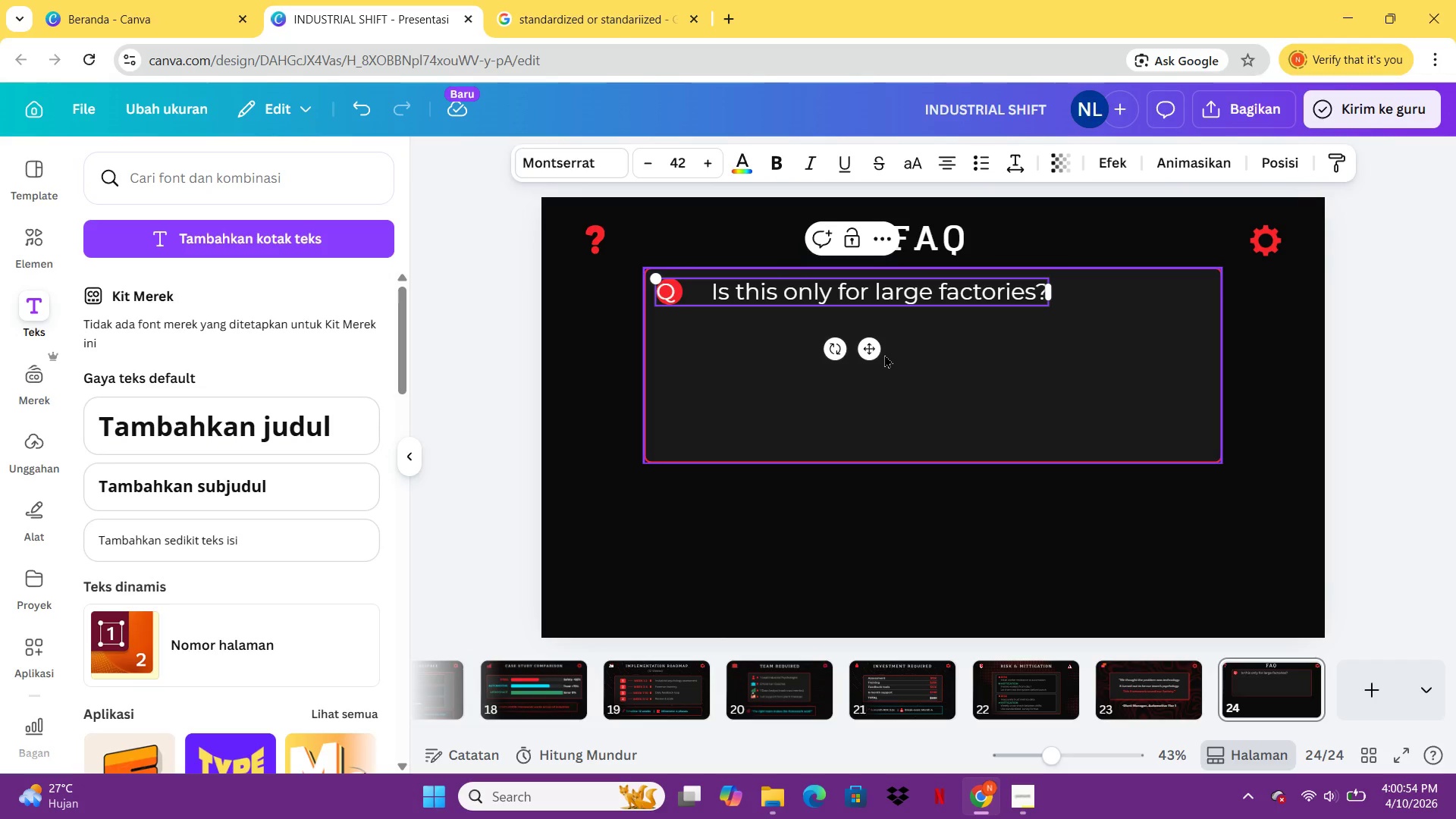 
key(ArrowRight)
 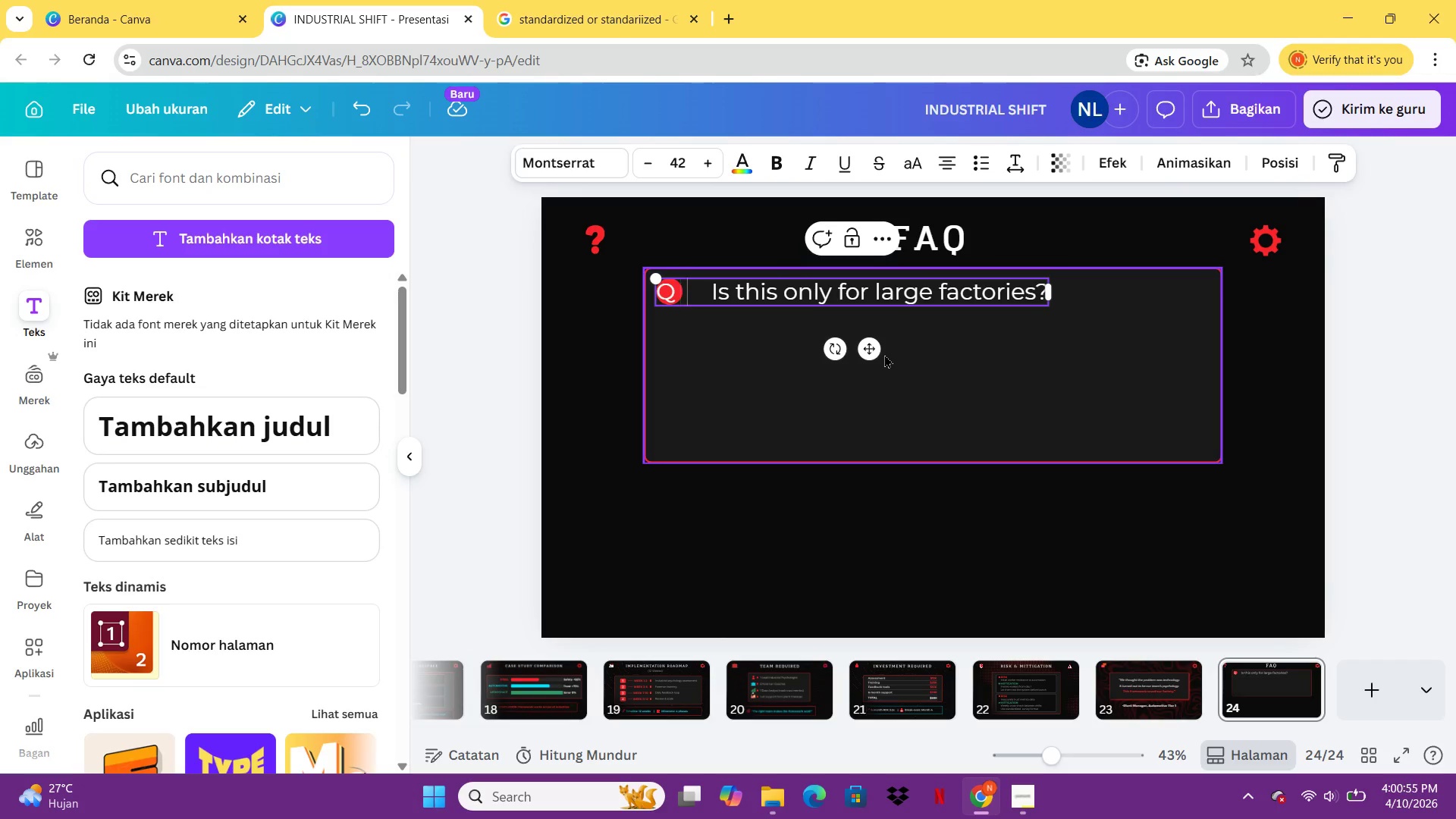 
key(ArrowRight)
 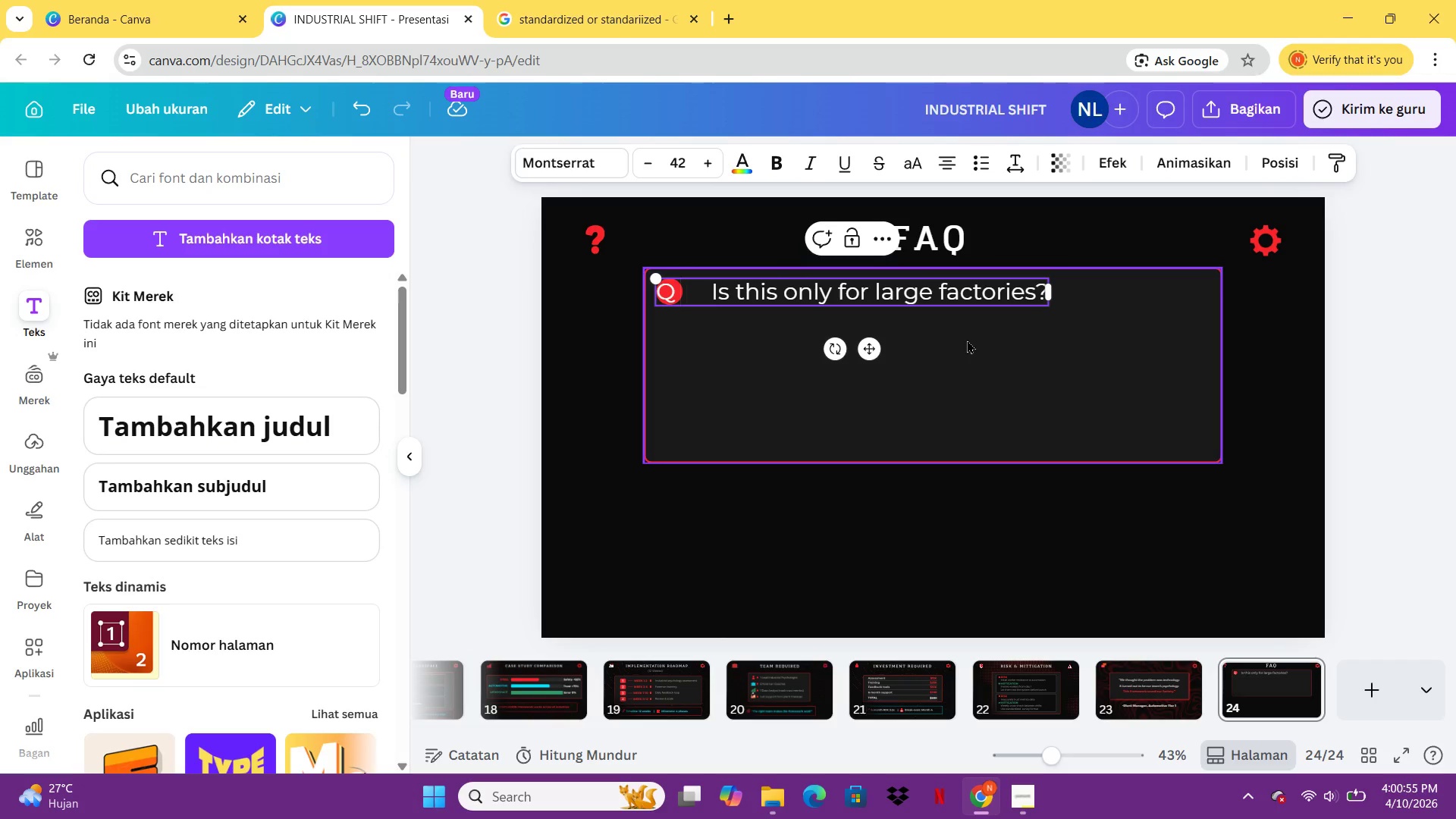 
left_click([967, 340])
 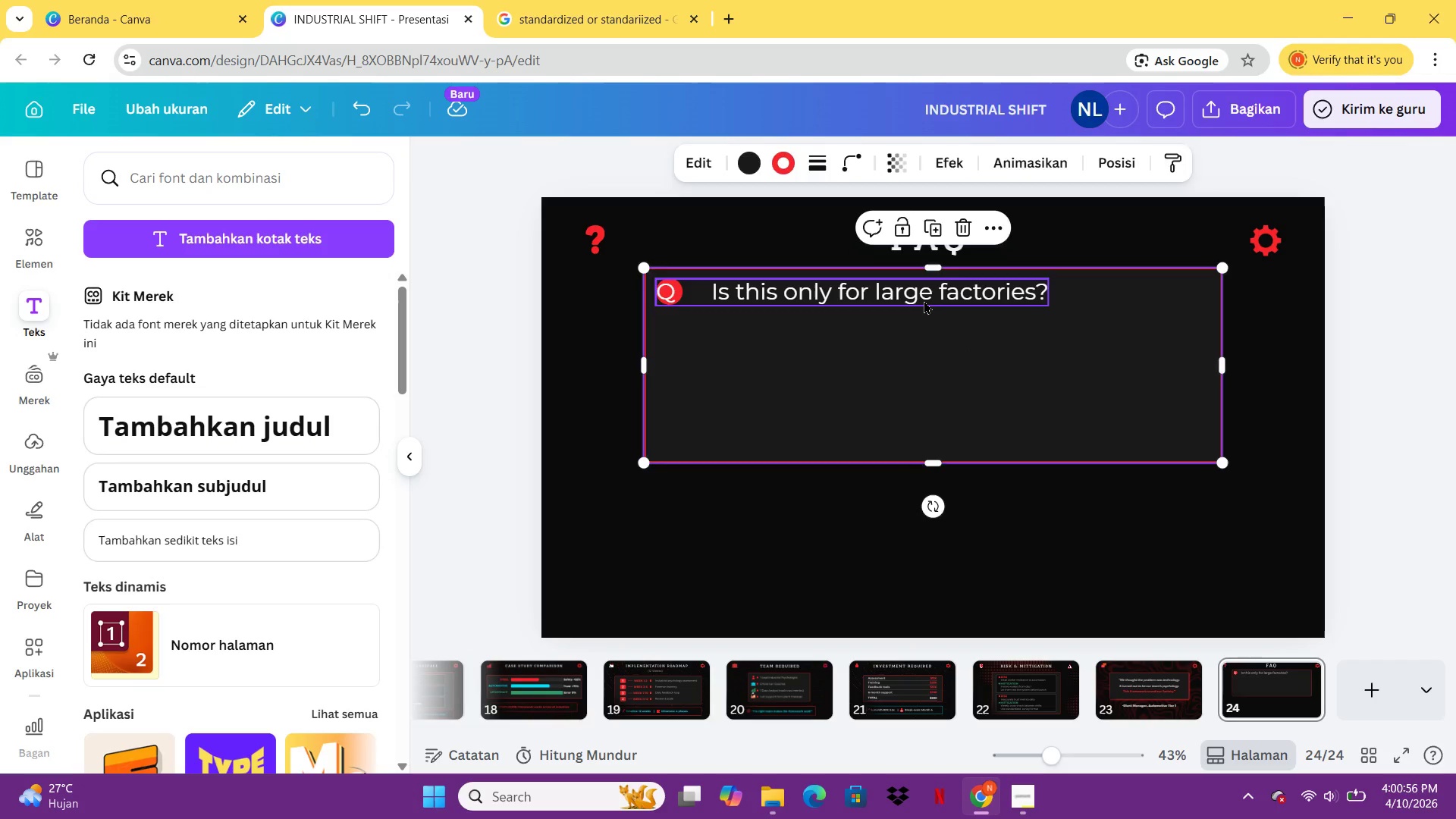 
left_click([924, 300])
 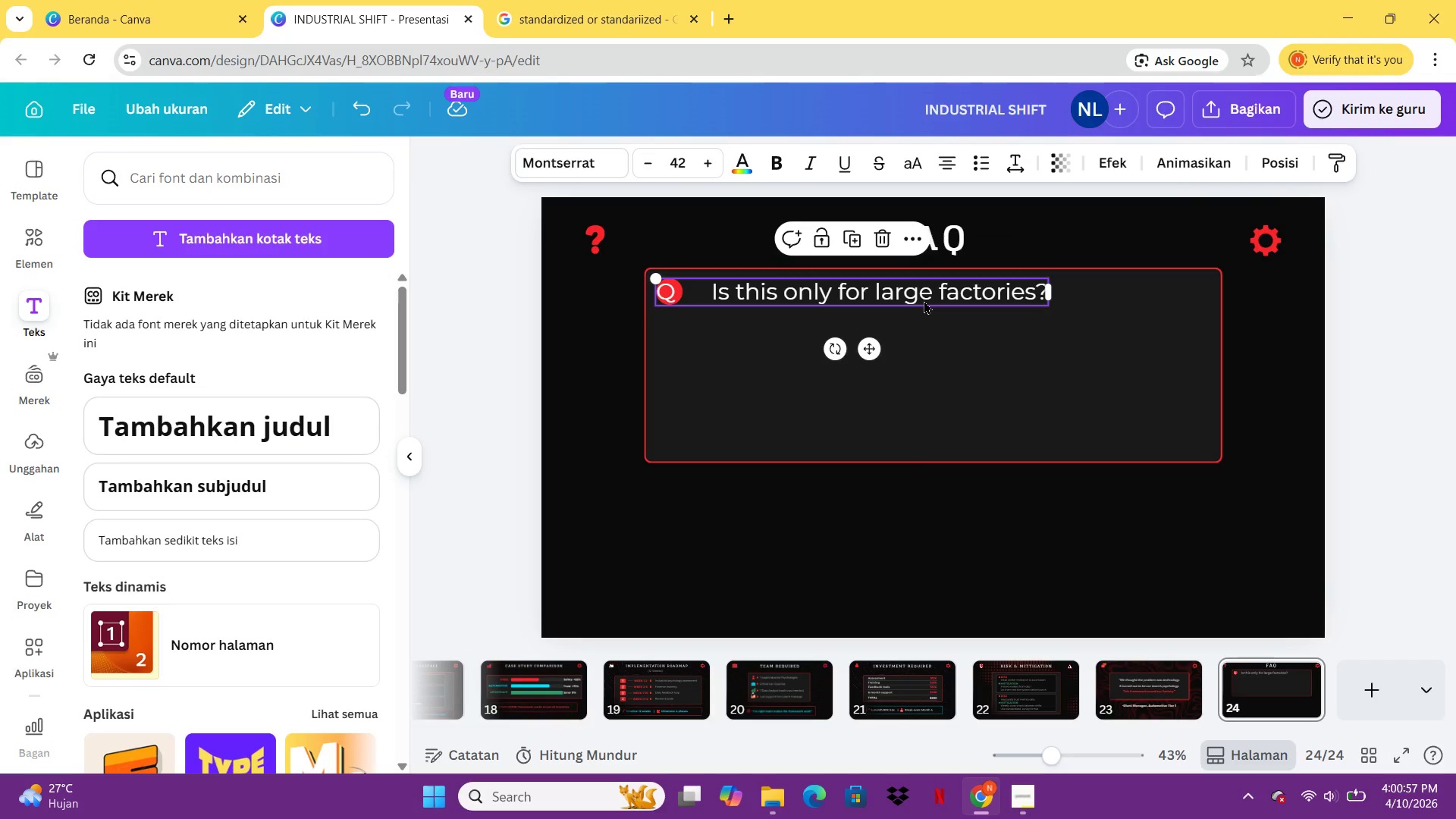 
key(ArrowRight)
 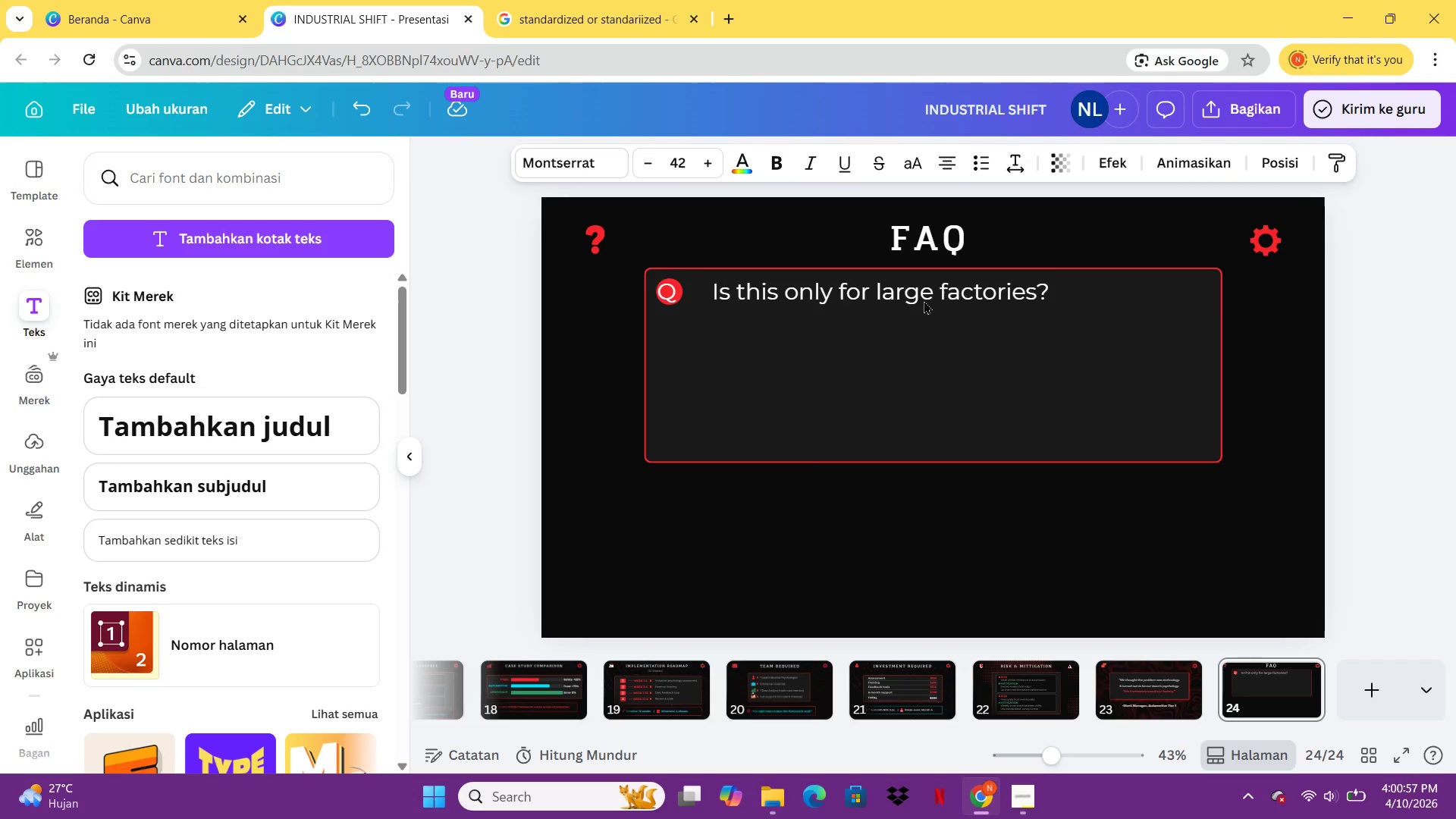 
key(ArrowRight)
 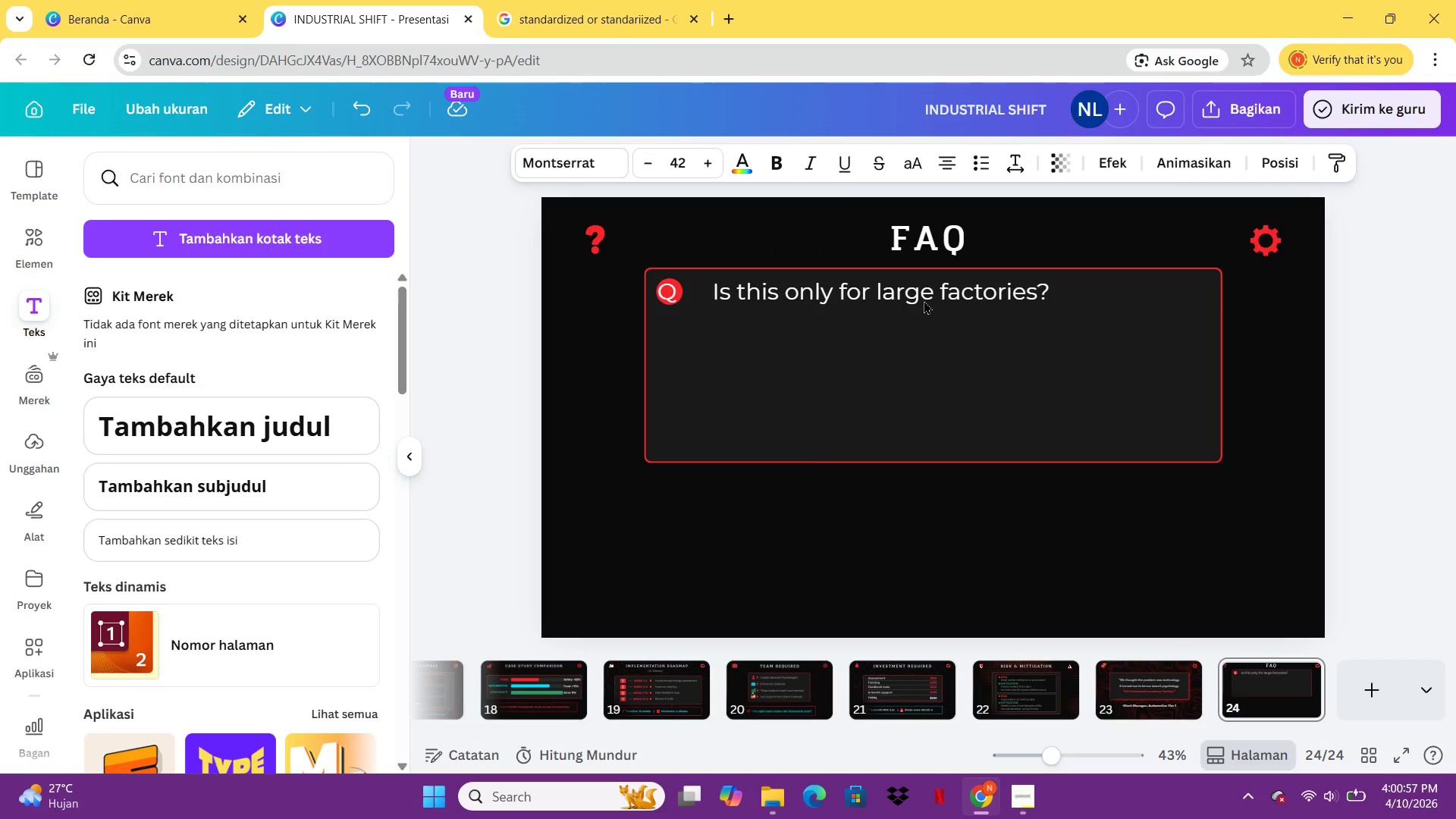 
key(ArrowRight)
 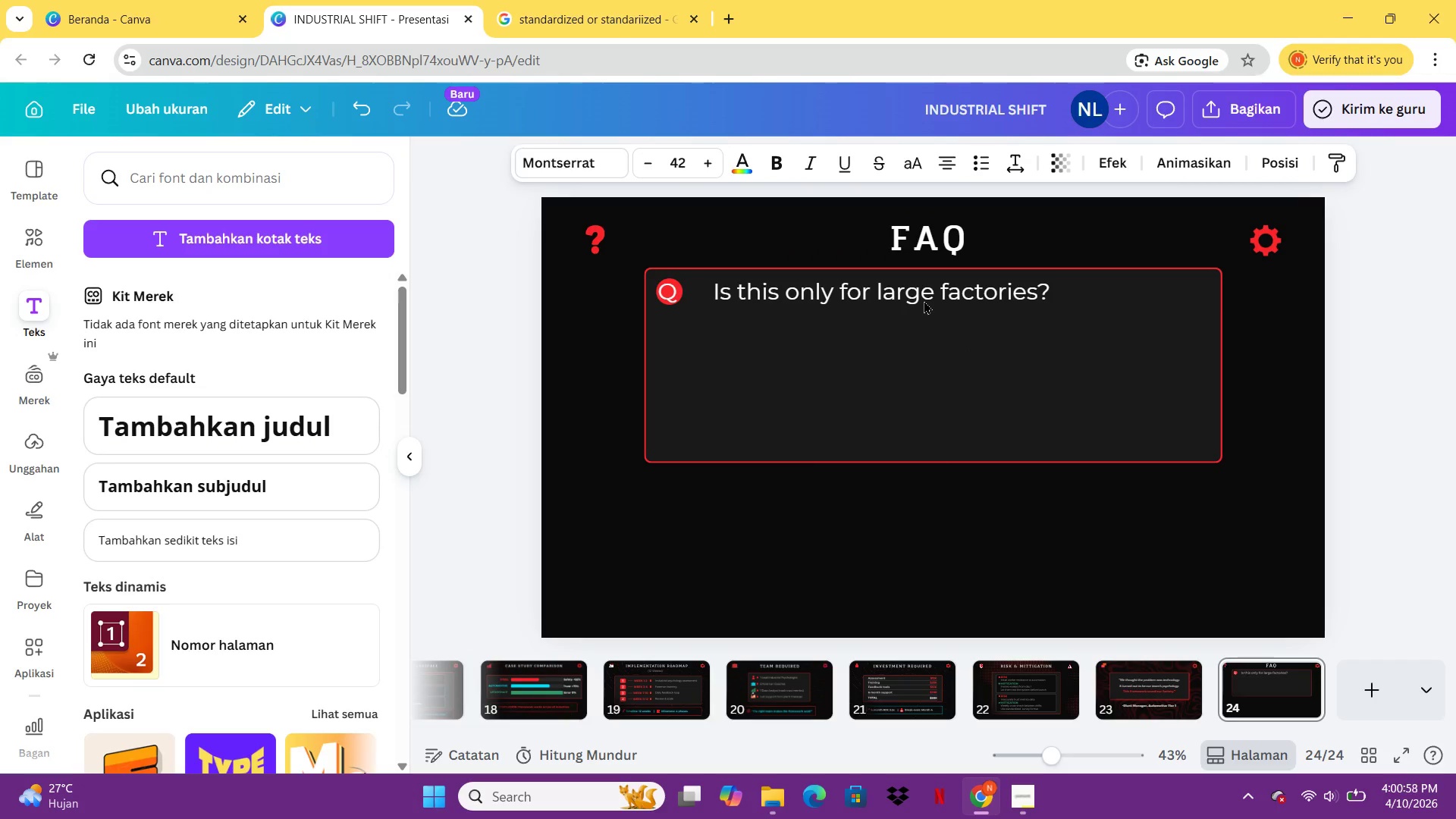 
key(ArrowRight)
 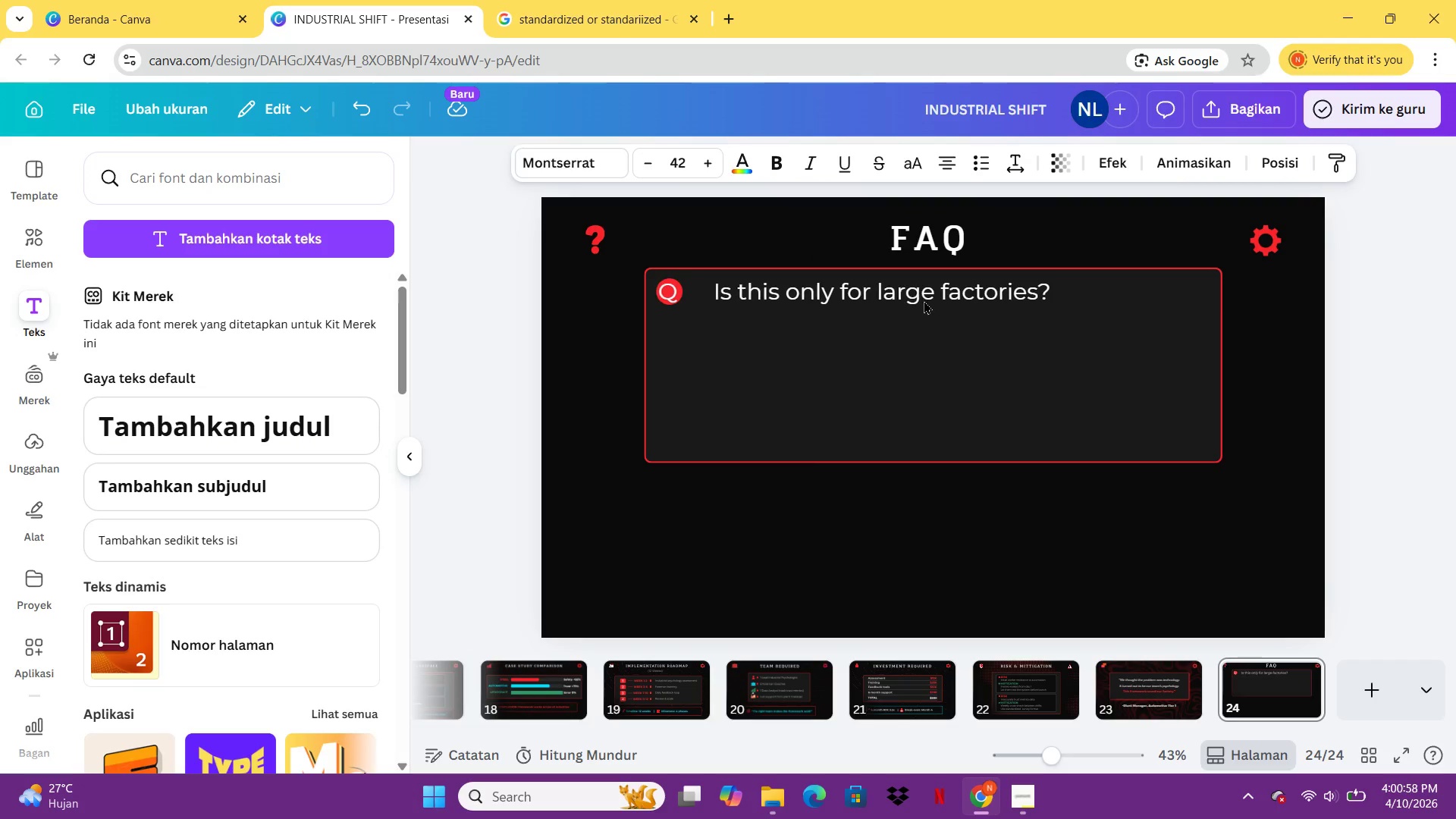 
key(ArrowRight)
 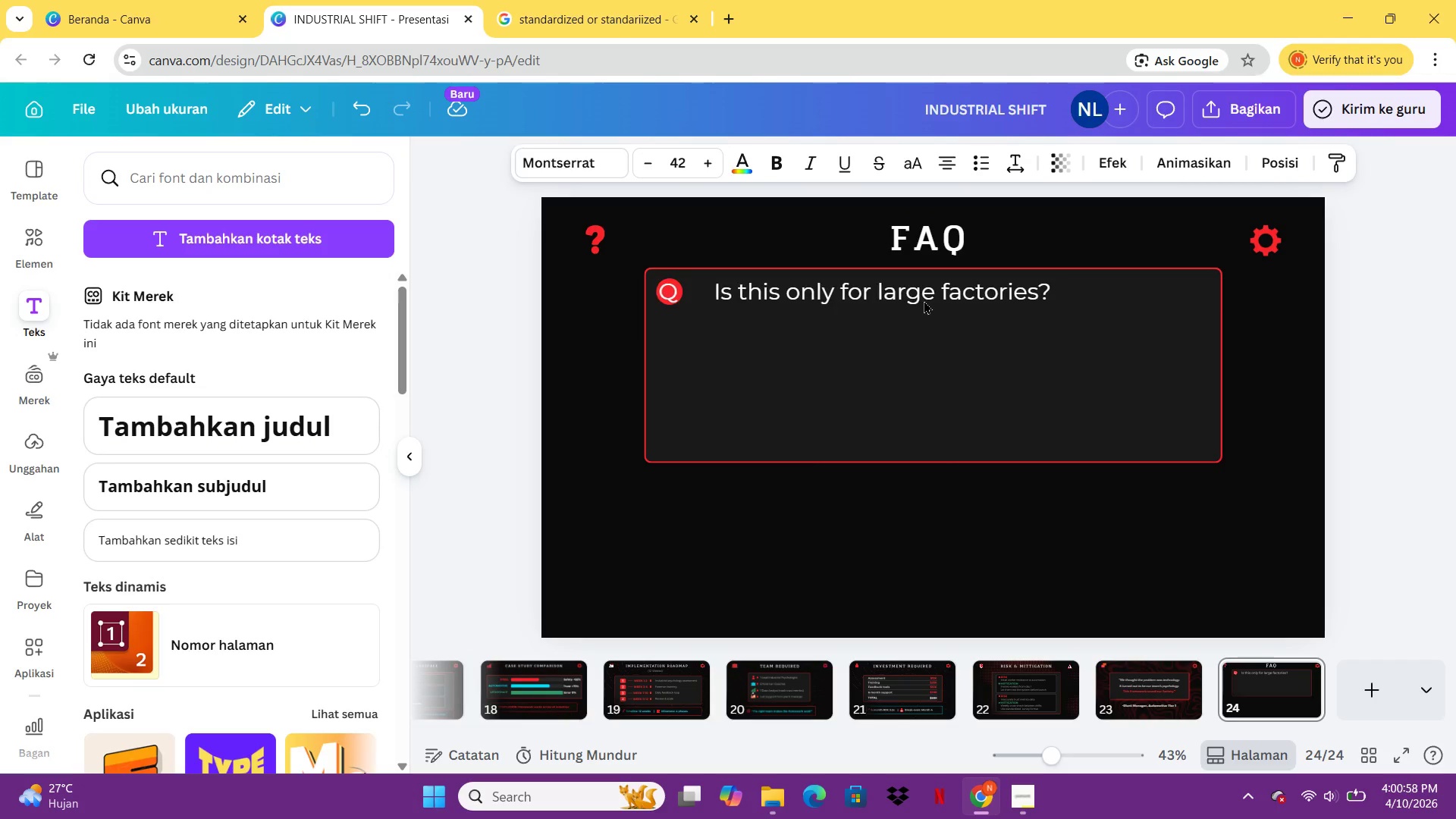 
key(ArrowRight)
 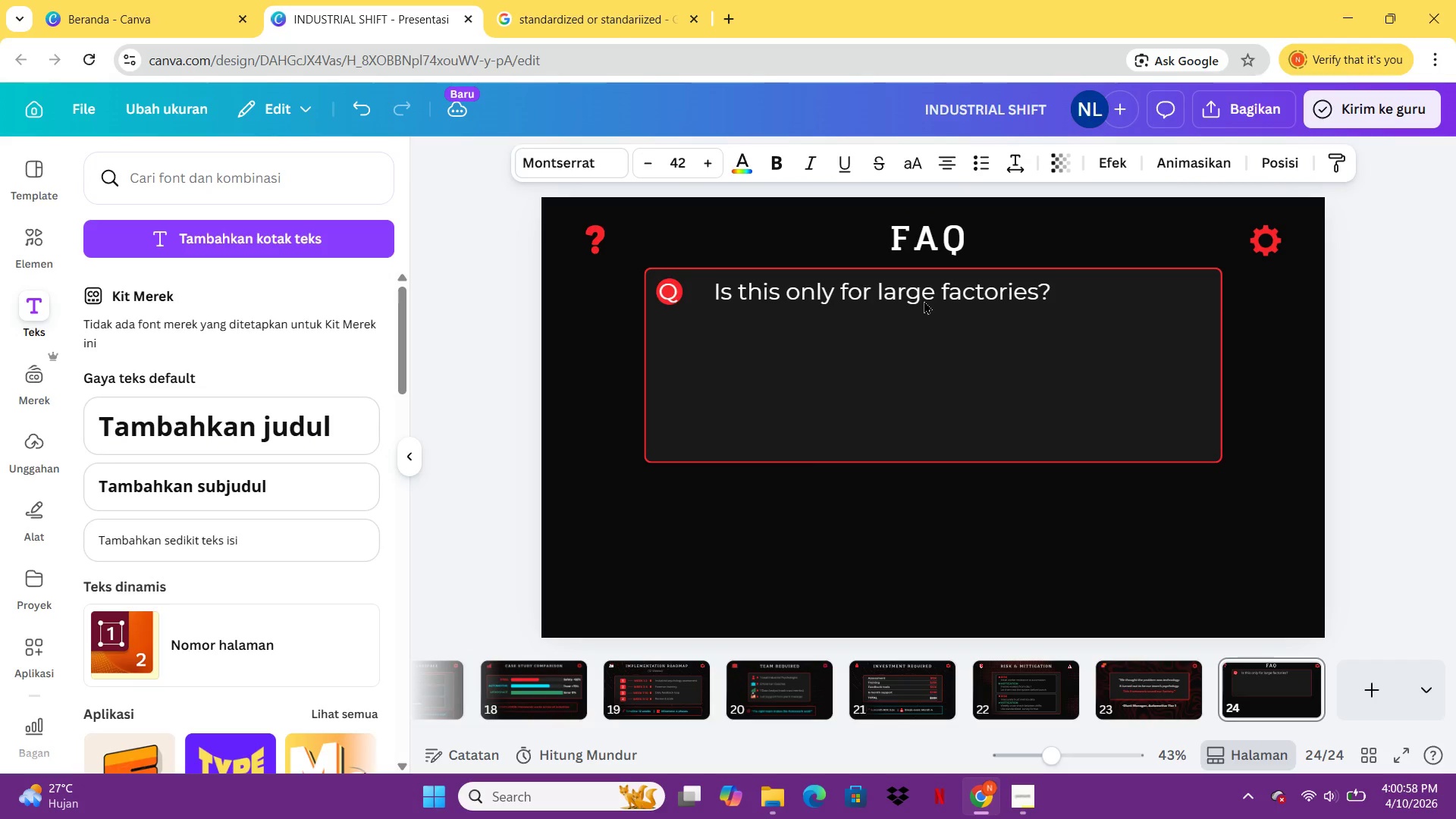 
key(ArrowRight)
 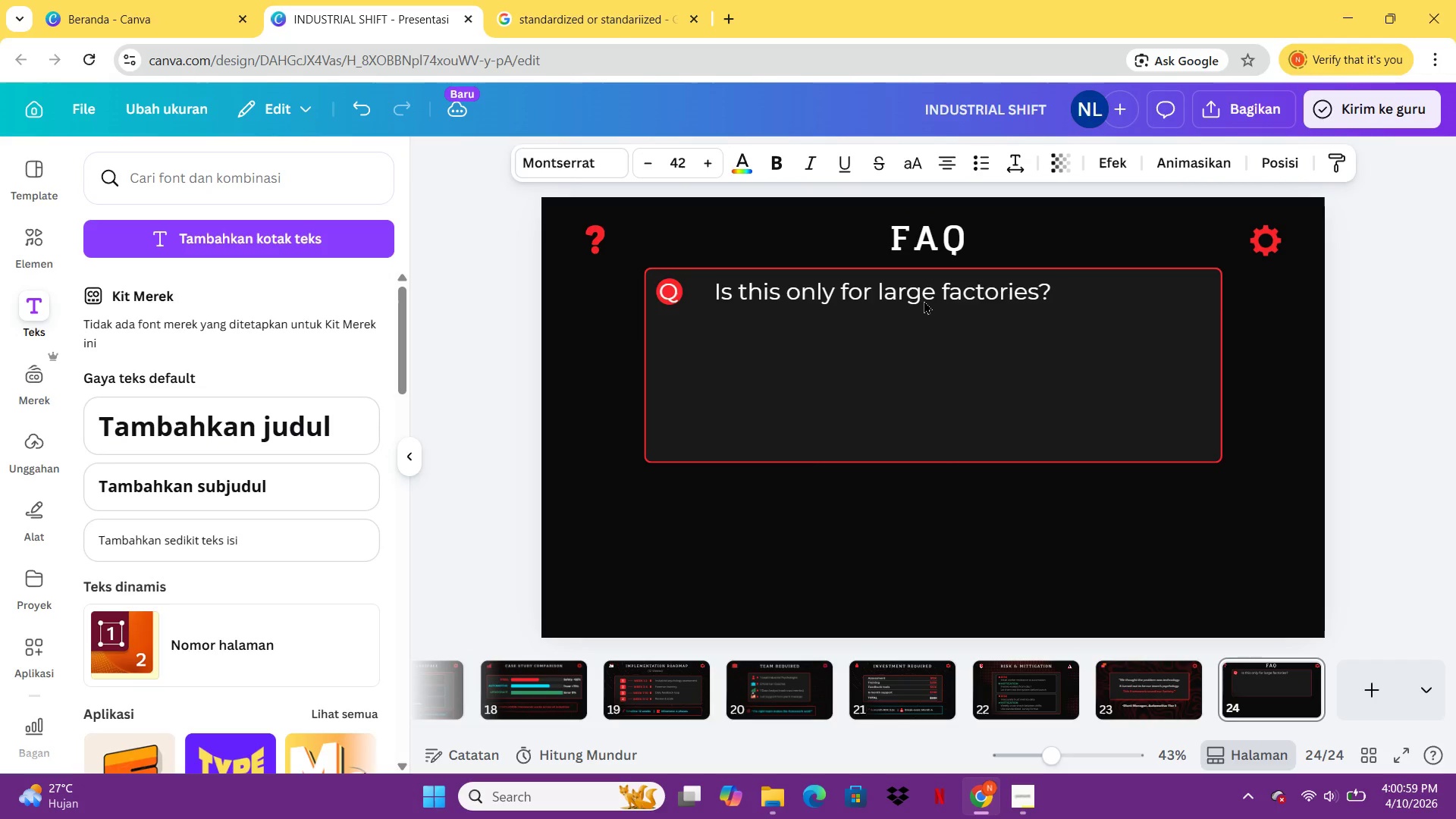 
key(ArrowRight)
 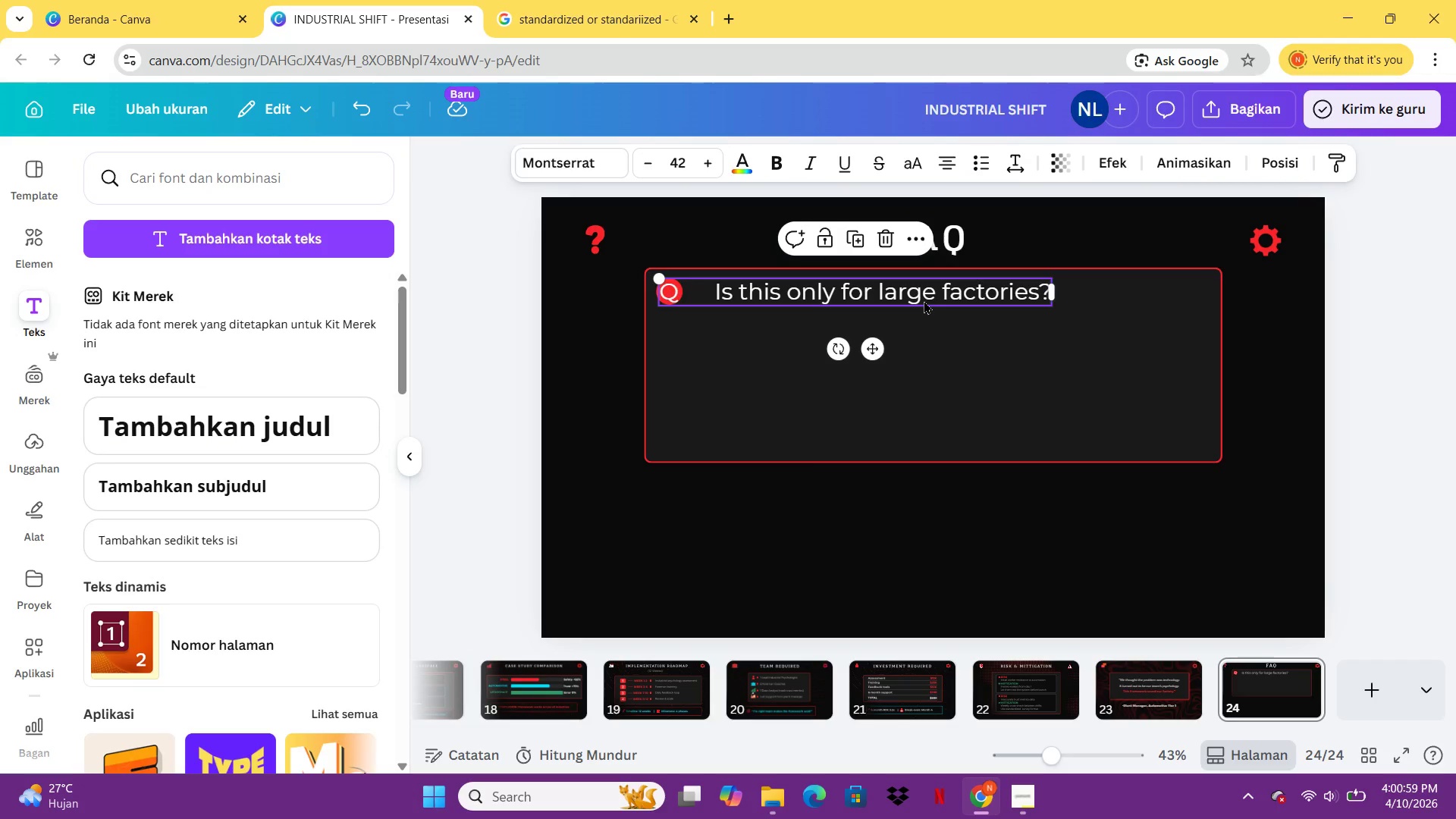 
key(ArrowUp)
 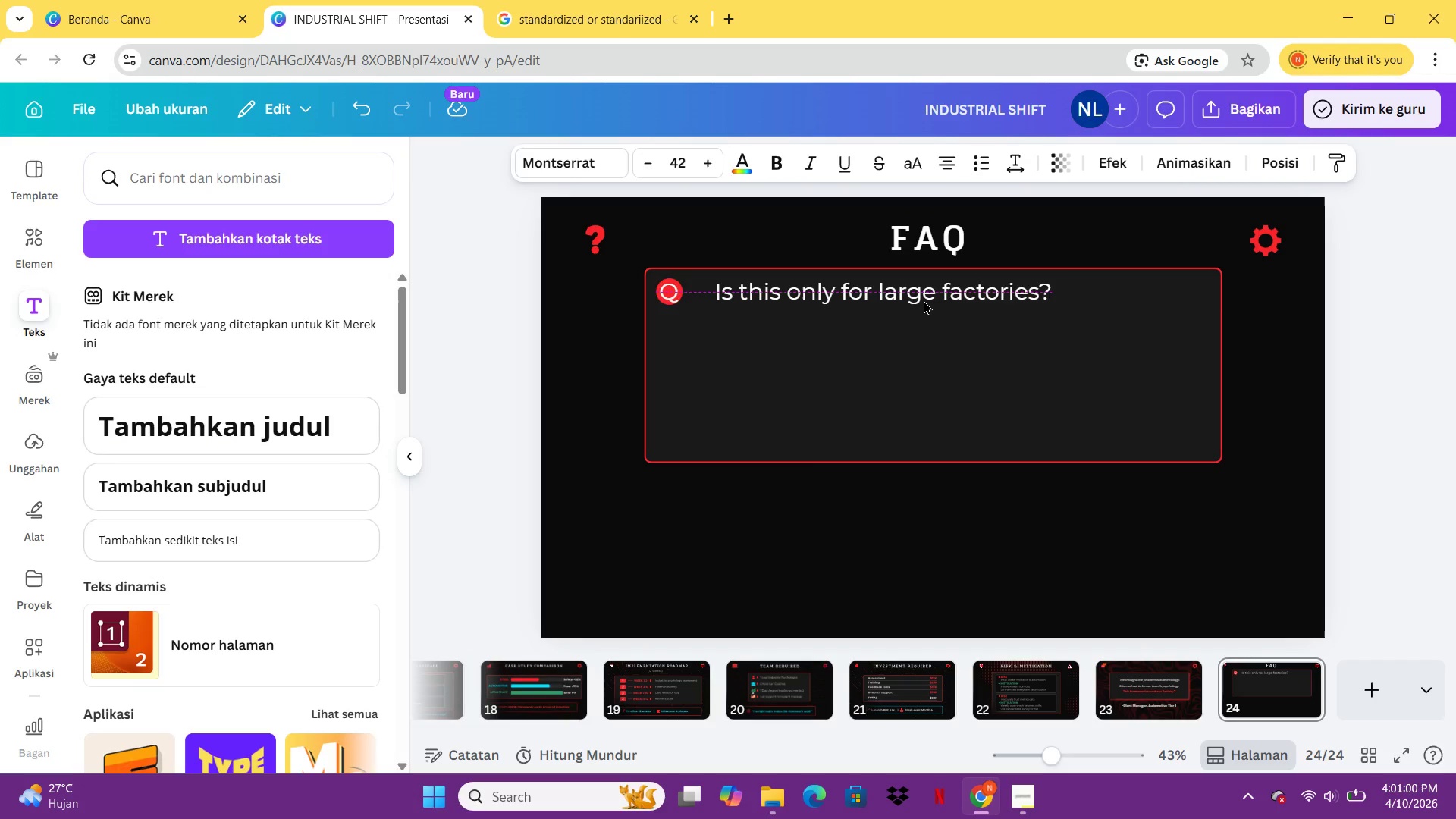 
key(ArrowUp)
 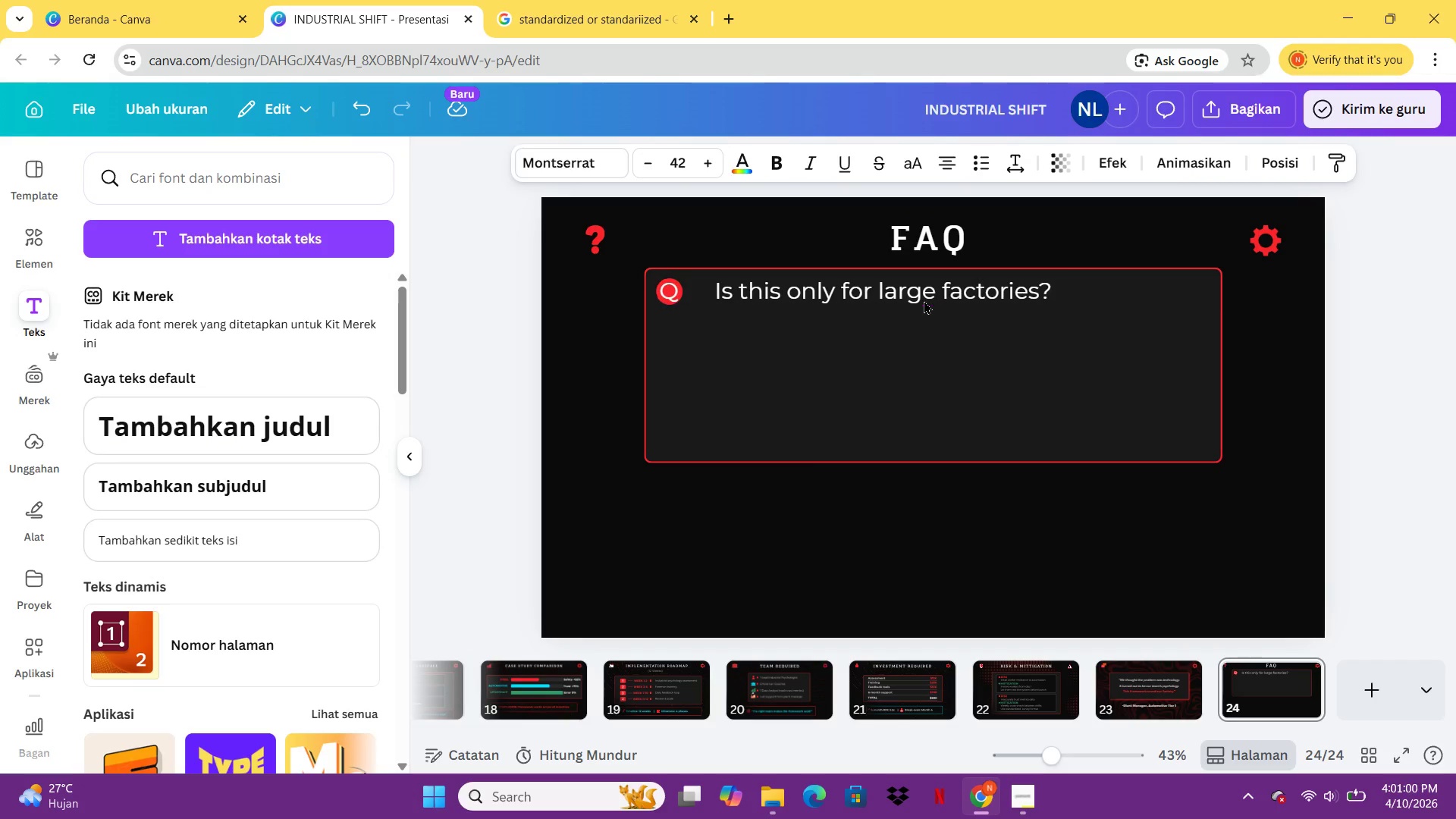 
key(ArrowUp)
 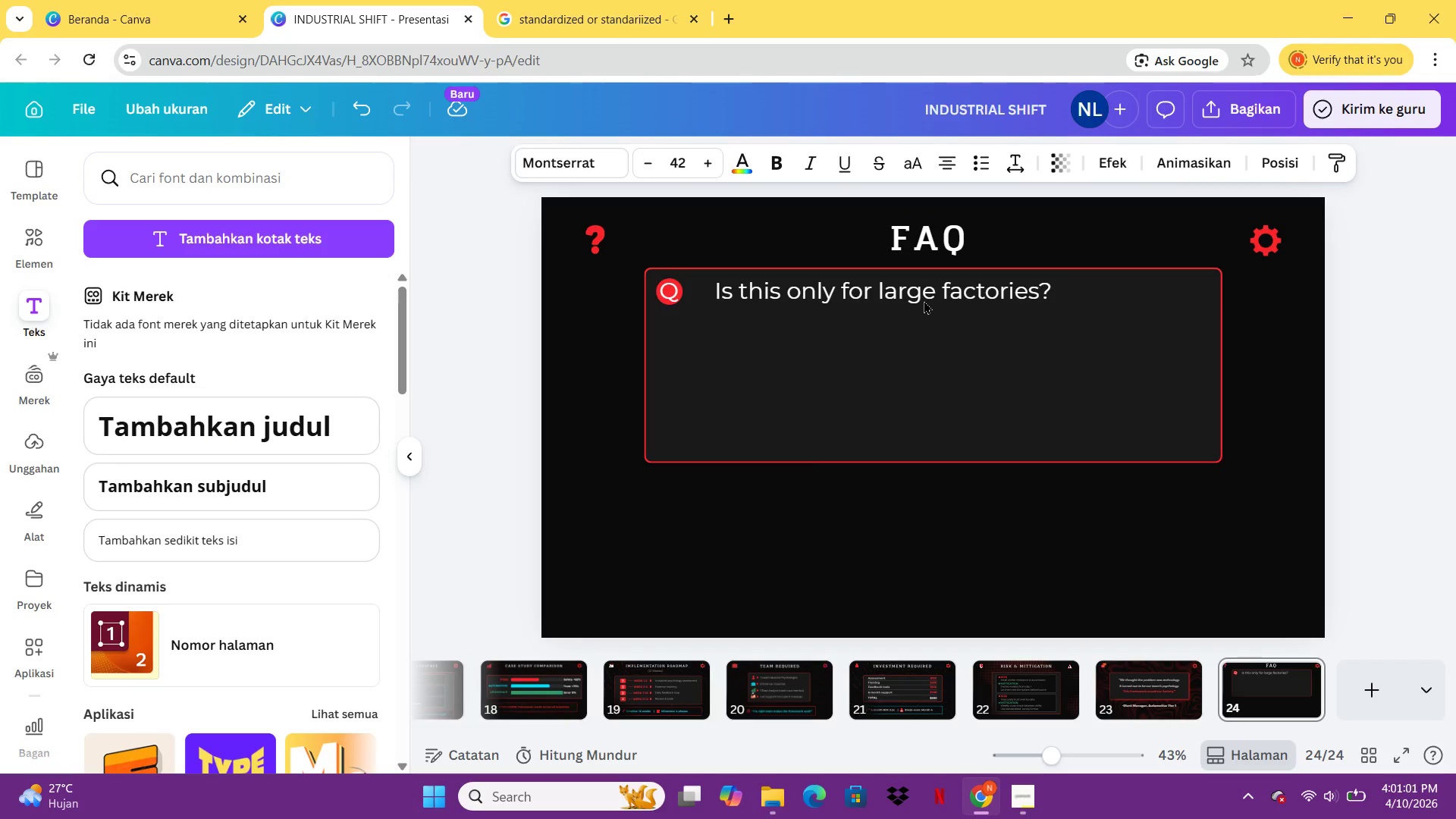 
key(ArrowUp)
 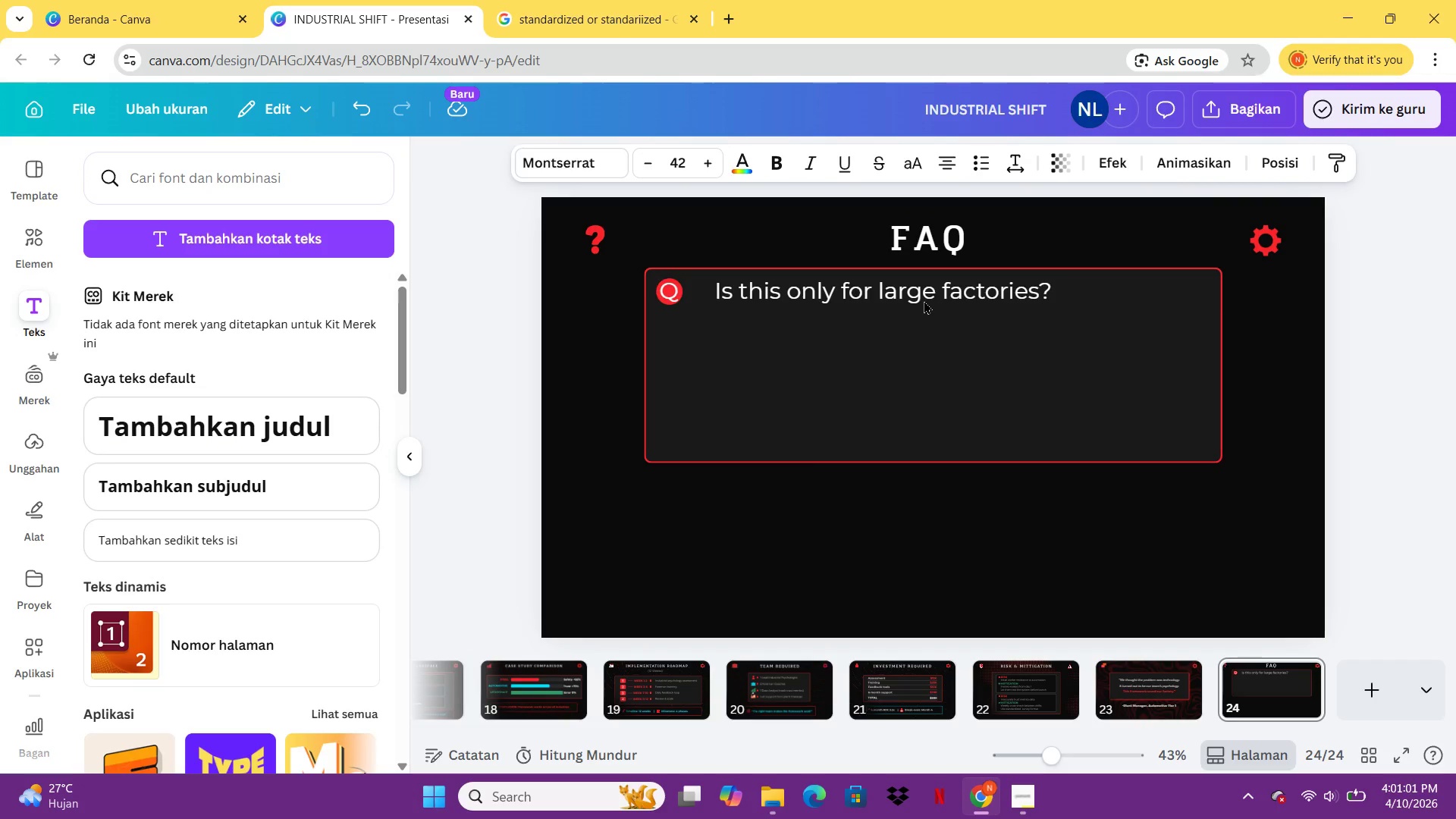 
key(ArrowUp)
 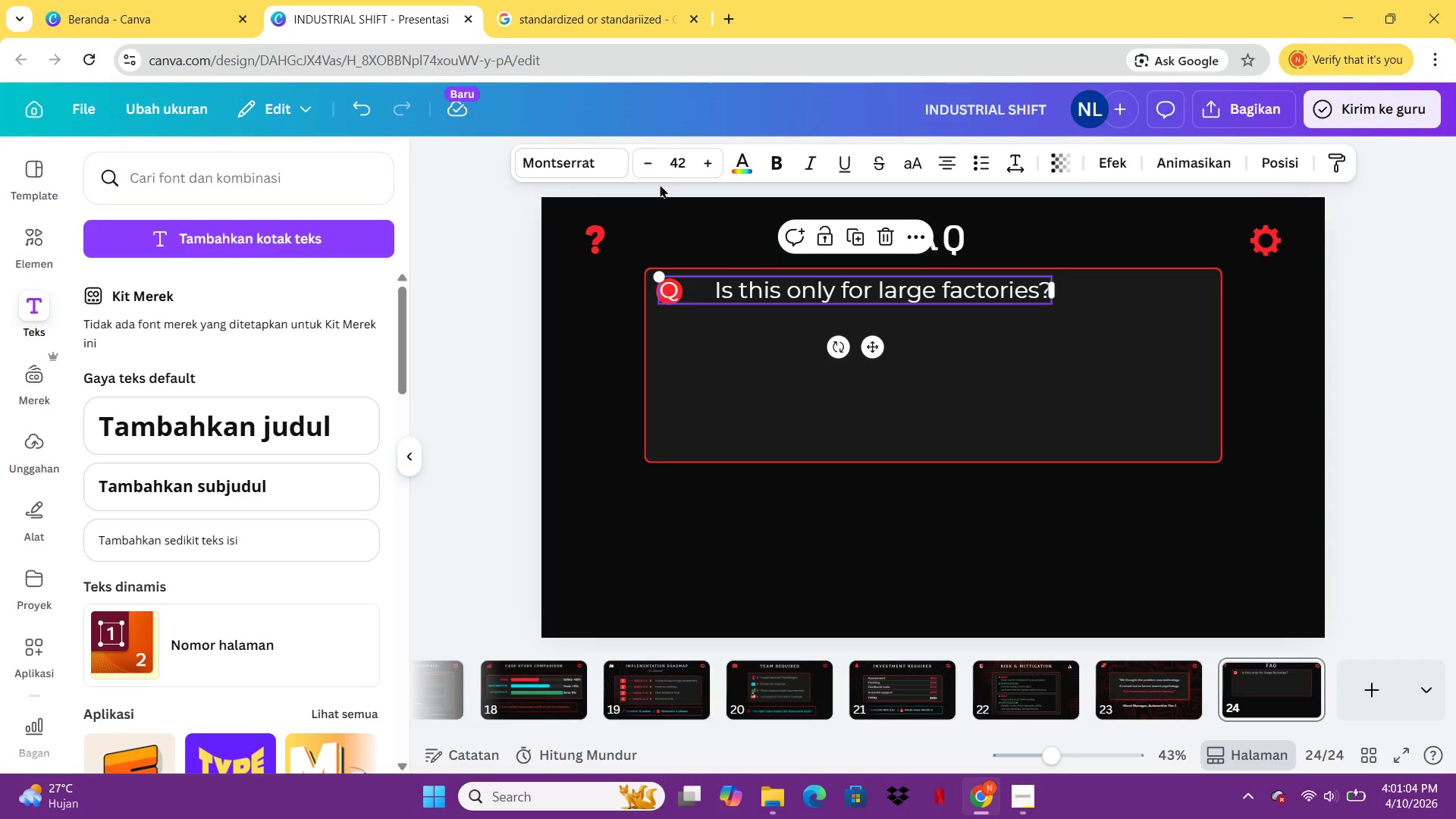 
triple_click([650, 162])
 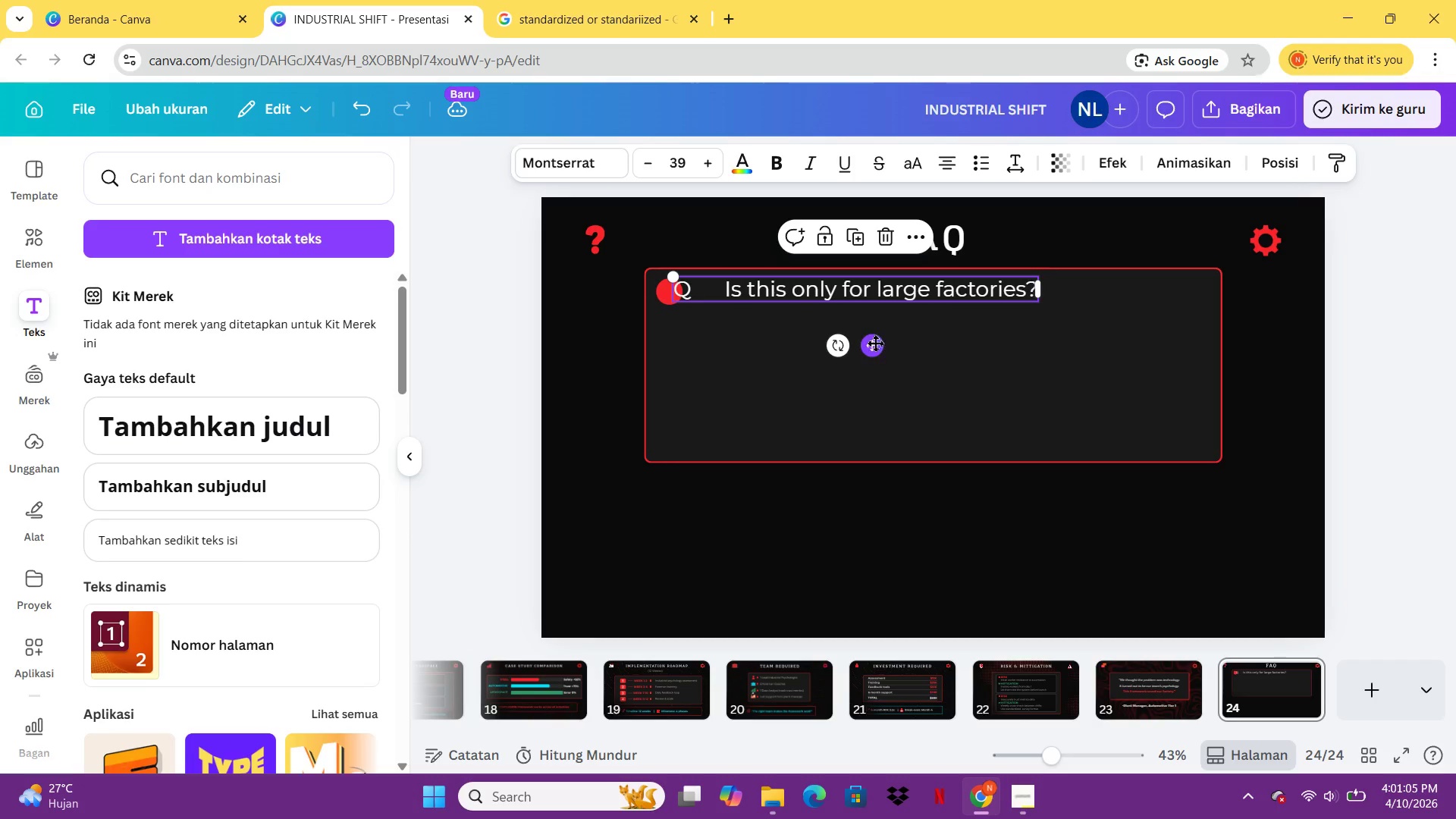 
left_click_drag(start_coordinate=[875, 344], to_coordinate=[858, 344])
 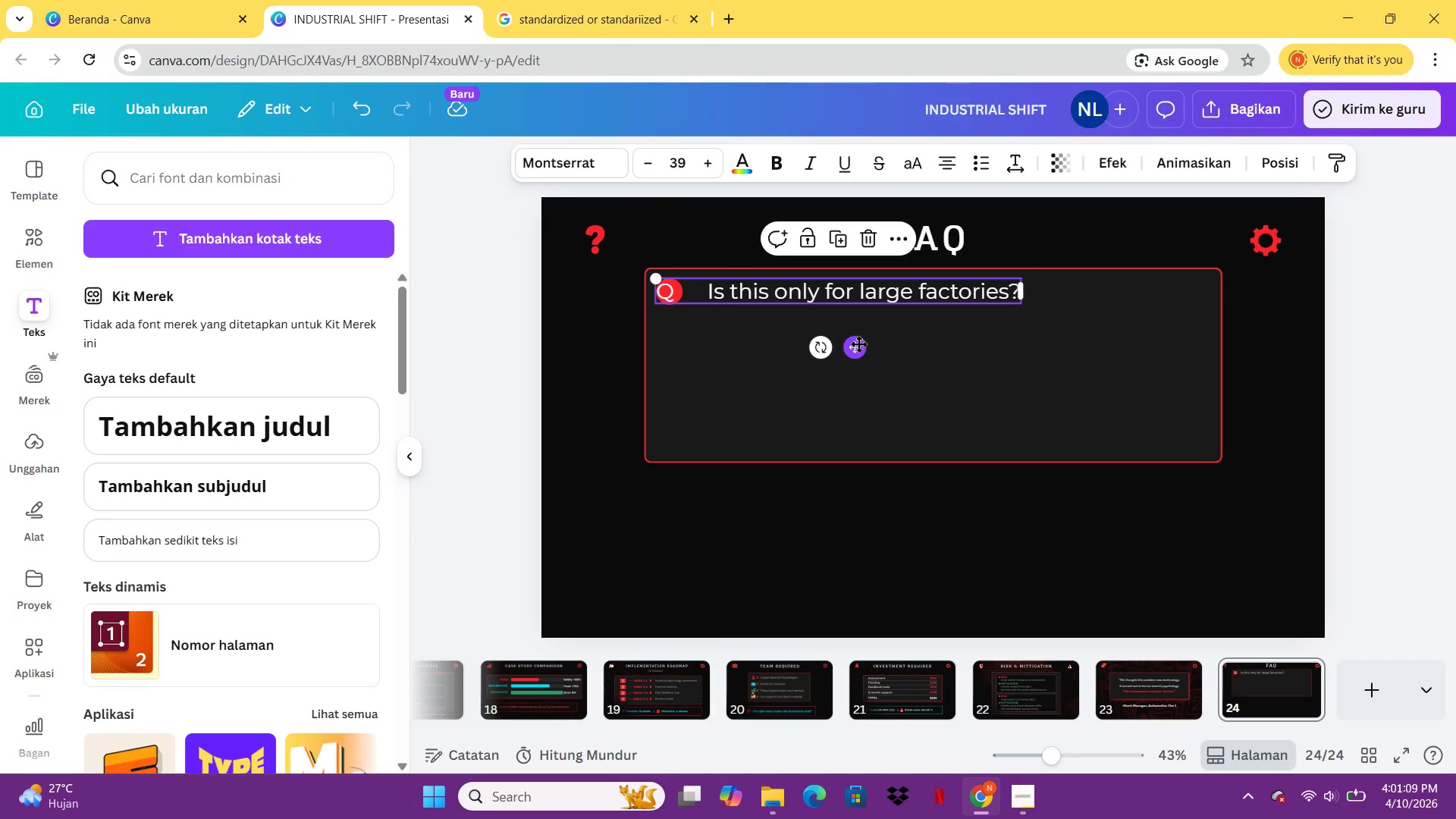 
key(ArrowRight)
 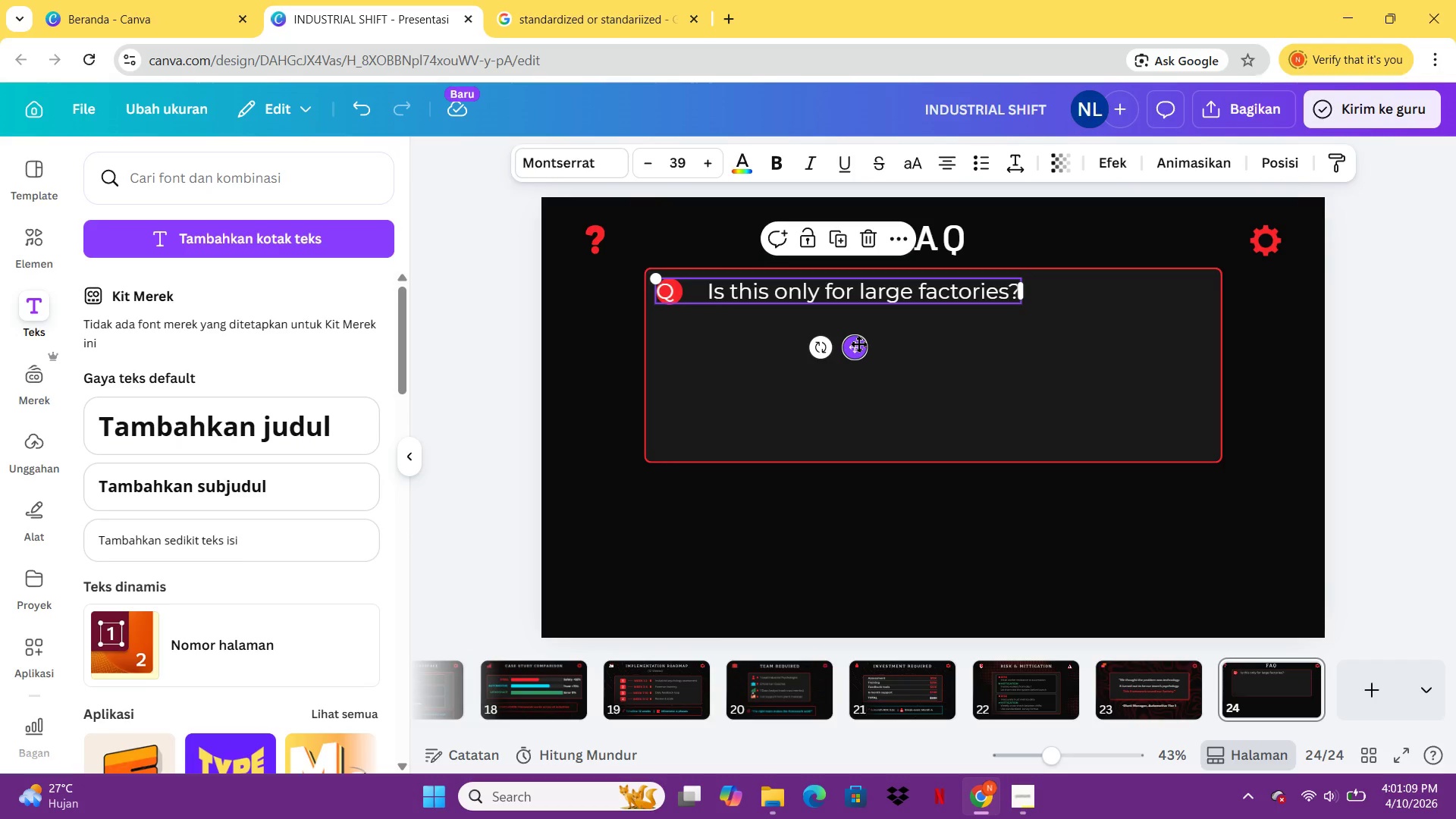 
key(ArrowRight)
 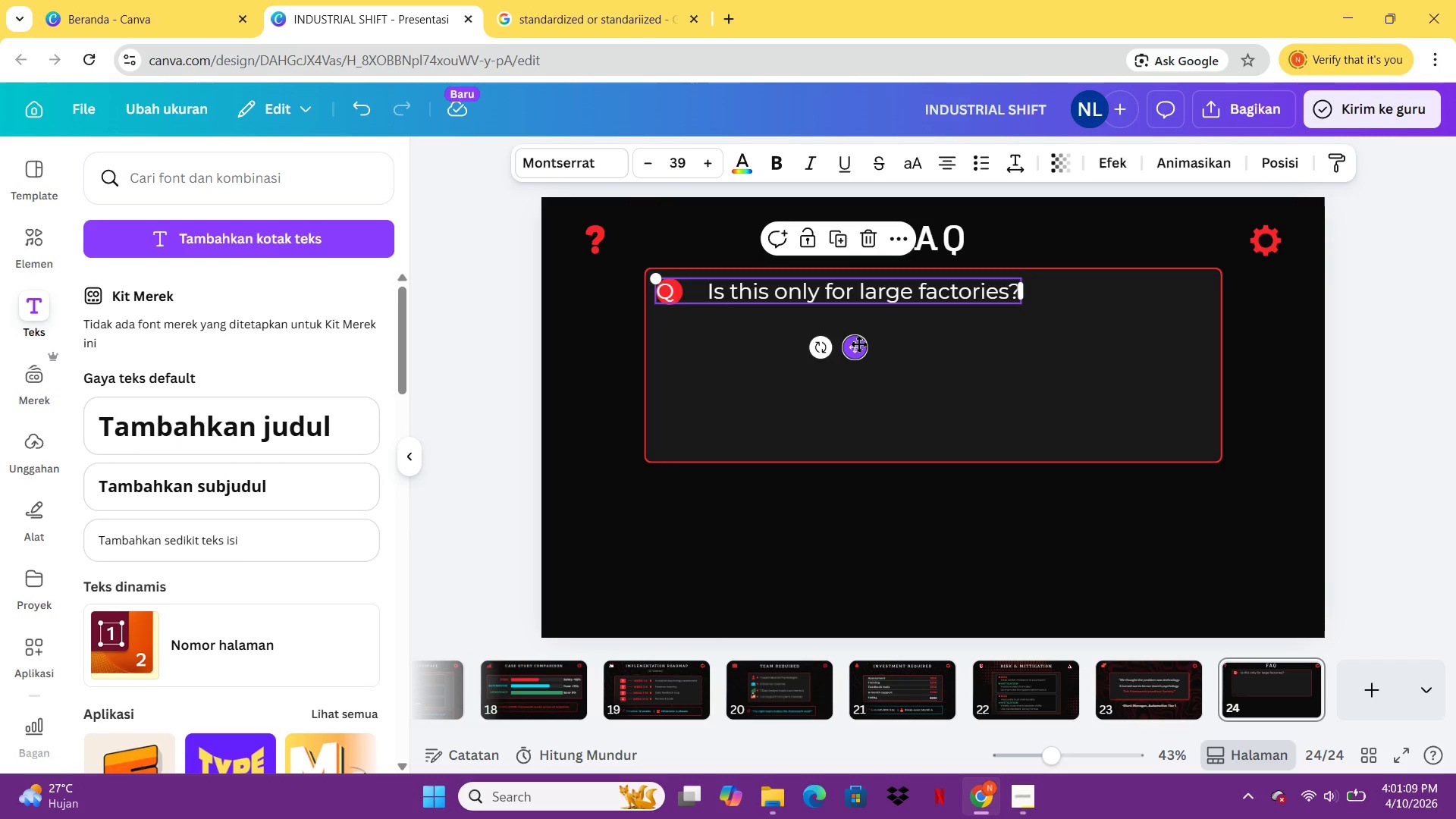 
key(ArrowRight)
 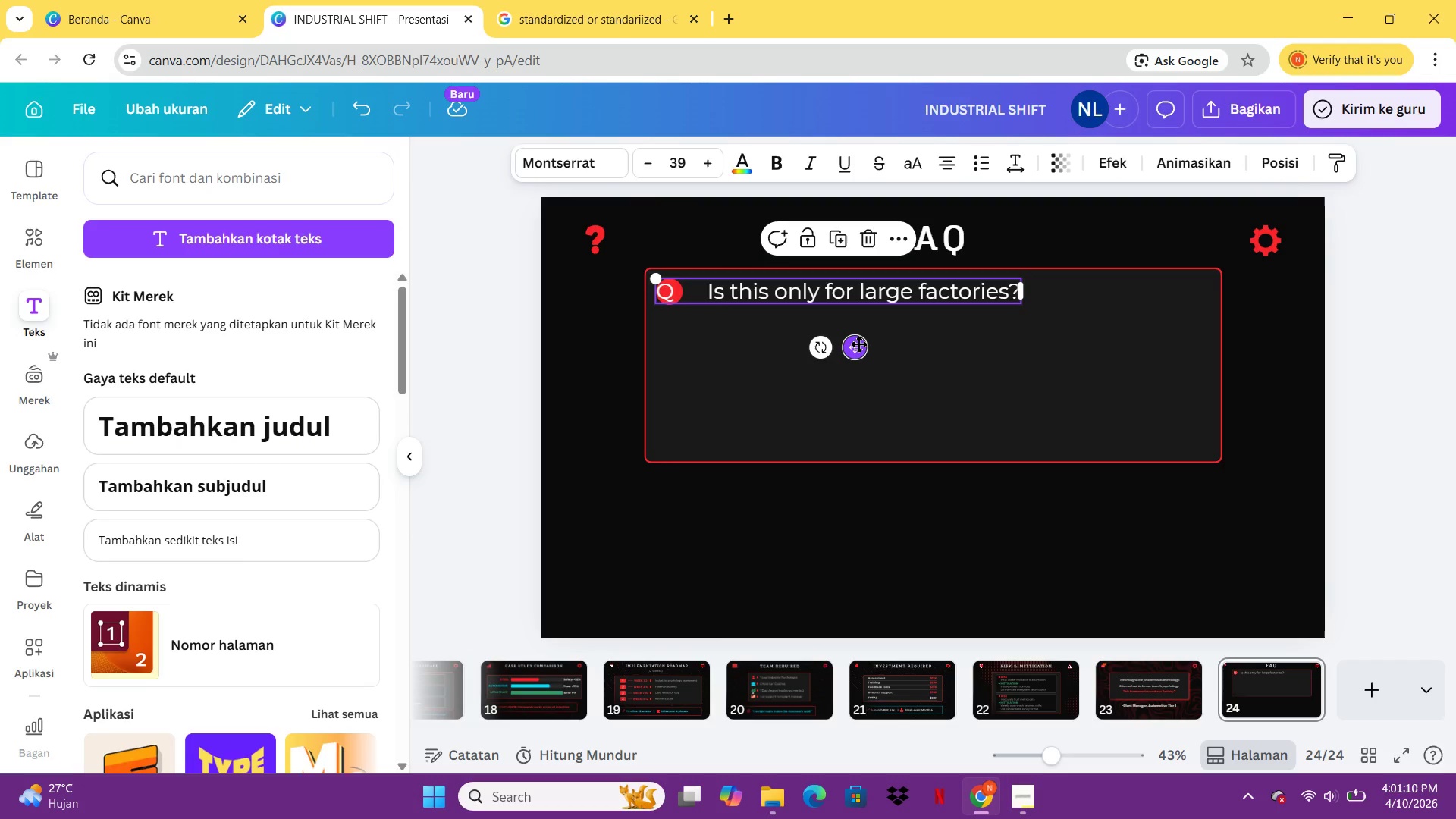 
key(ArrowRight)
 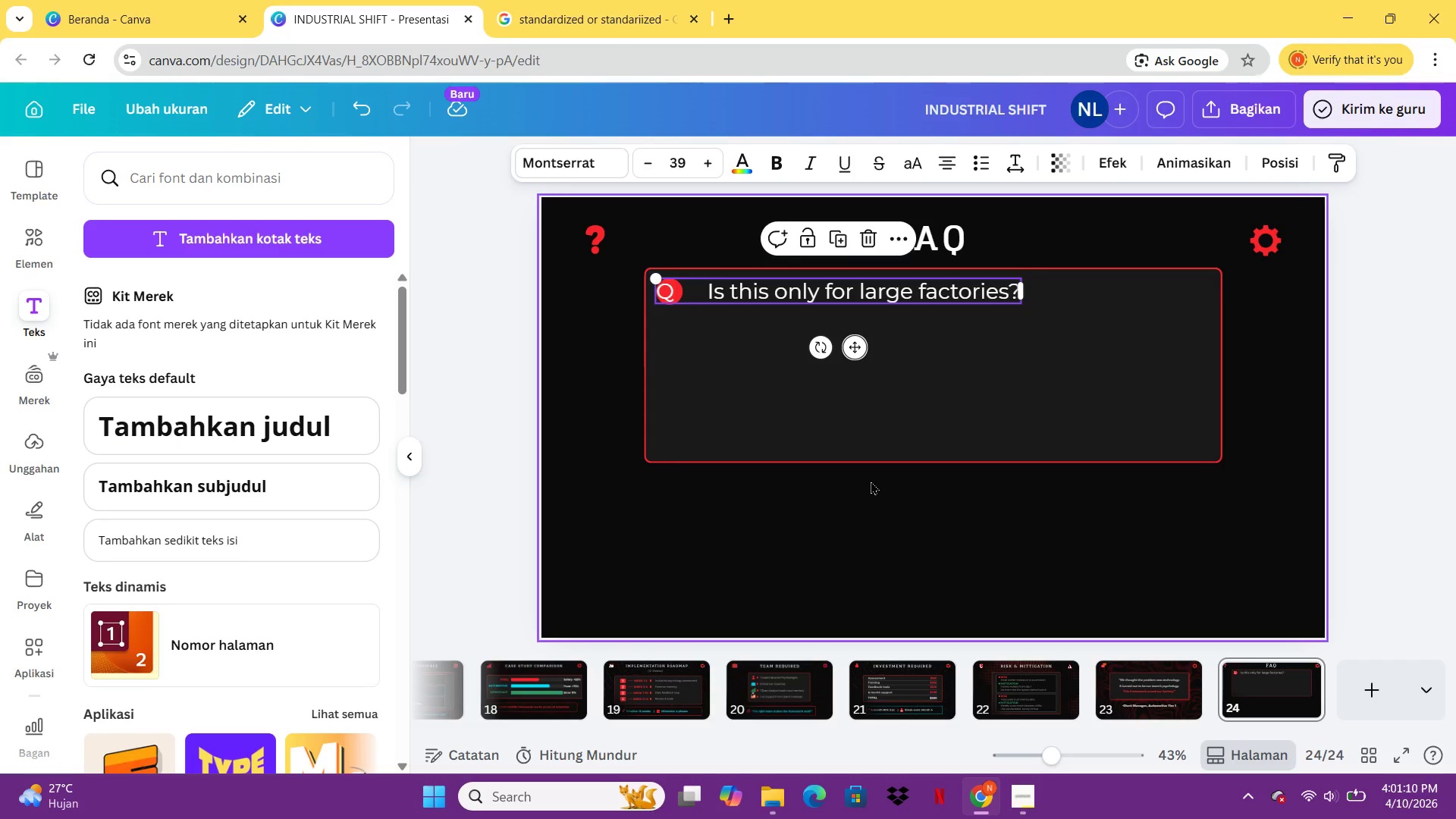 
left_click([871, 481])
 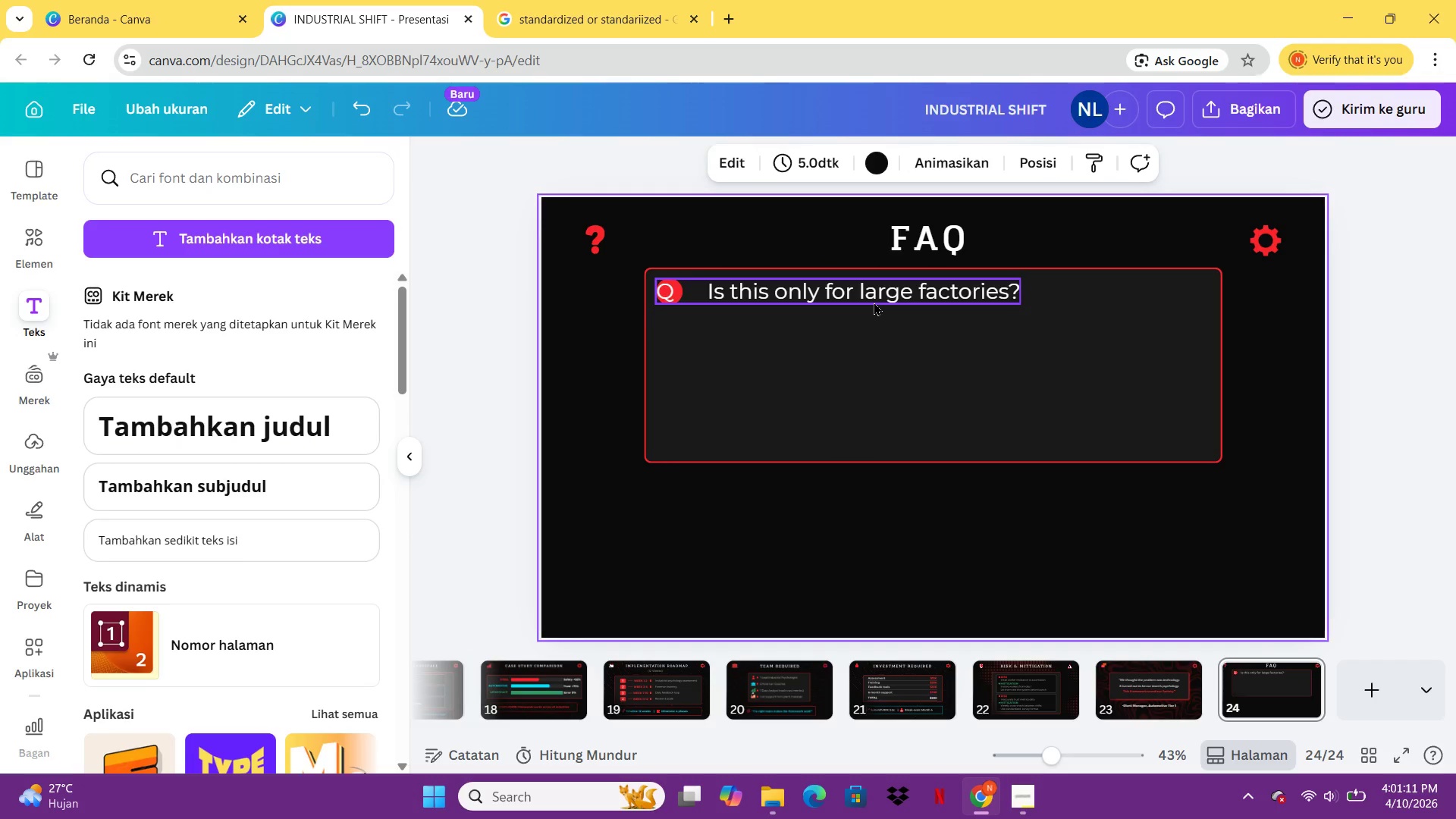 
left_click([874, 302])
 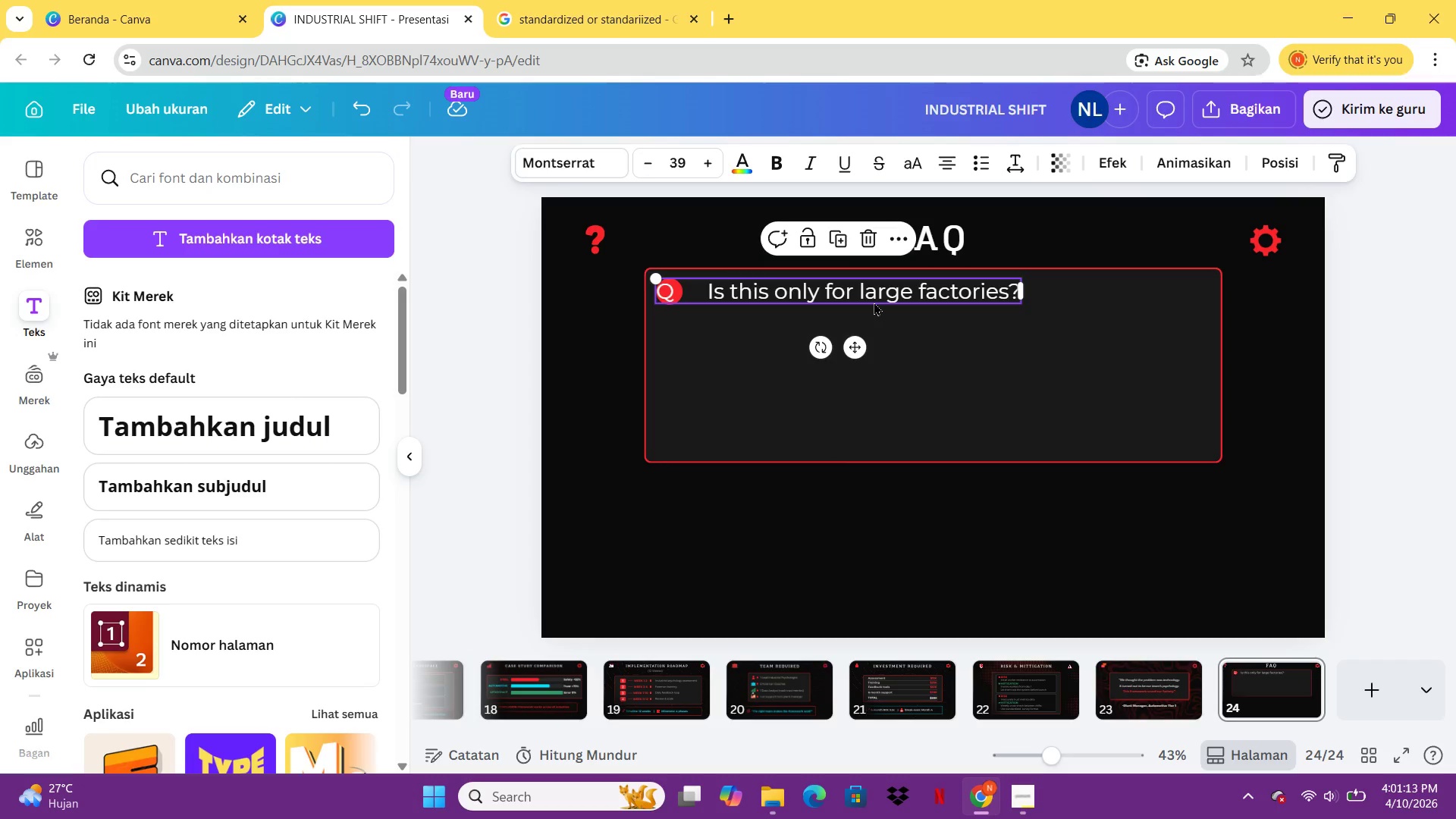 
key(ArrowRight)
 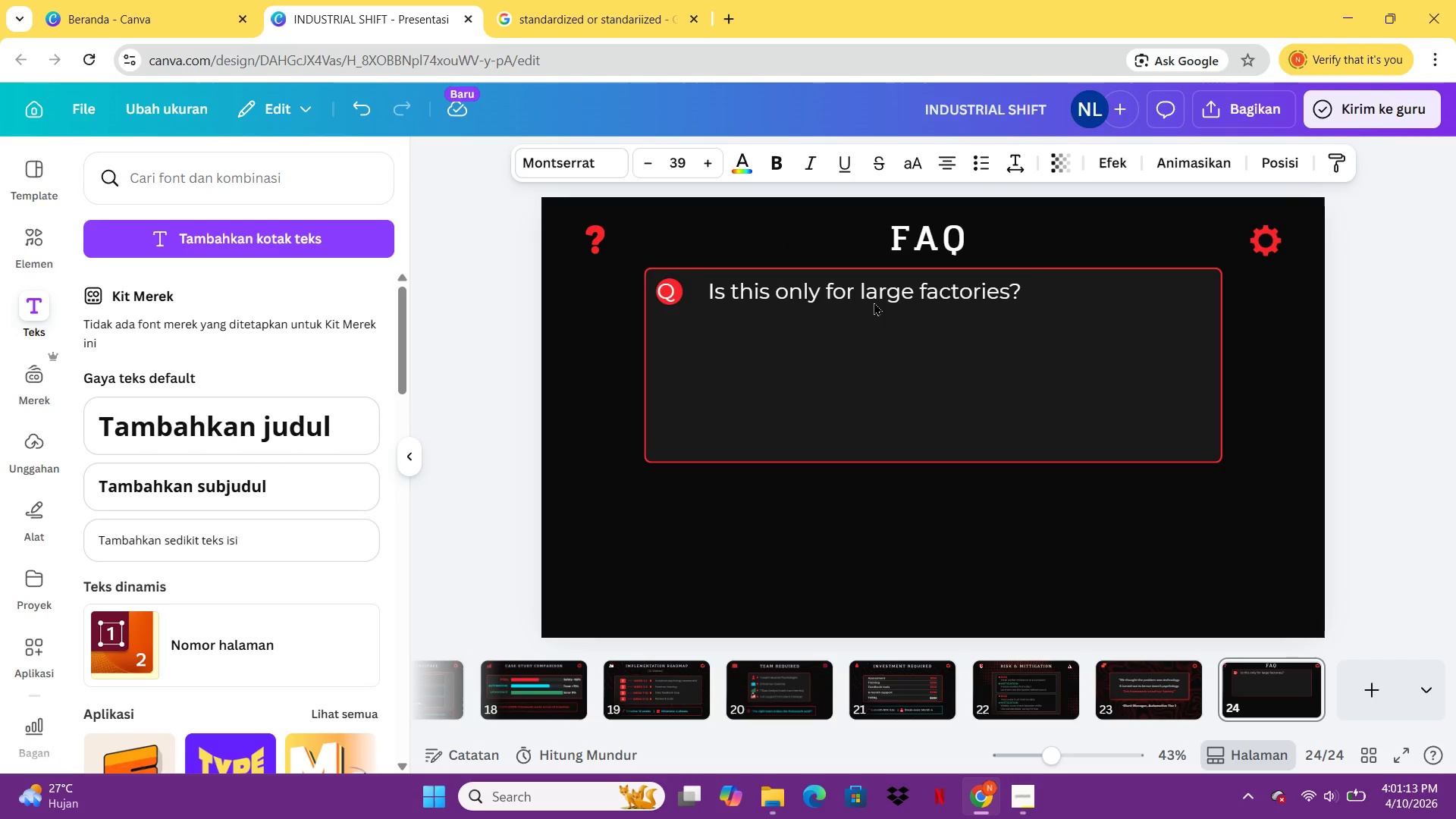 
key(ArrowRight)
 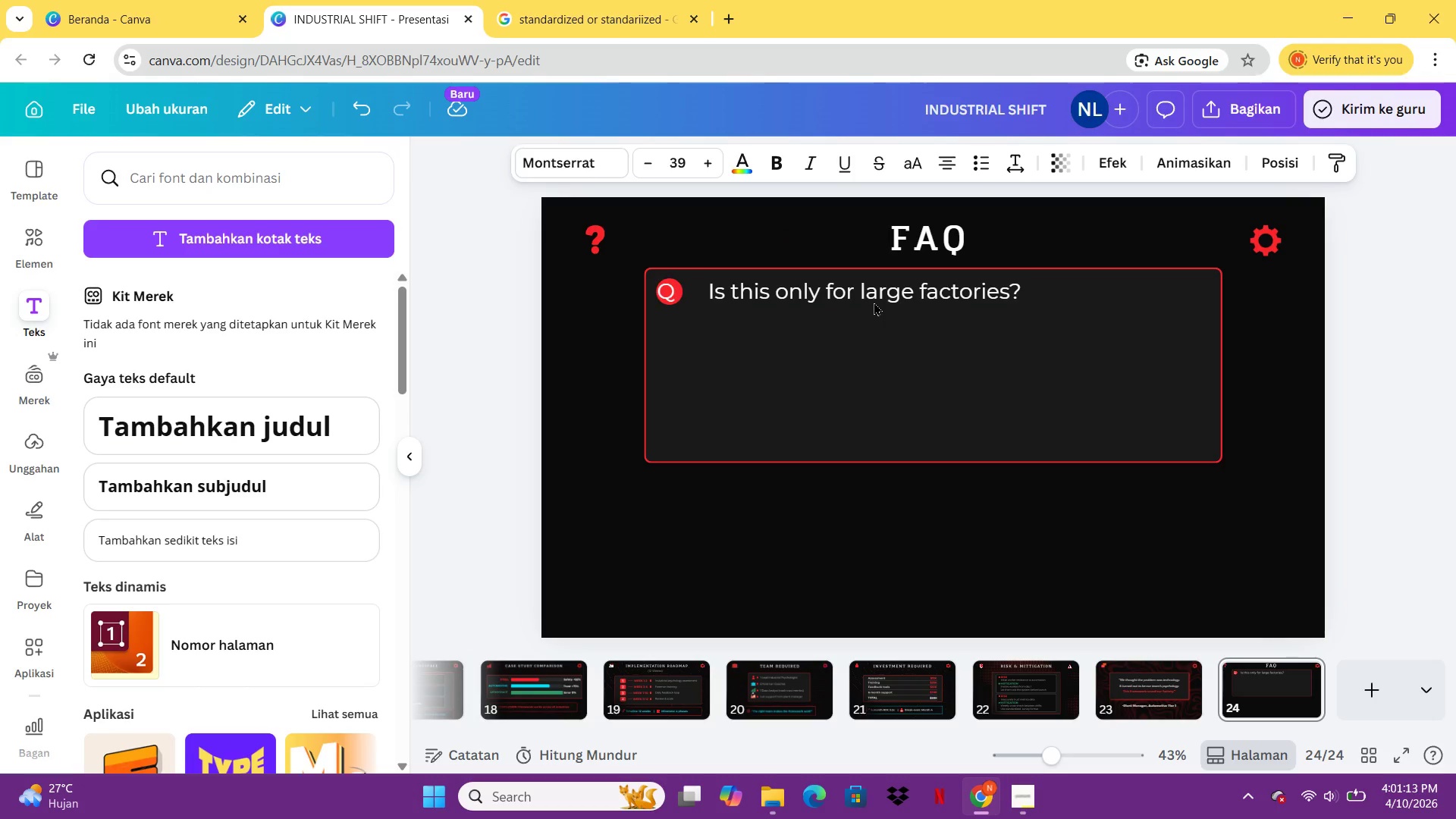 
key(ArrowRight)
 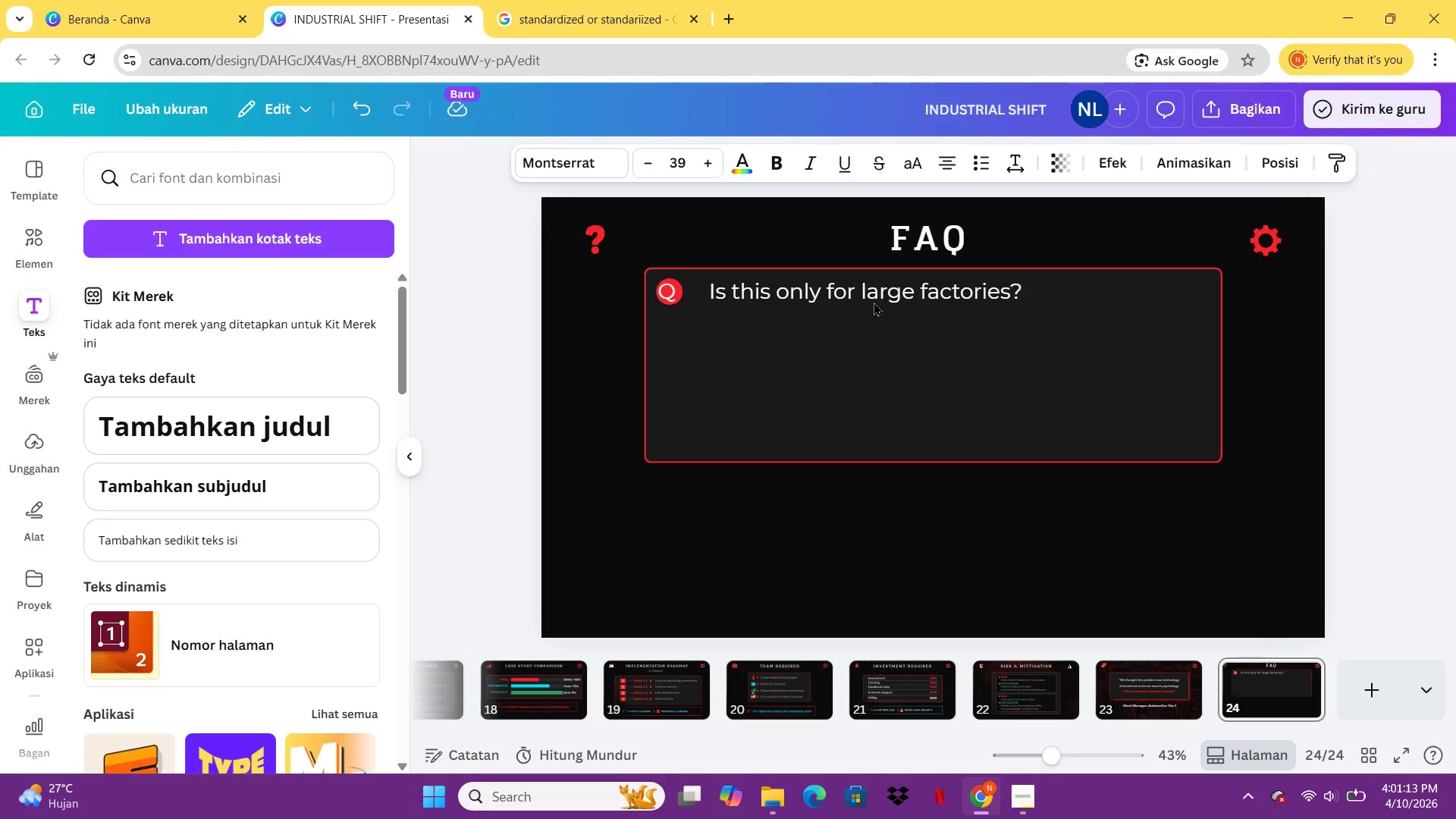 
key(ArrowRight)
 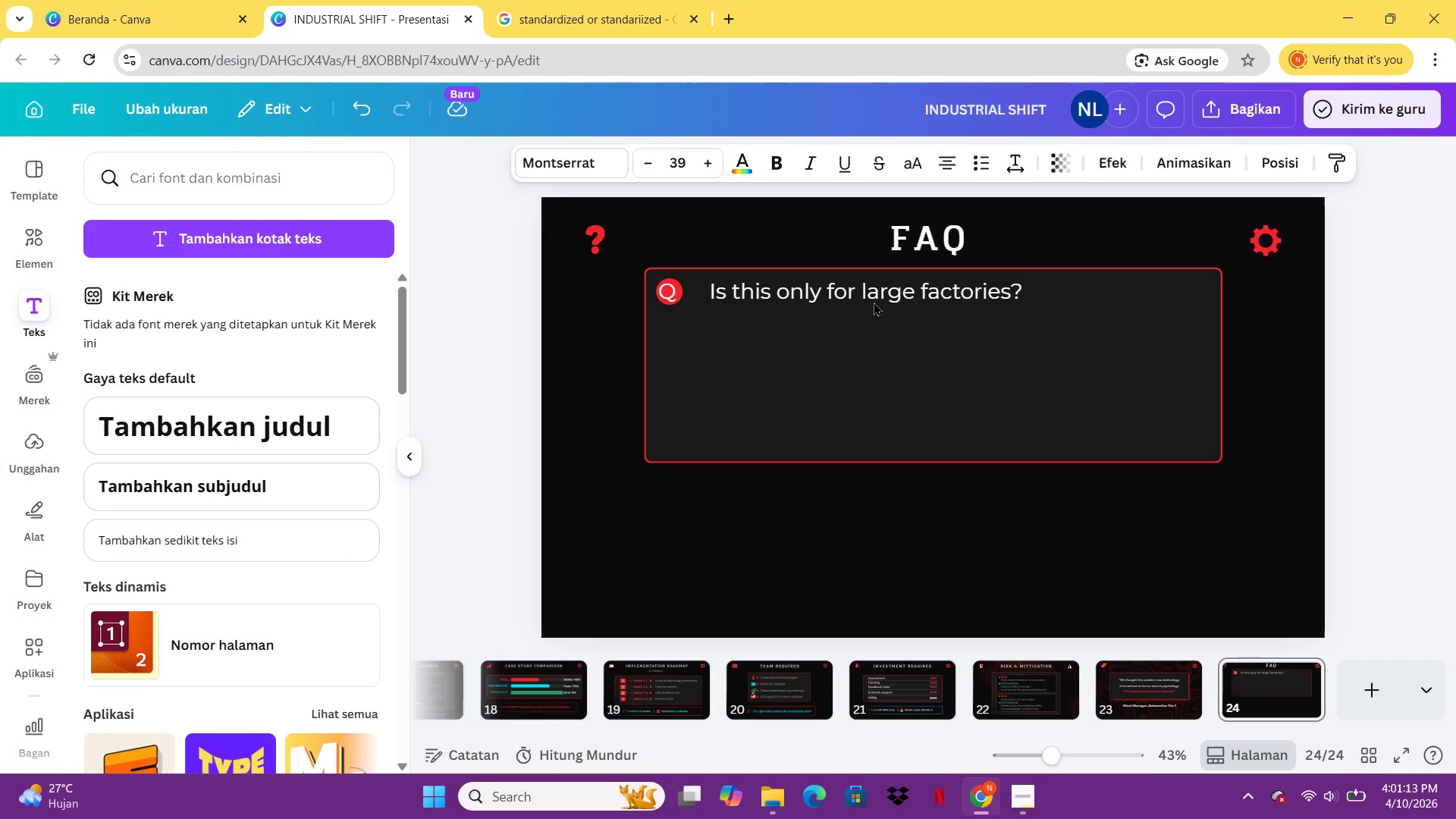 
key(ArrowRight)
 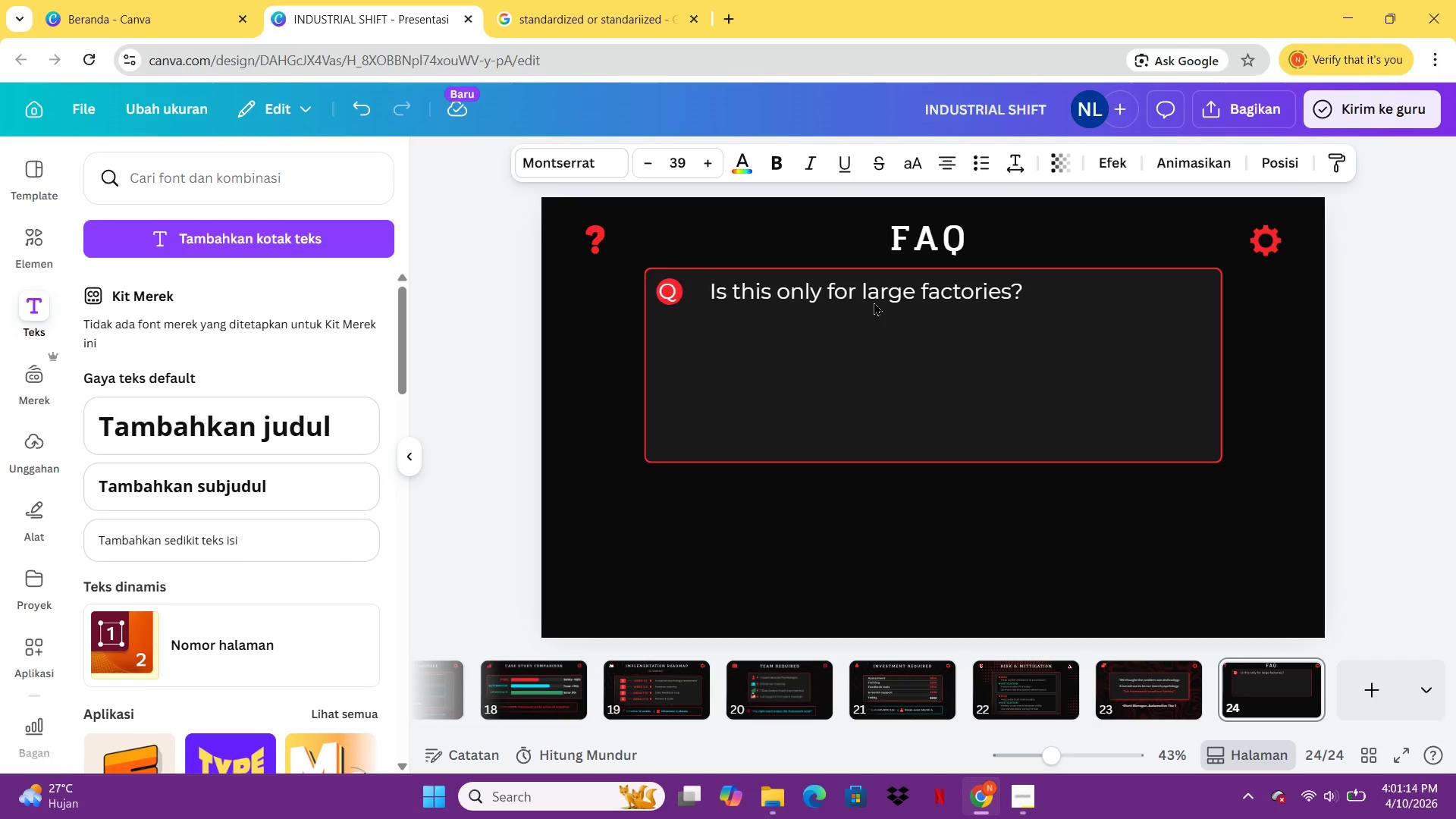 
key(ArrowRight)
 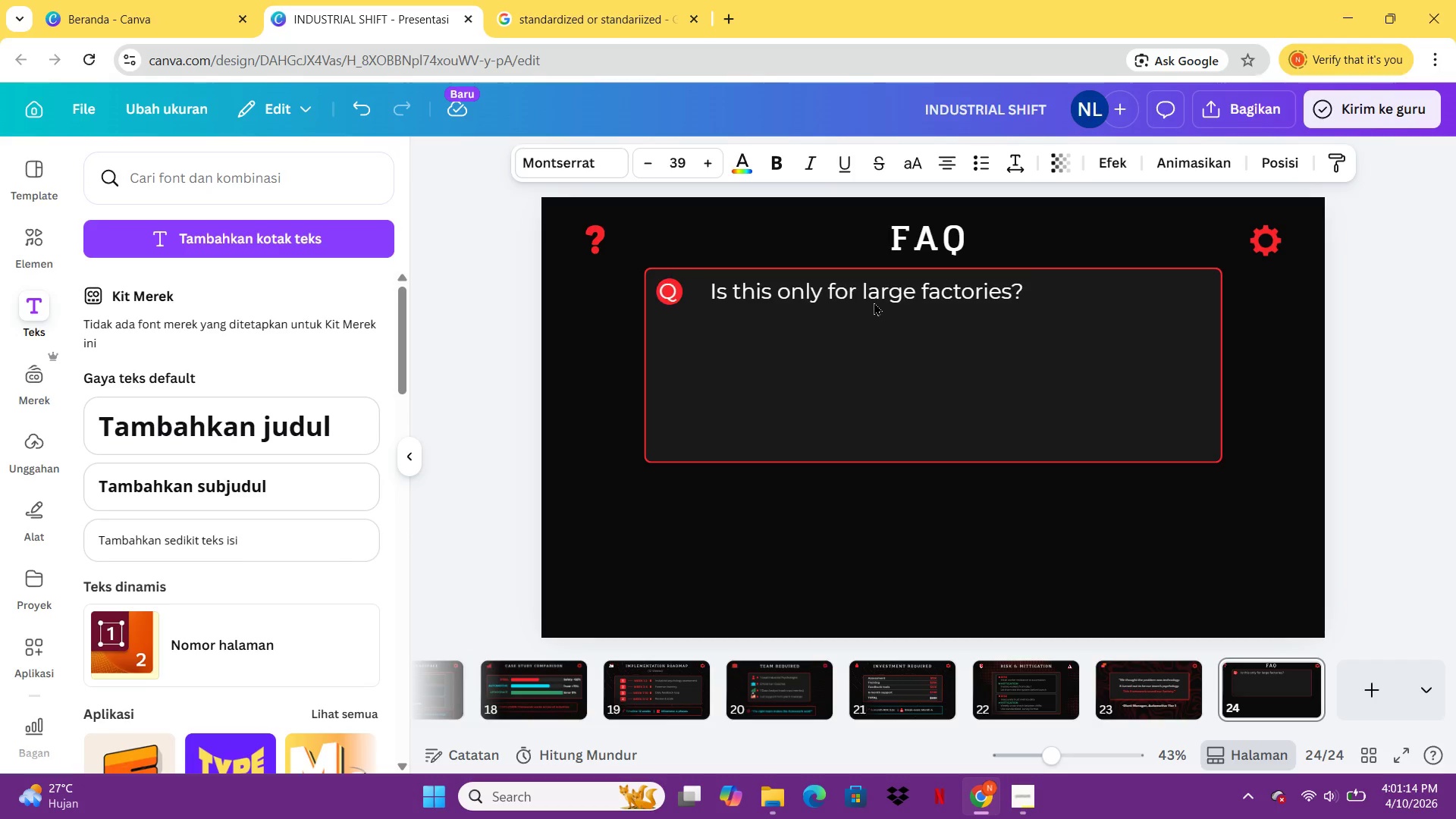 
hold_key(key=ArrowRight, duration=0.69)
 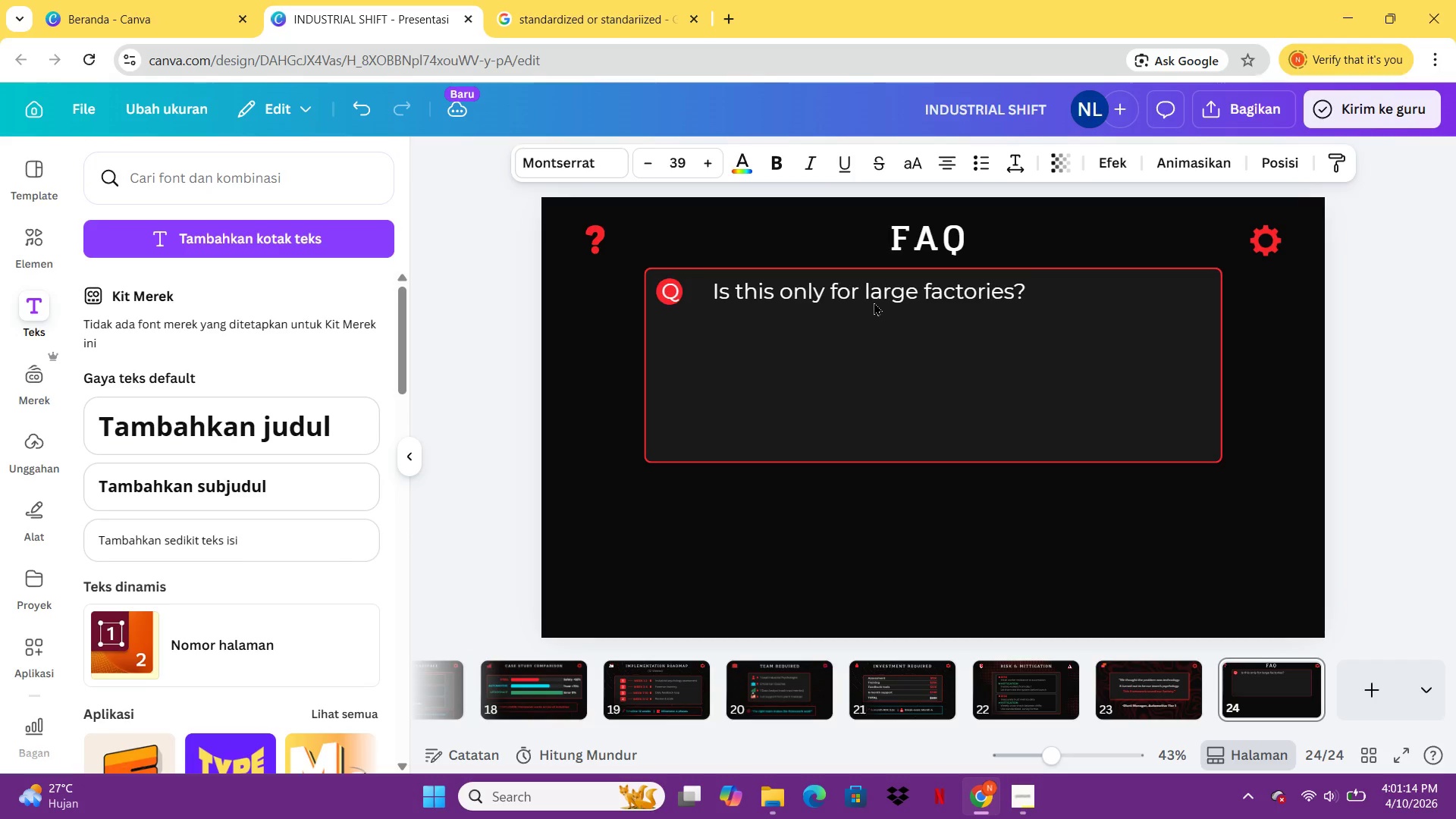 
key(ArrowRight)
 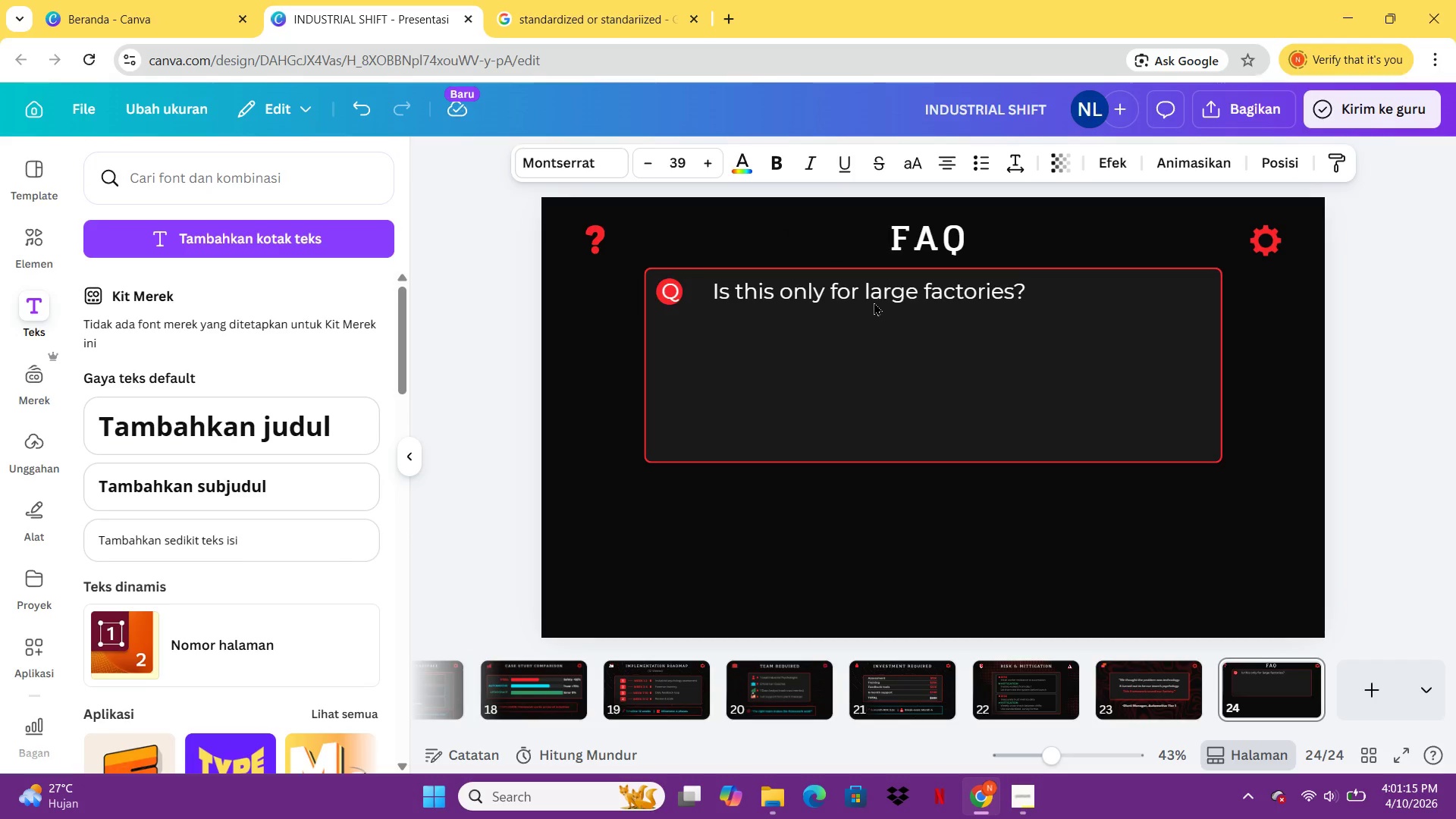 
key(ArrowLeft)
 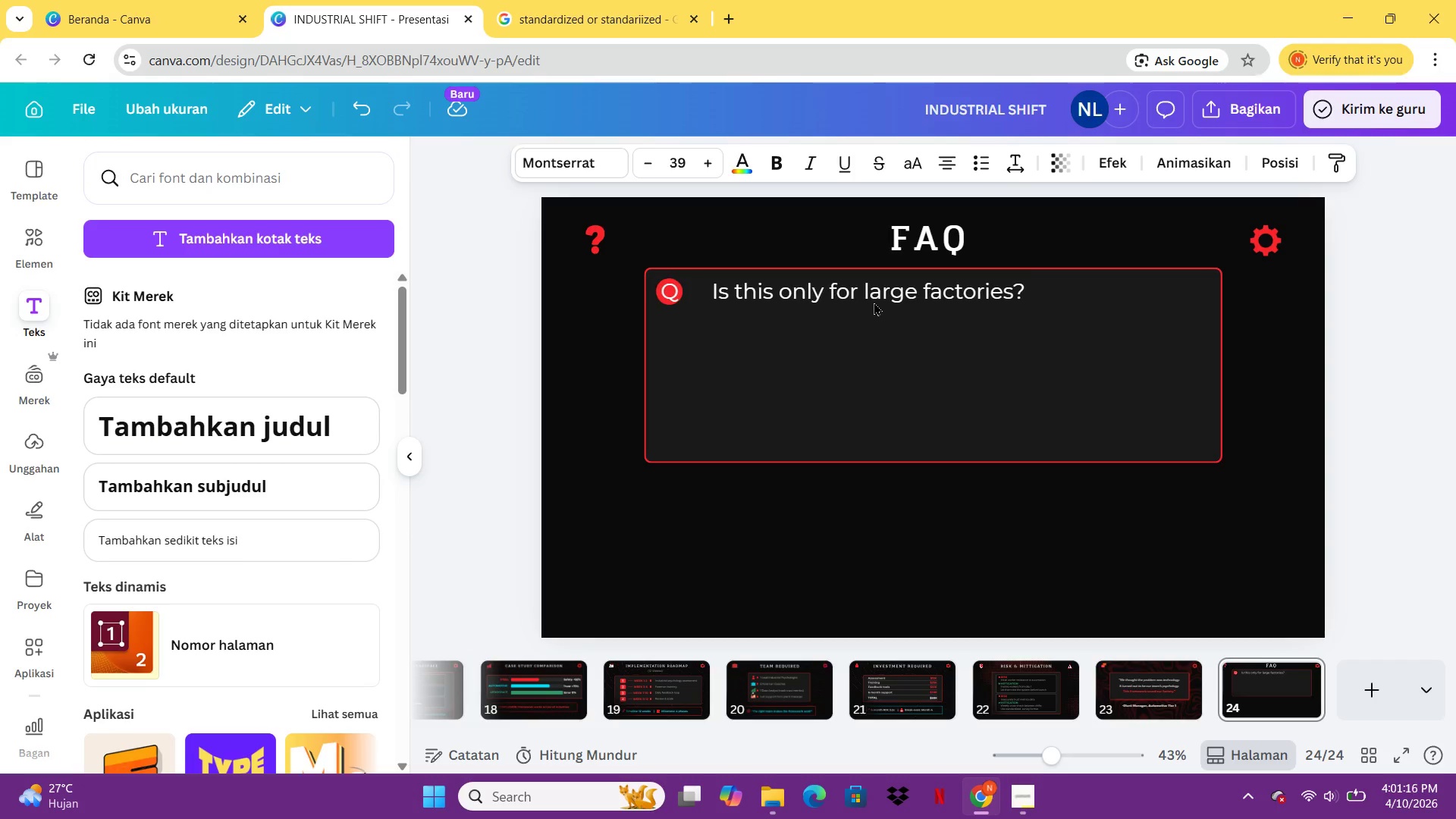 
key(ArrowLeft)
 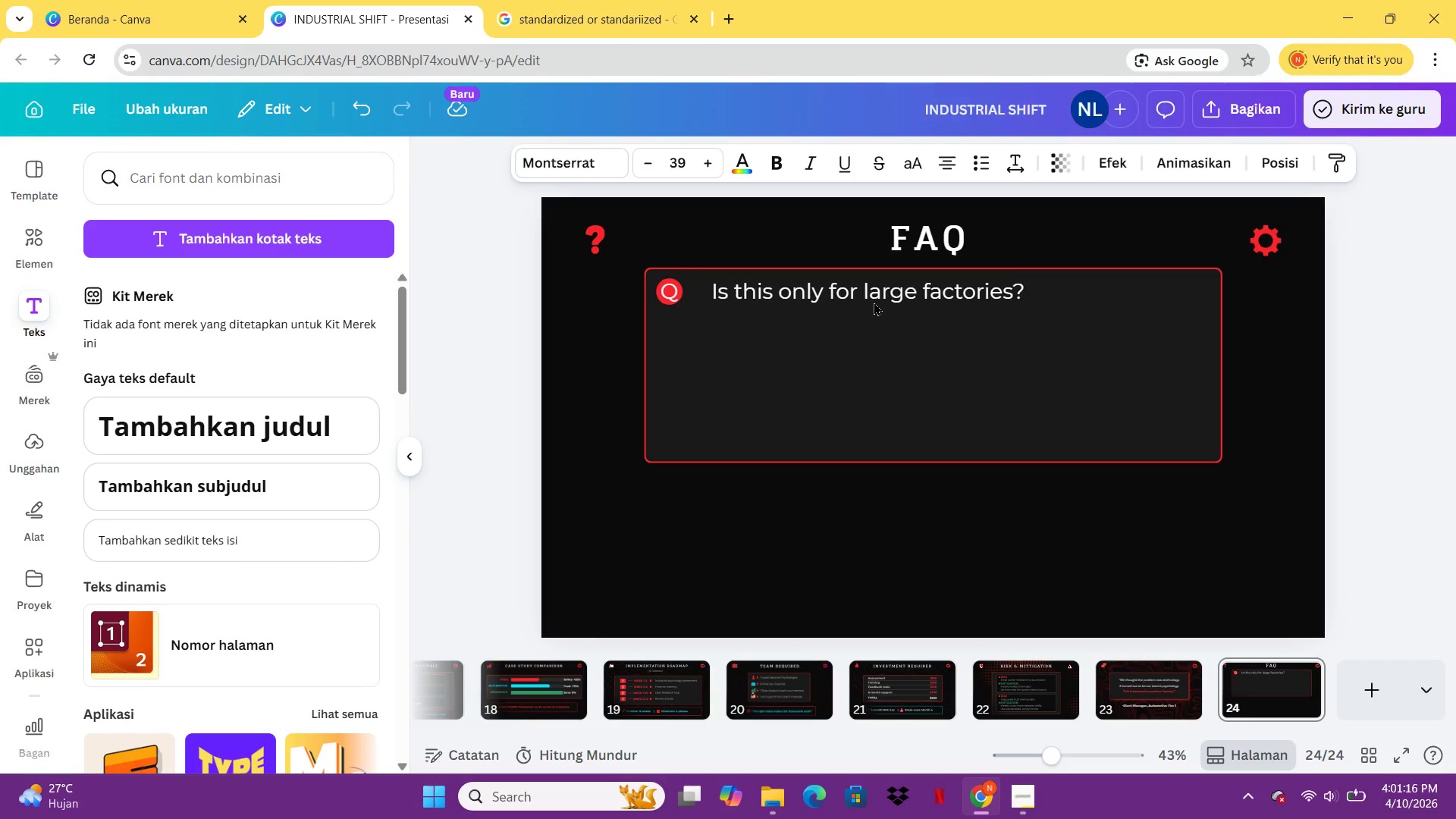 
key(ArrowLeft)
 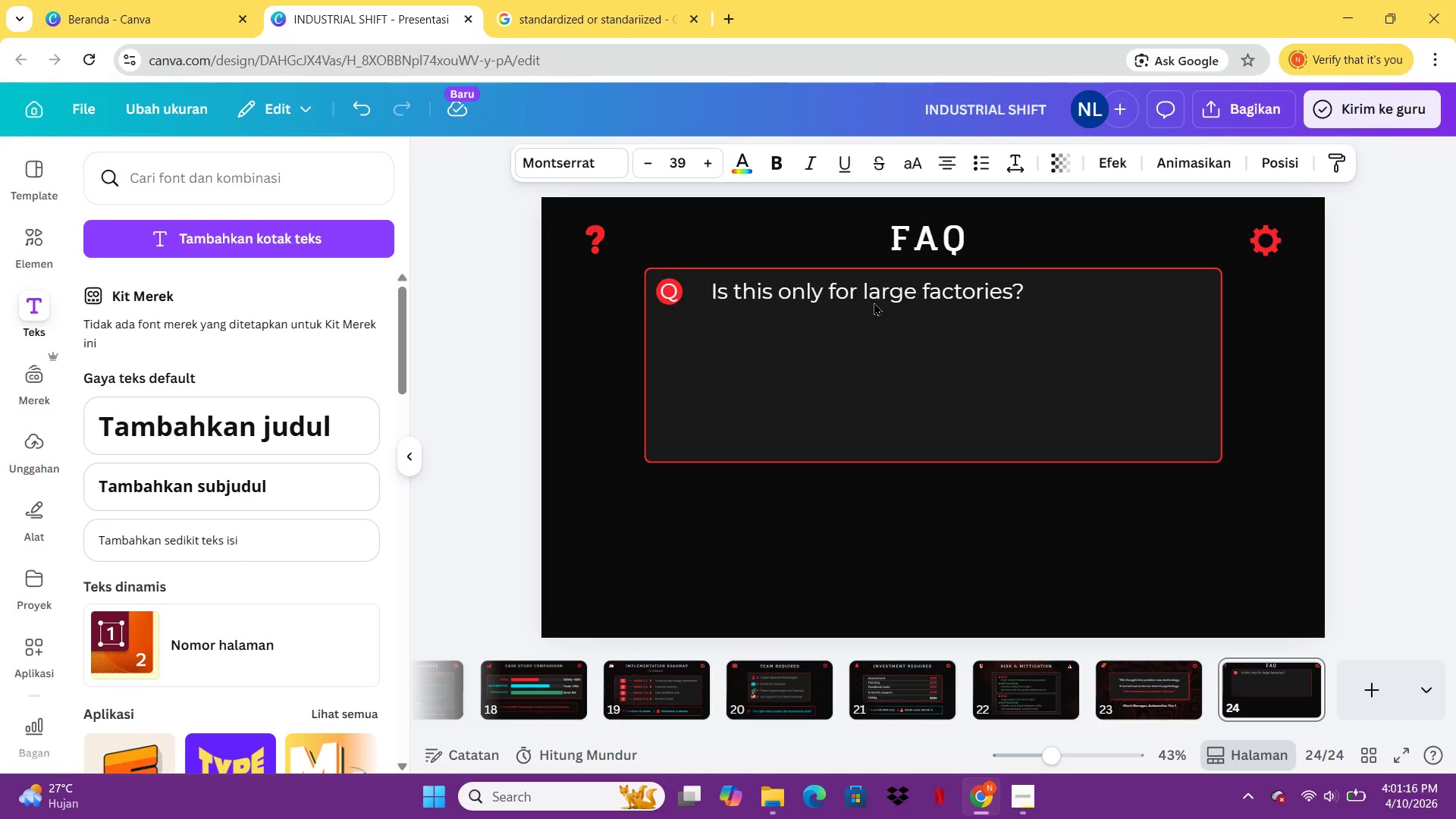 
key(ArrowLeft)
 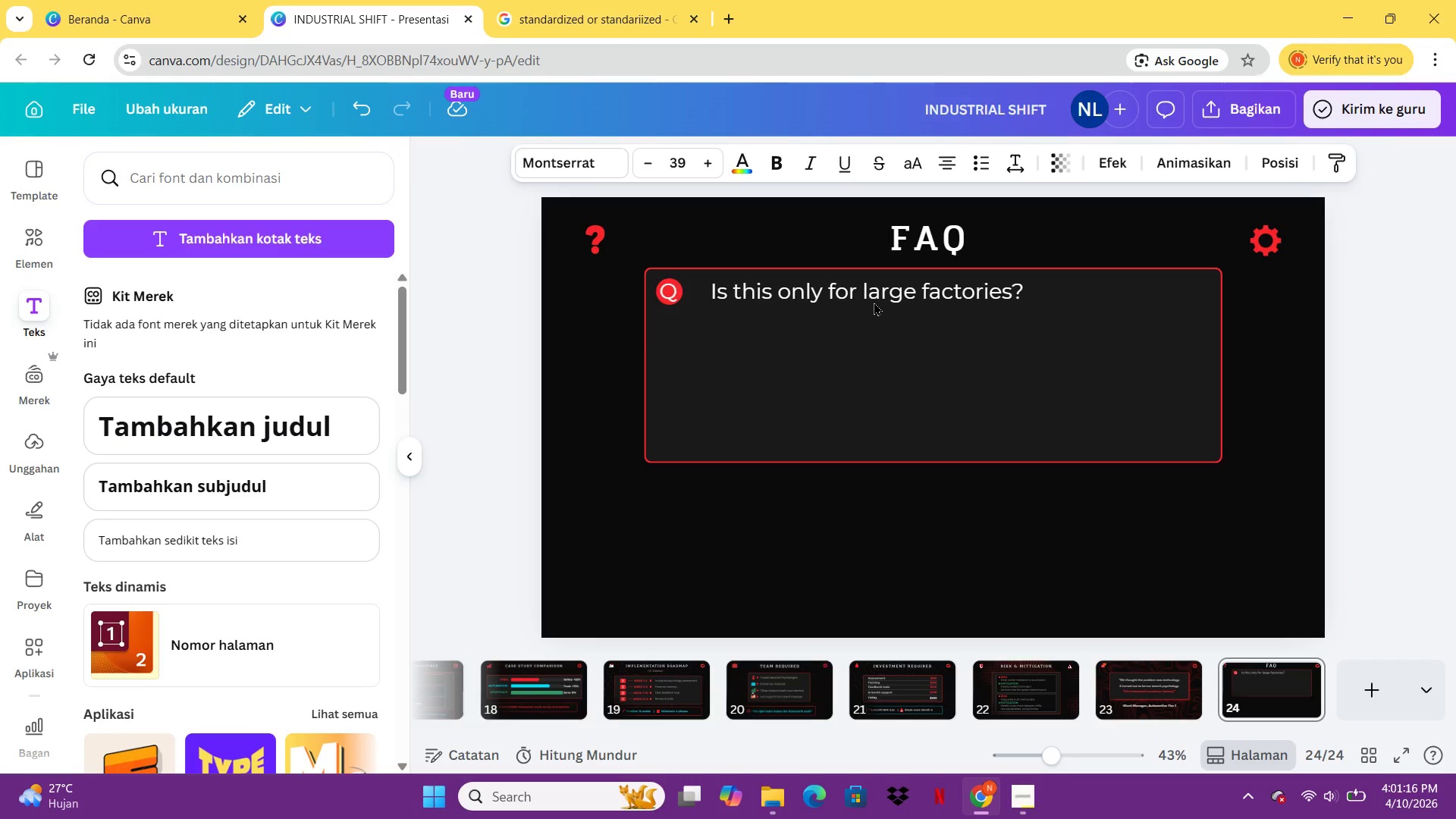 
key(ArrowLeft)
 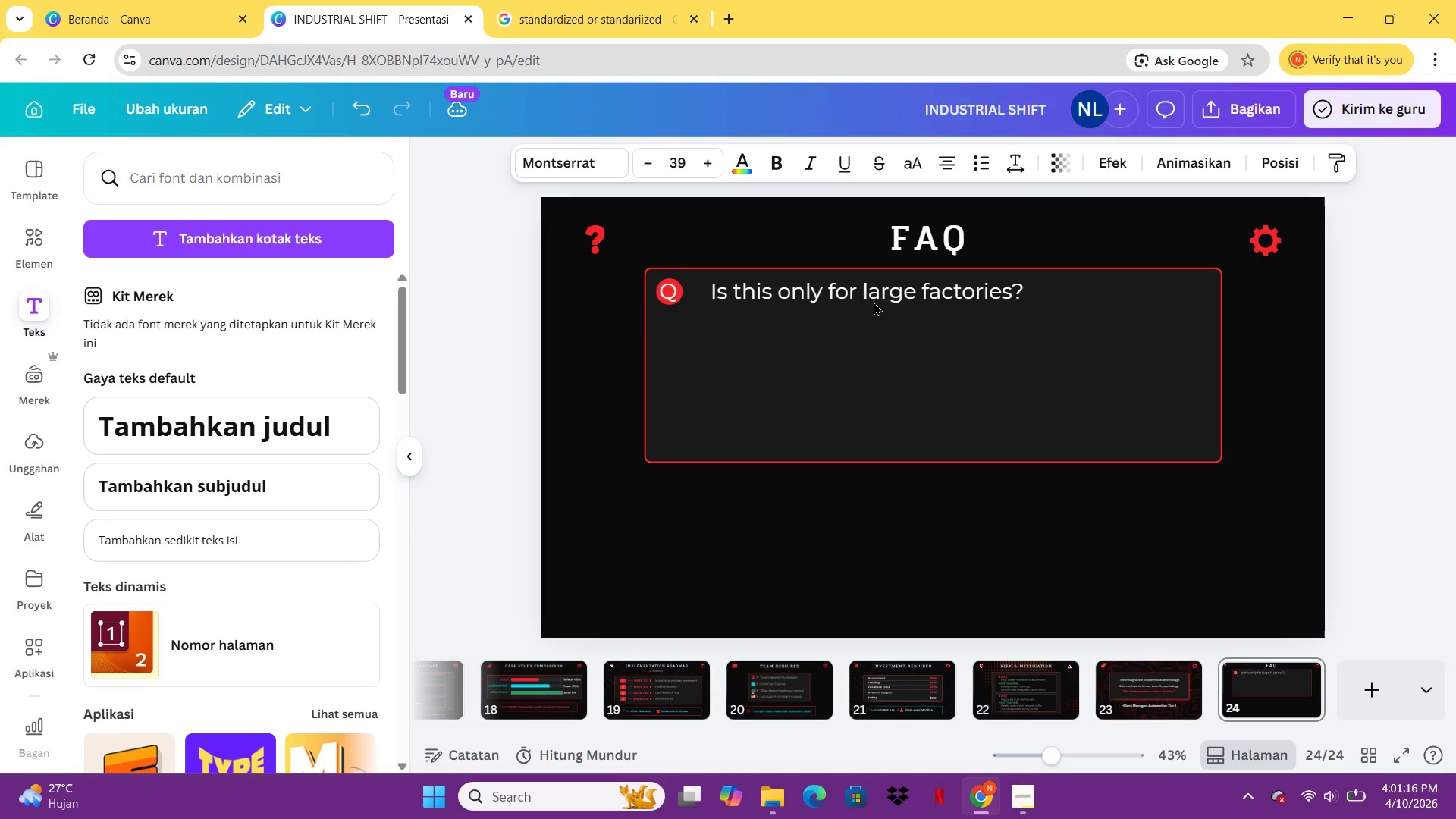 
key(ArrowUp)
 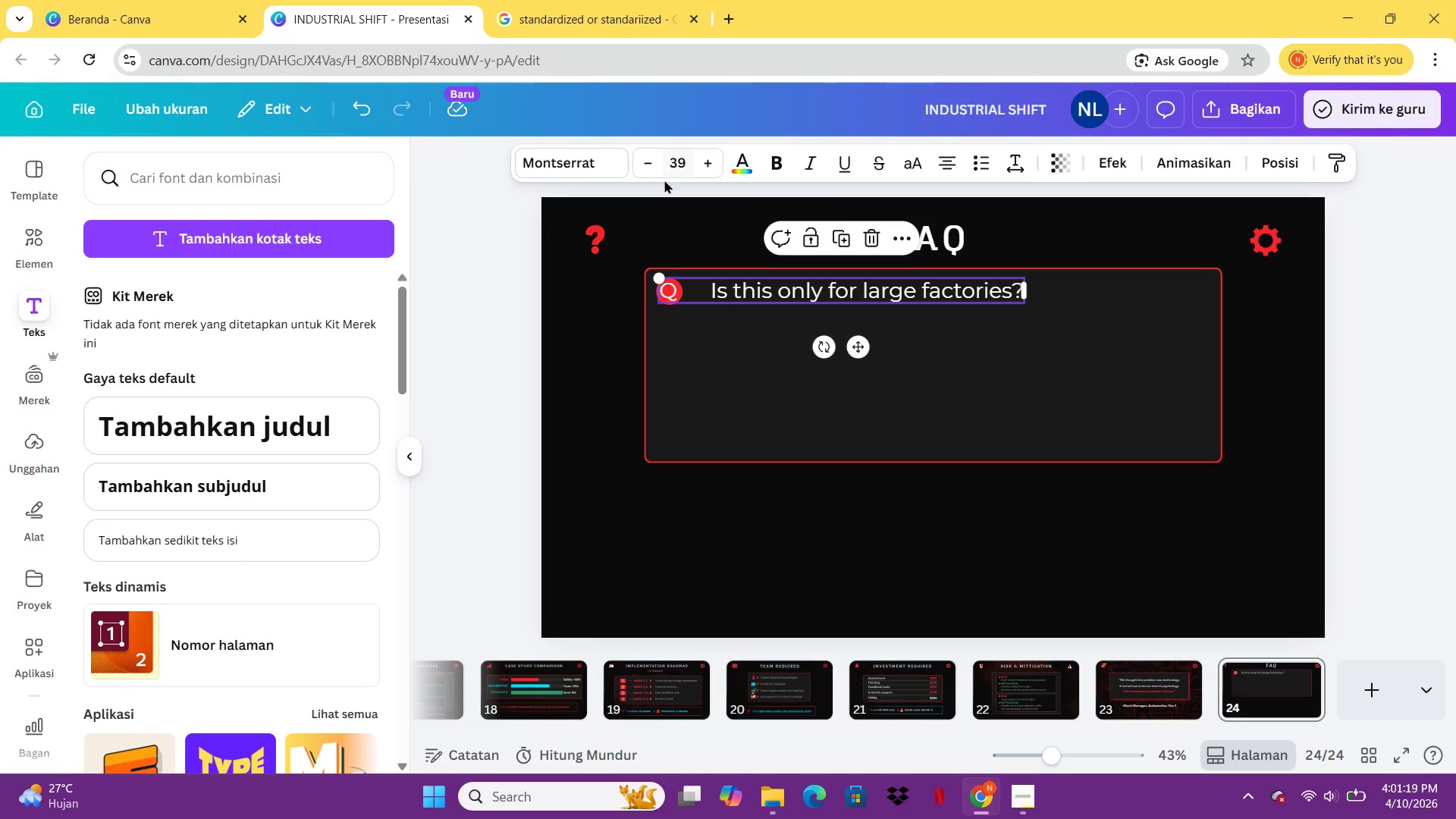 
double_click([648, 165])
 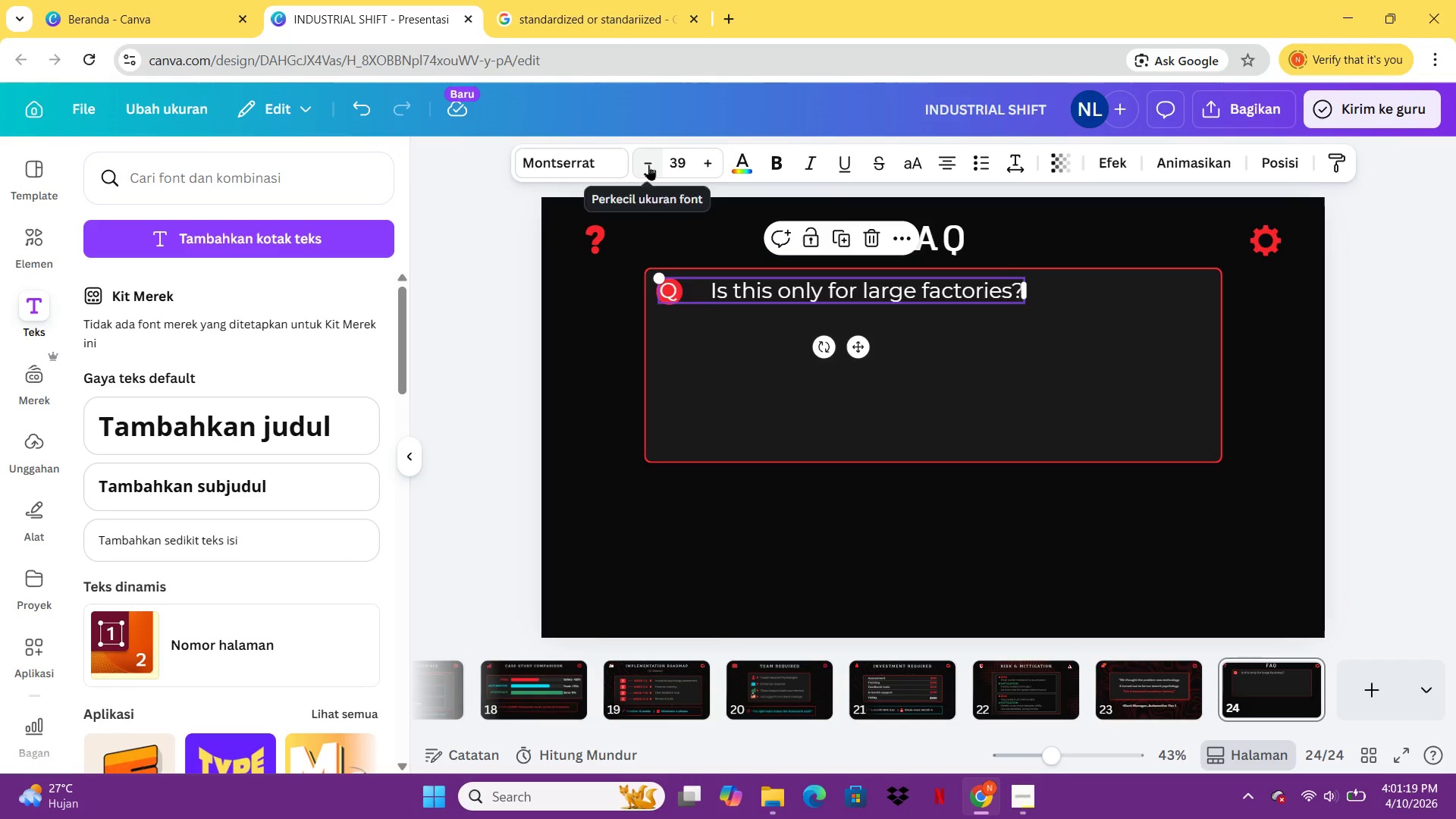 
triple_click([648, 165])
 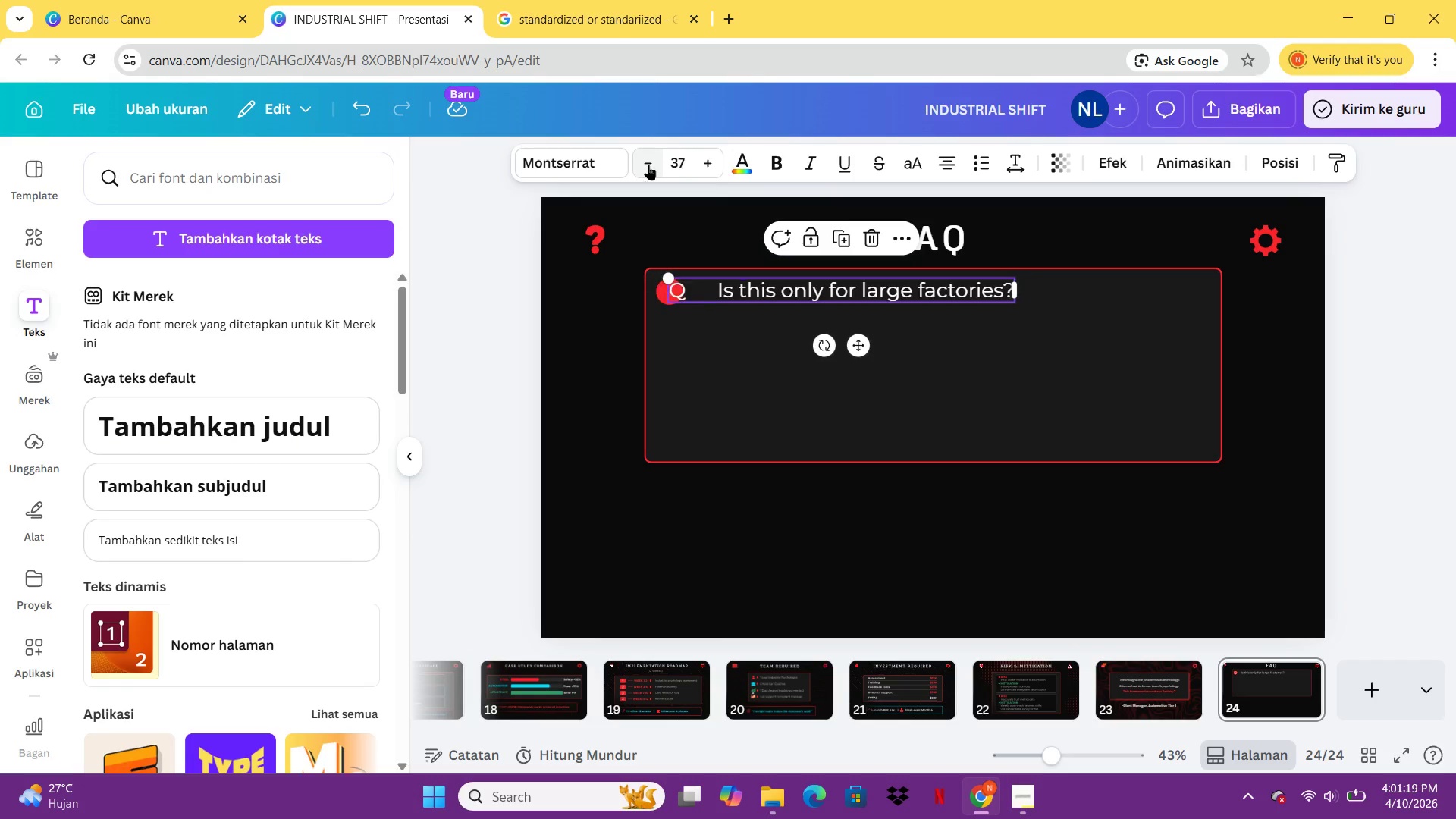 
triple_click([648, 165])
 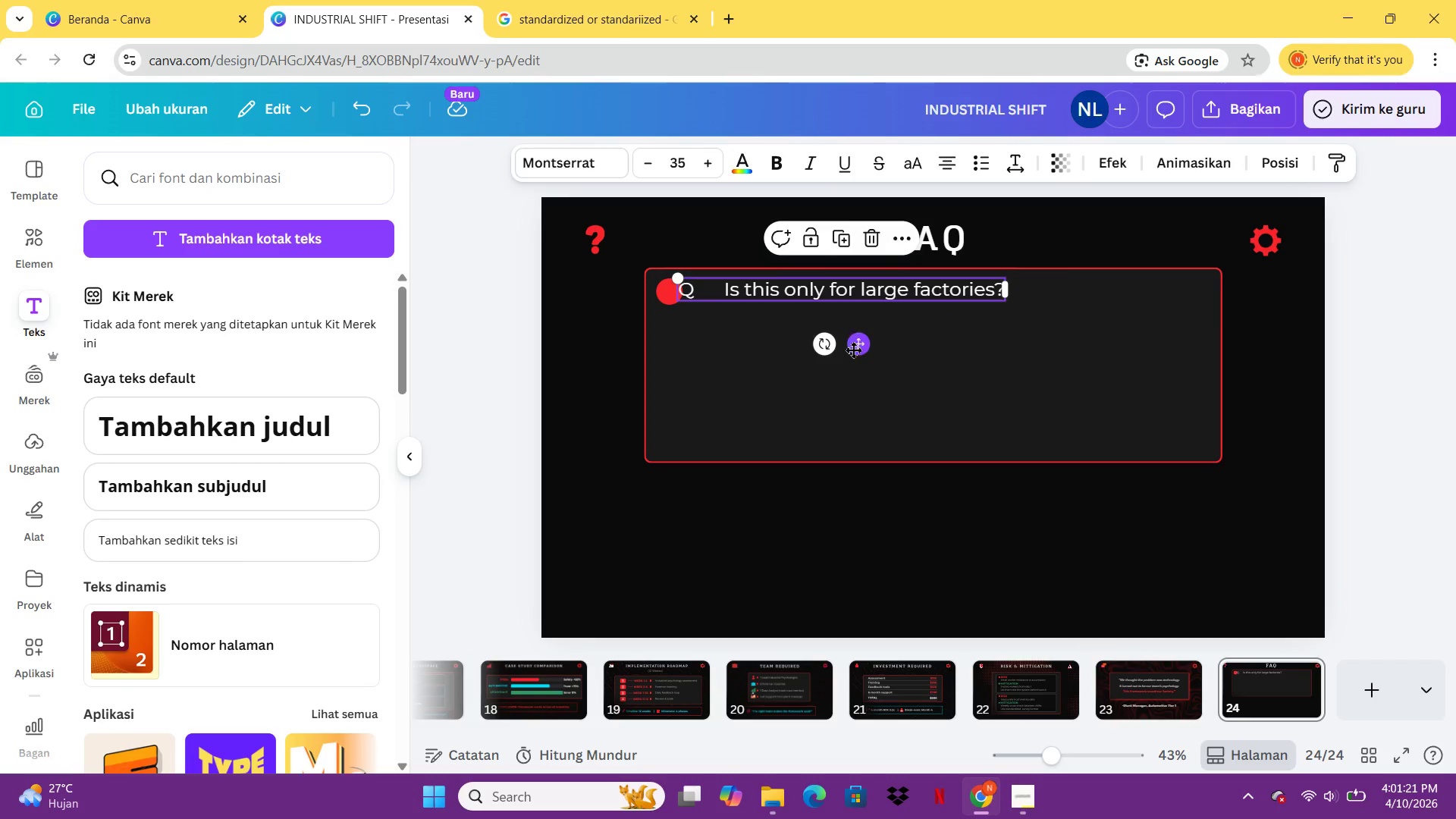 
left_click_drag(start_coordinate=[855, 337], to_coordinate=[839, 342])
 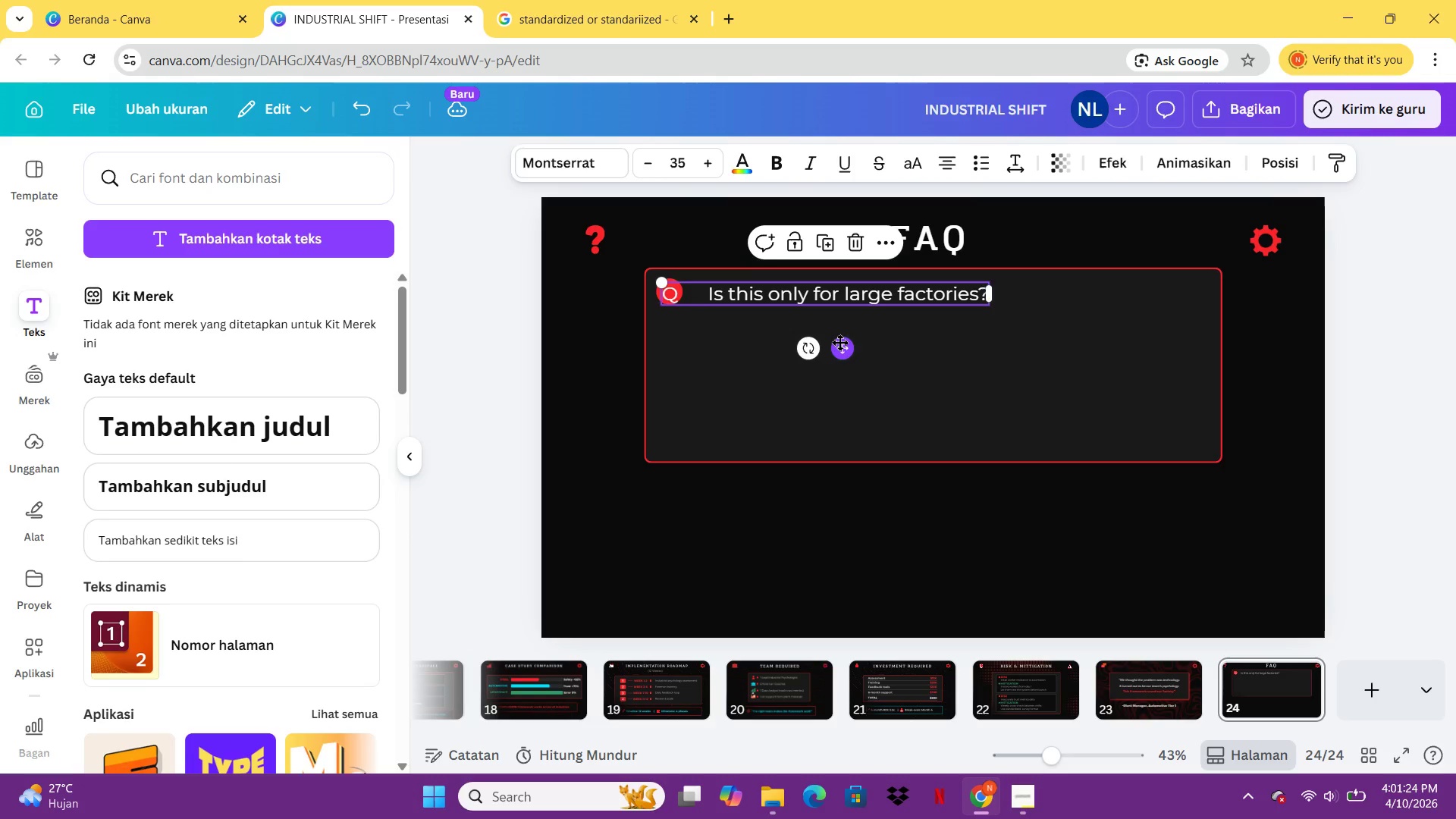 
left_click([839, 342])
 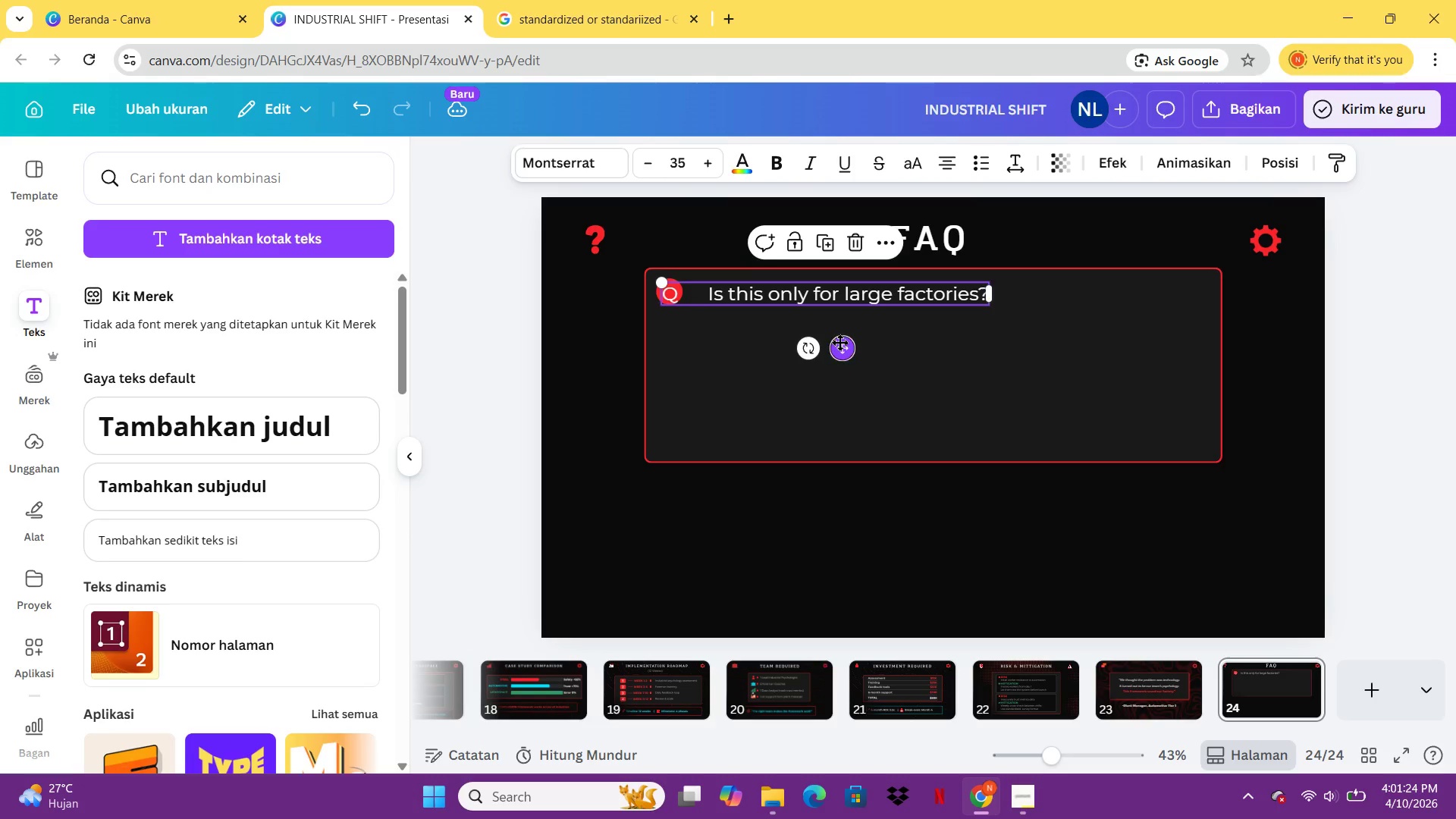 
key(ArrowUp)
 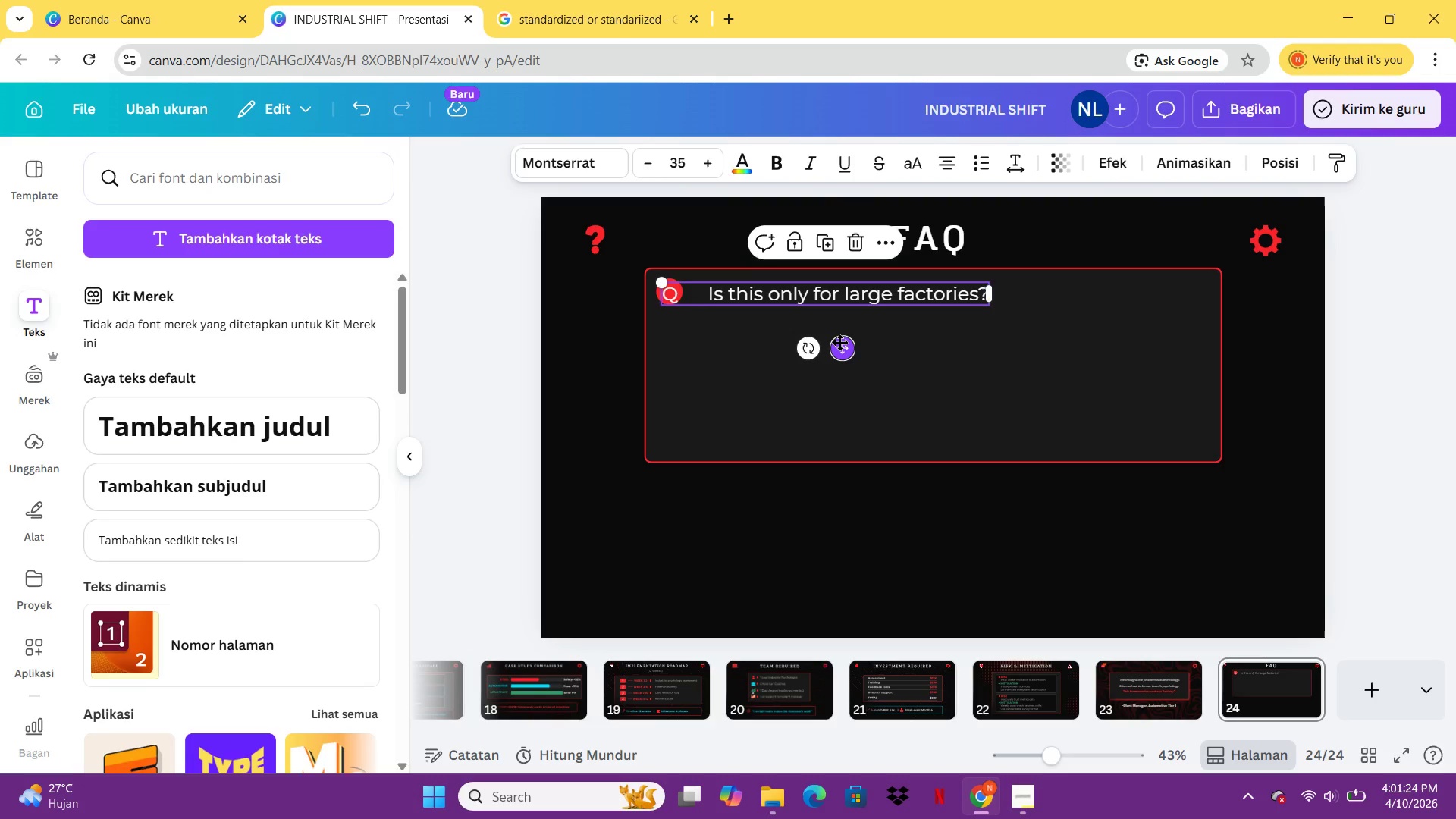 
key(ArrowUp)
 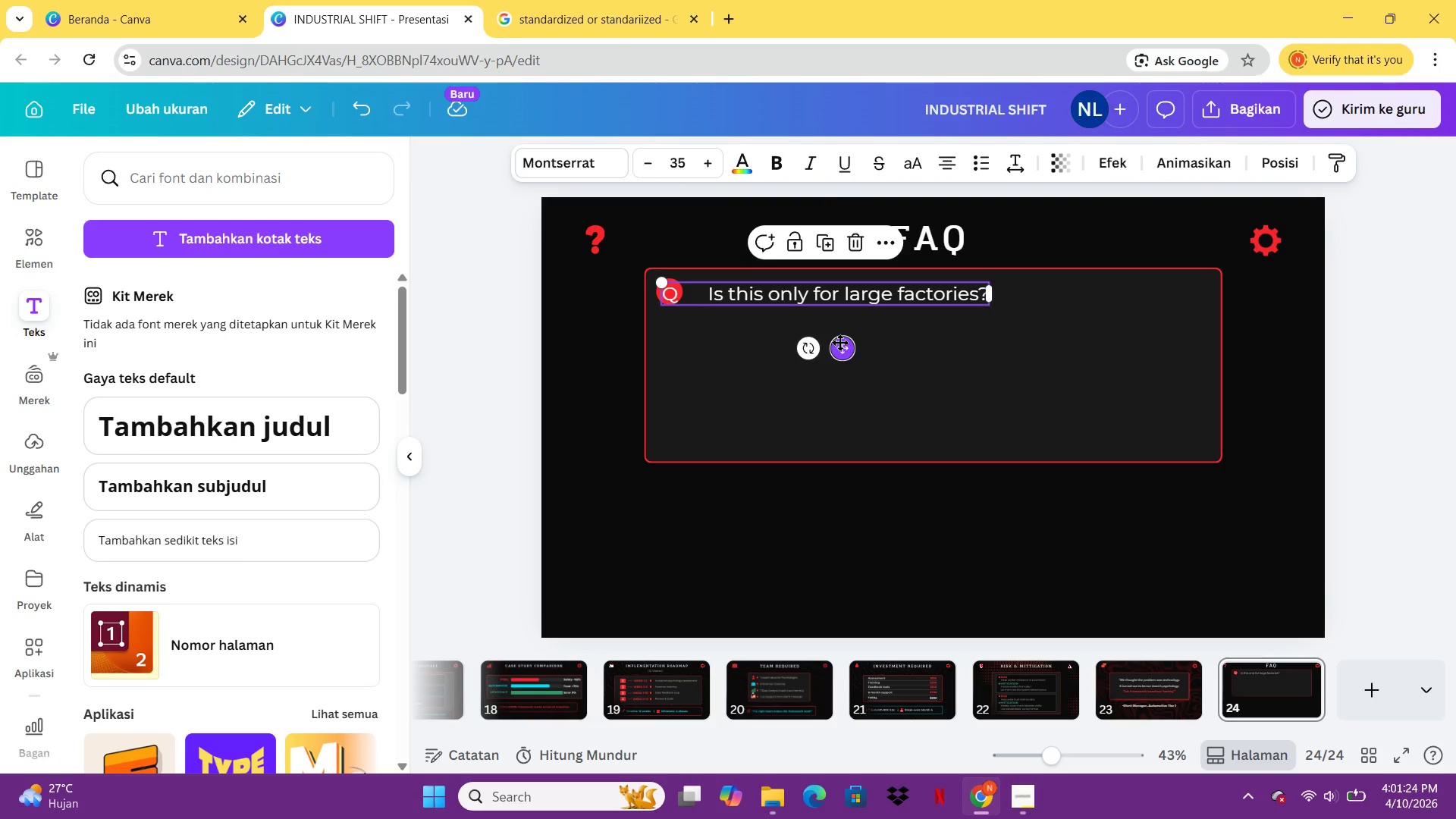 
key(ArrowUp)
 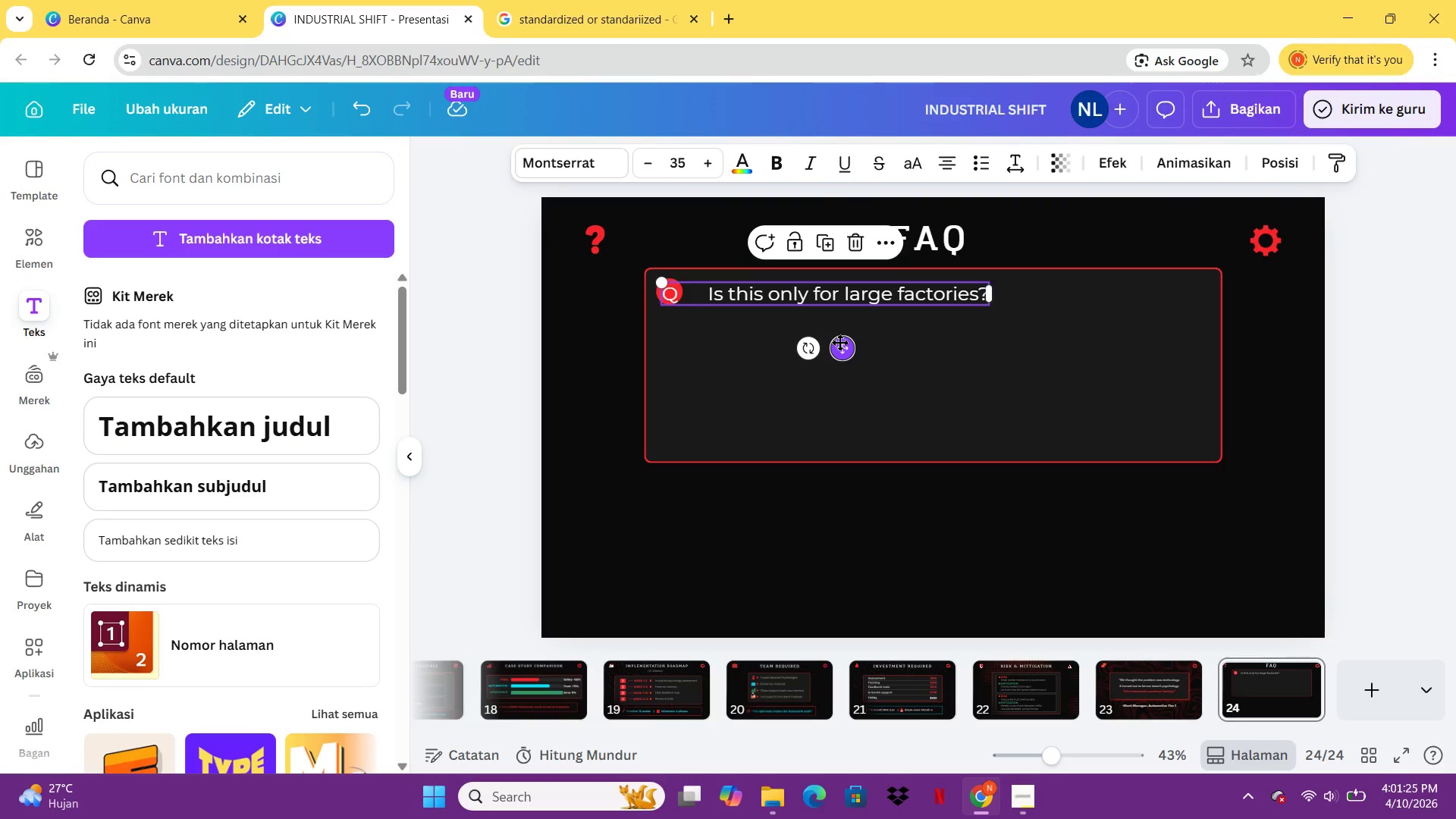 
key(ArrowUp)
 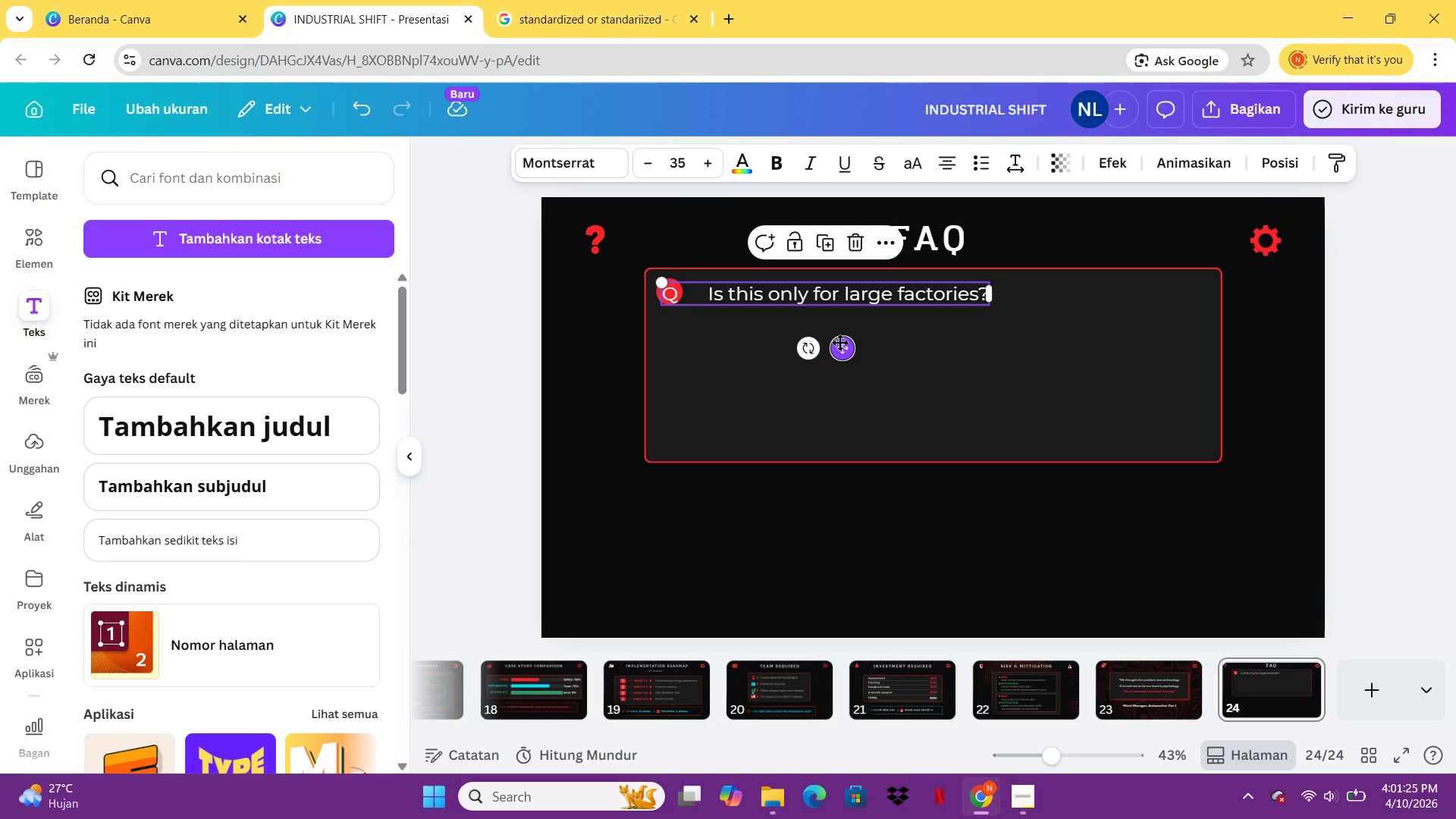 
key(ArrowUp)
 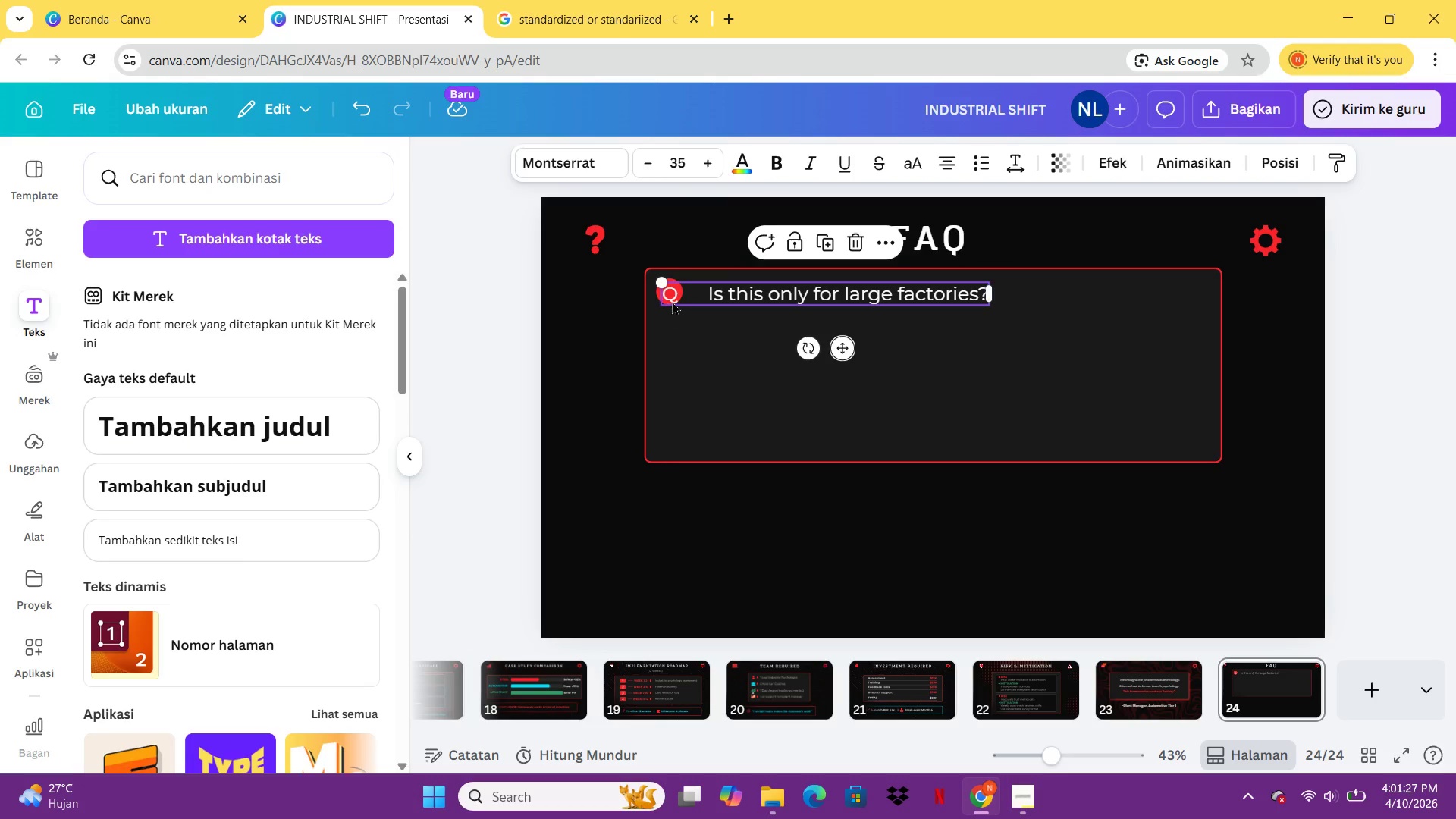 
double_click([683, 286])
 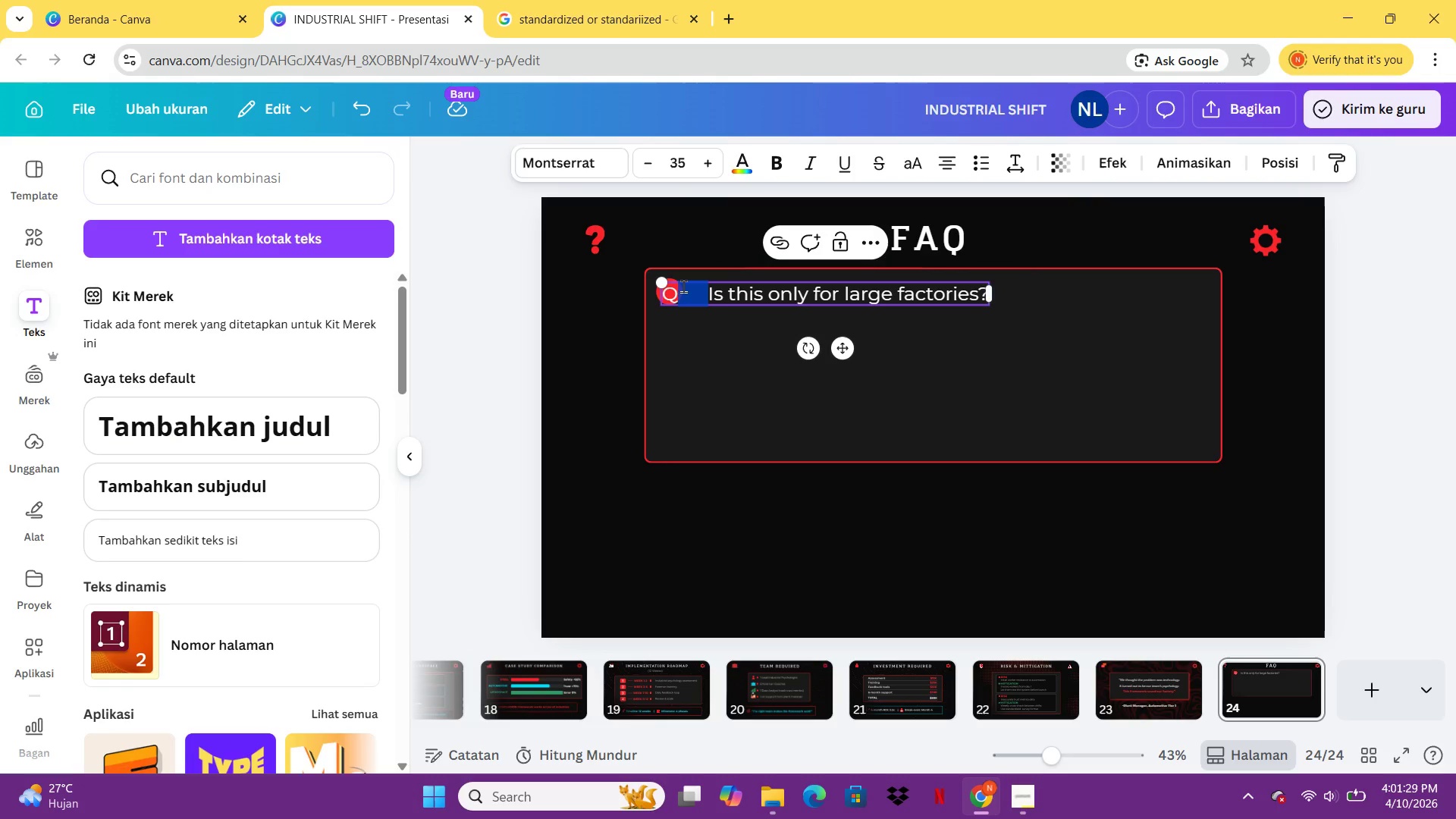 
key(Shift+ArrowLeft)
 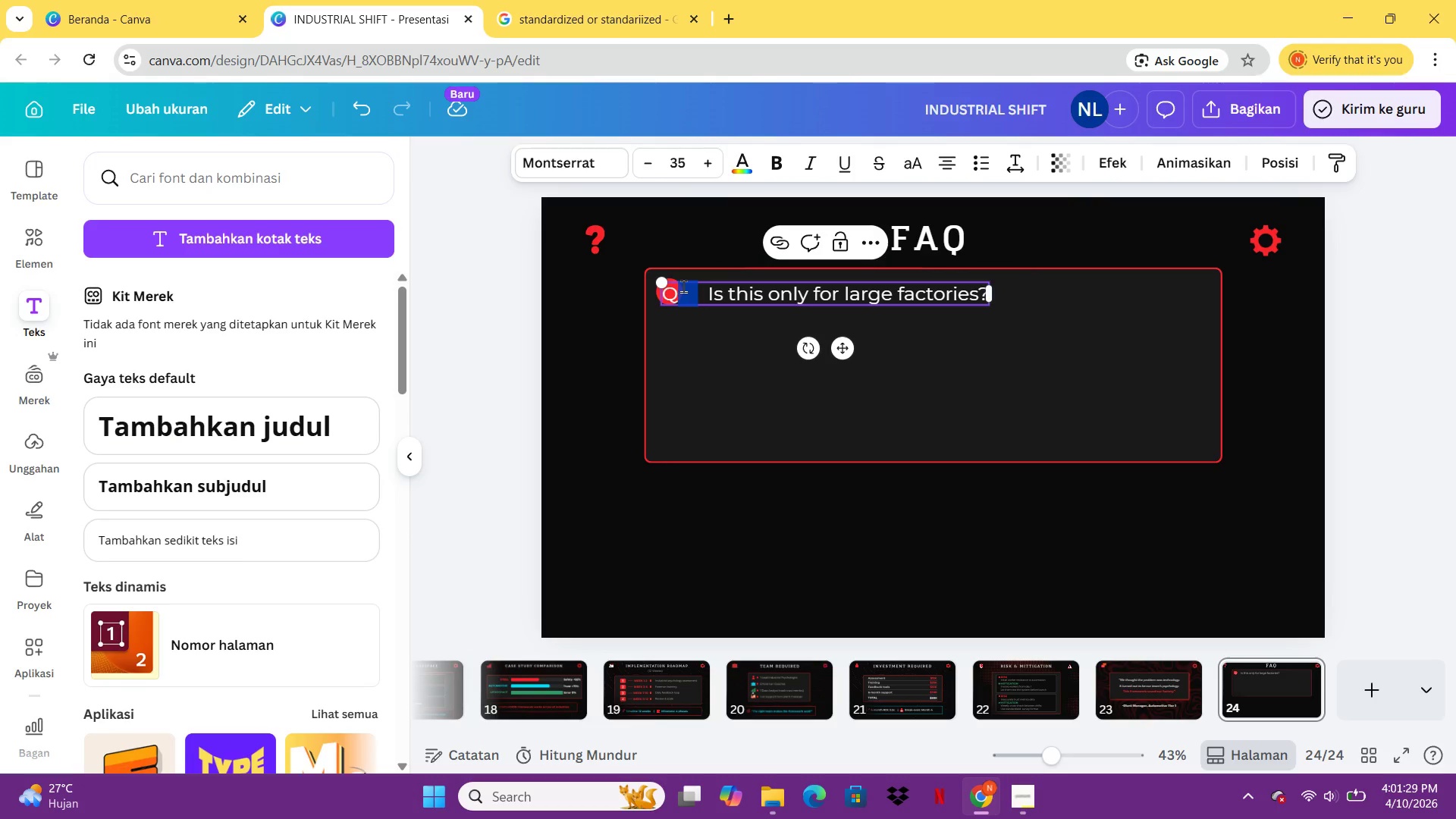 
key(Shift+ArrowLeft)
 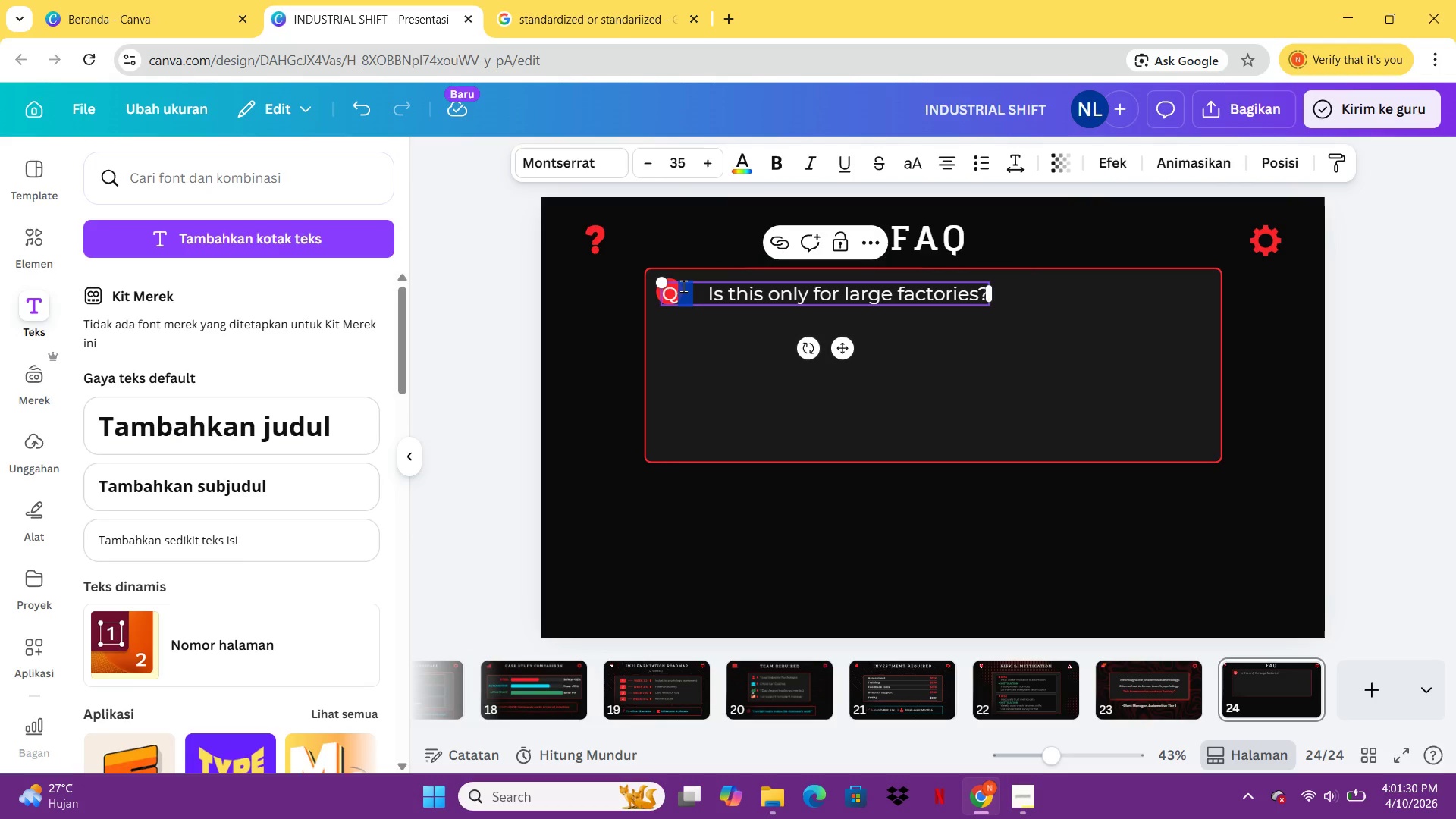 
key(Shift+ArrowLeft)
 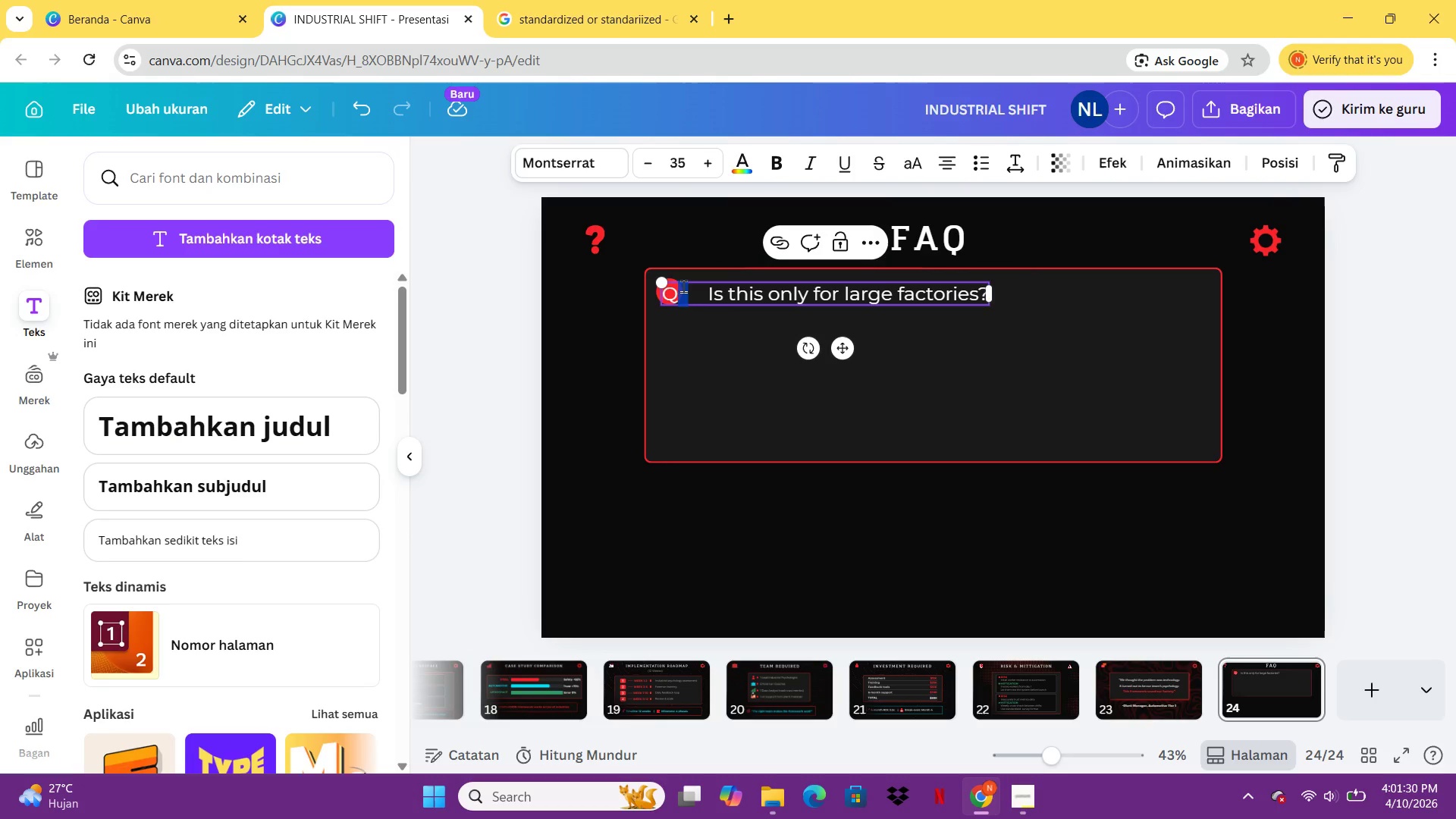 
key(Shift+ArrowLeft)
 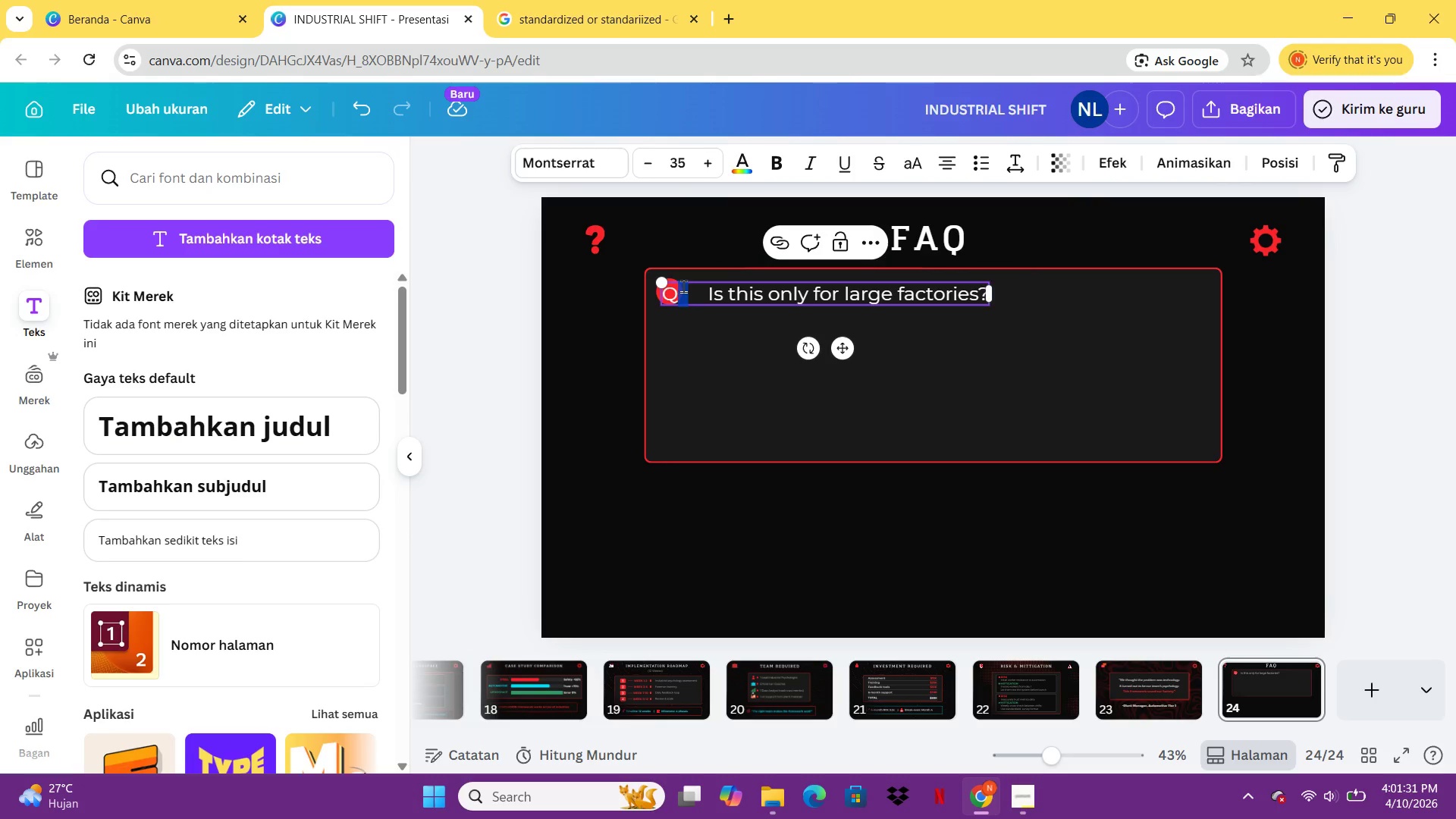 
left_click_drag(start_coordinate=[683, 286], to_coordinate=[657, 292])
 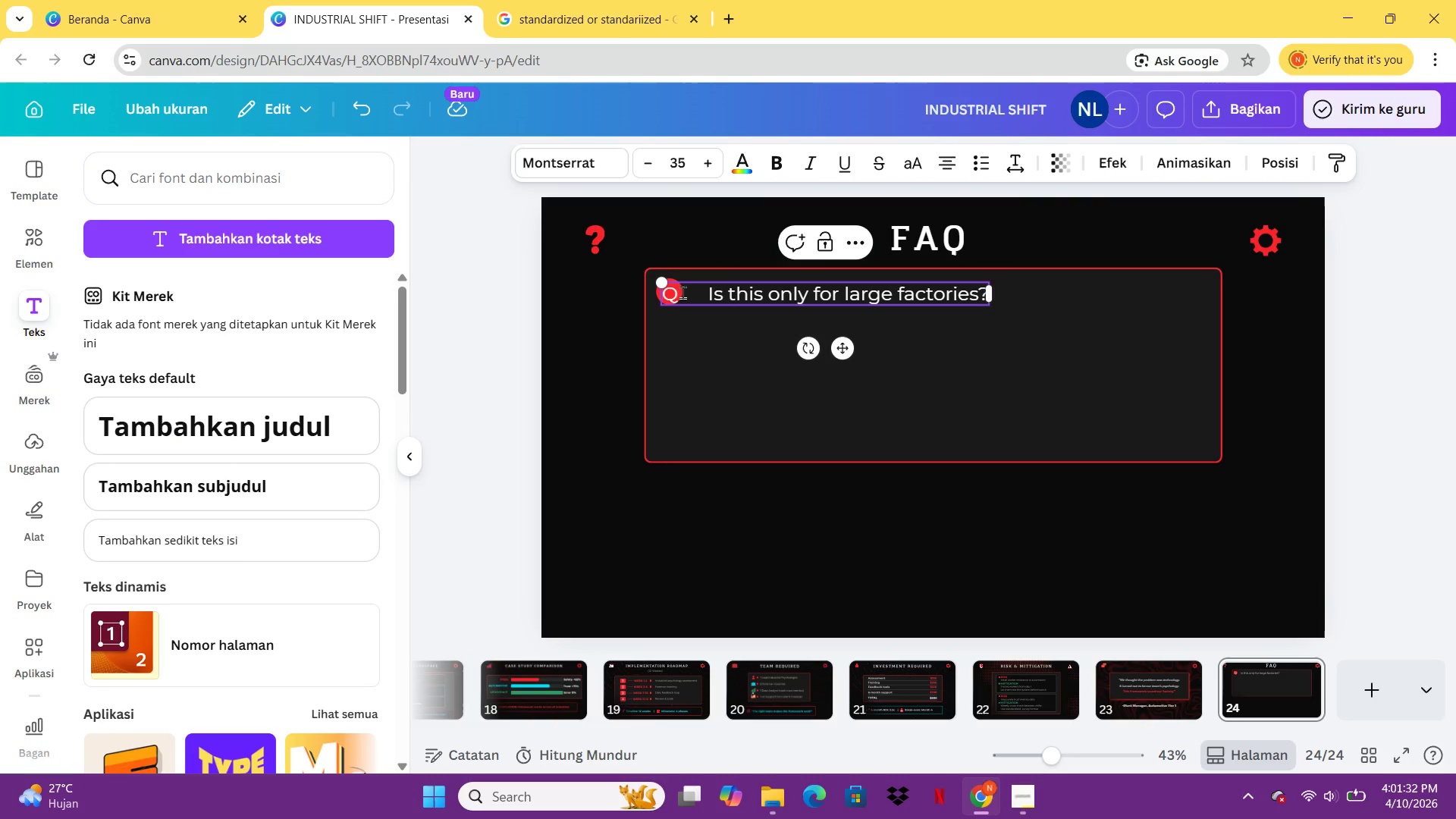 
left_click_drag(start_coordinate=[682, 292], to_coordinate=[661, 295])
 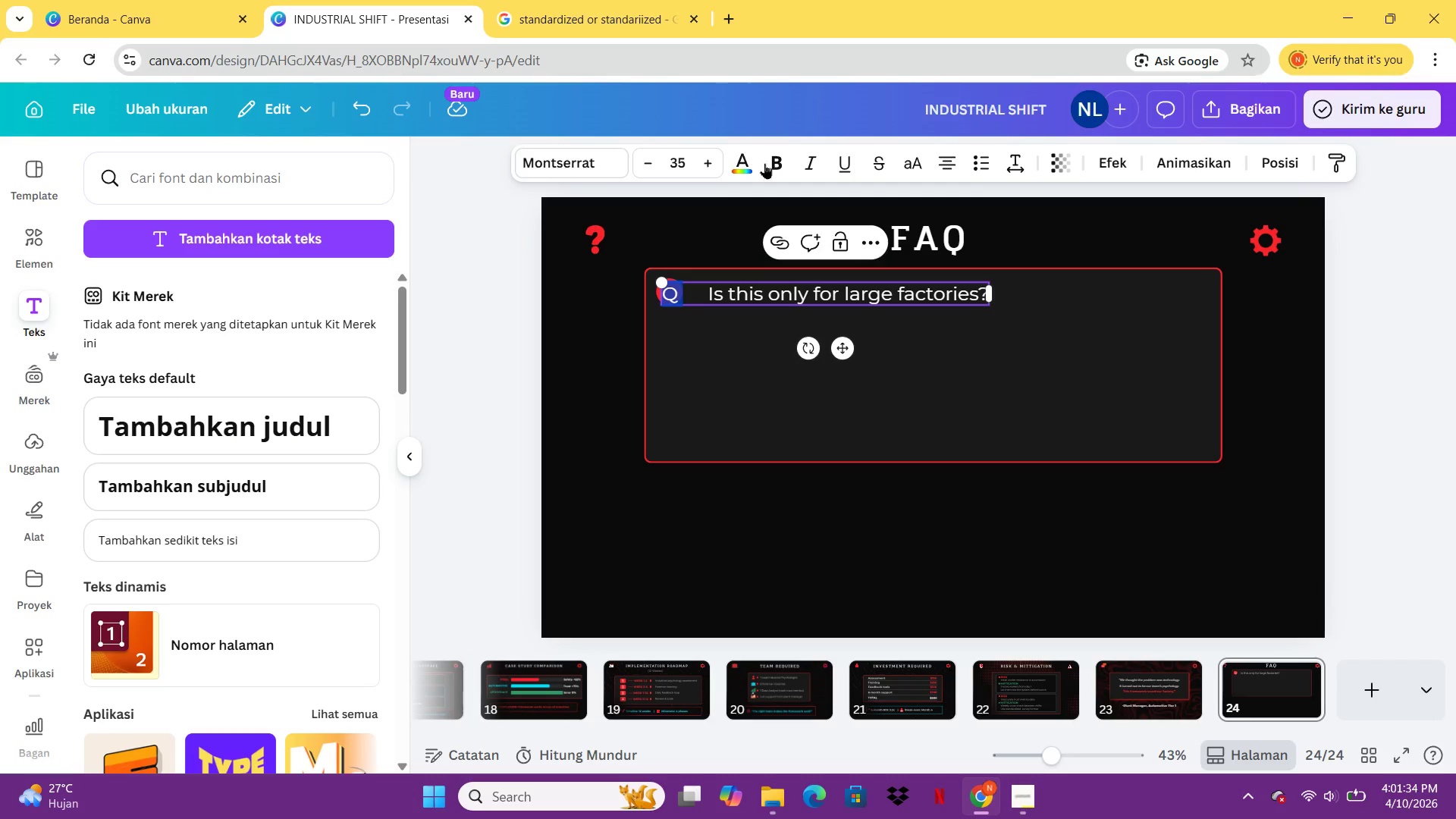 
left_click([777, 159])
 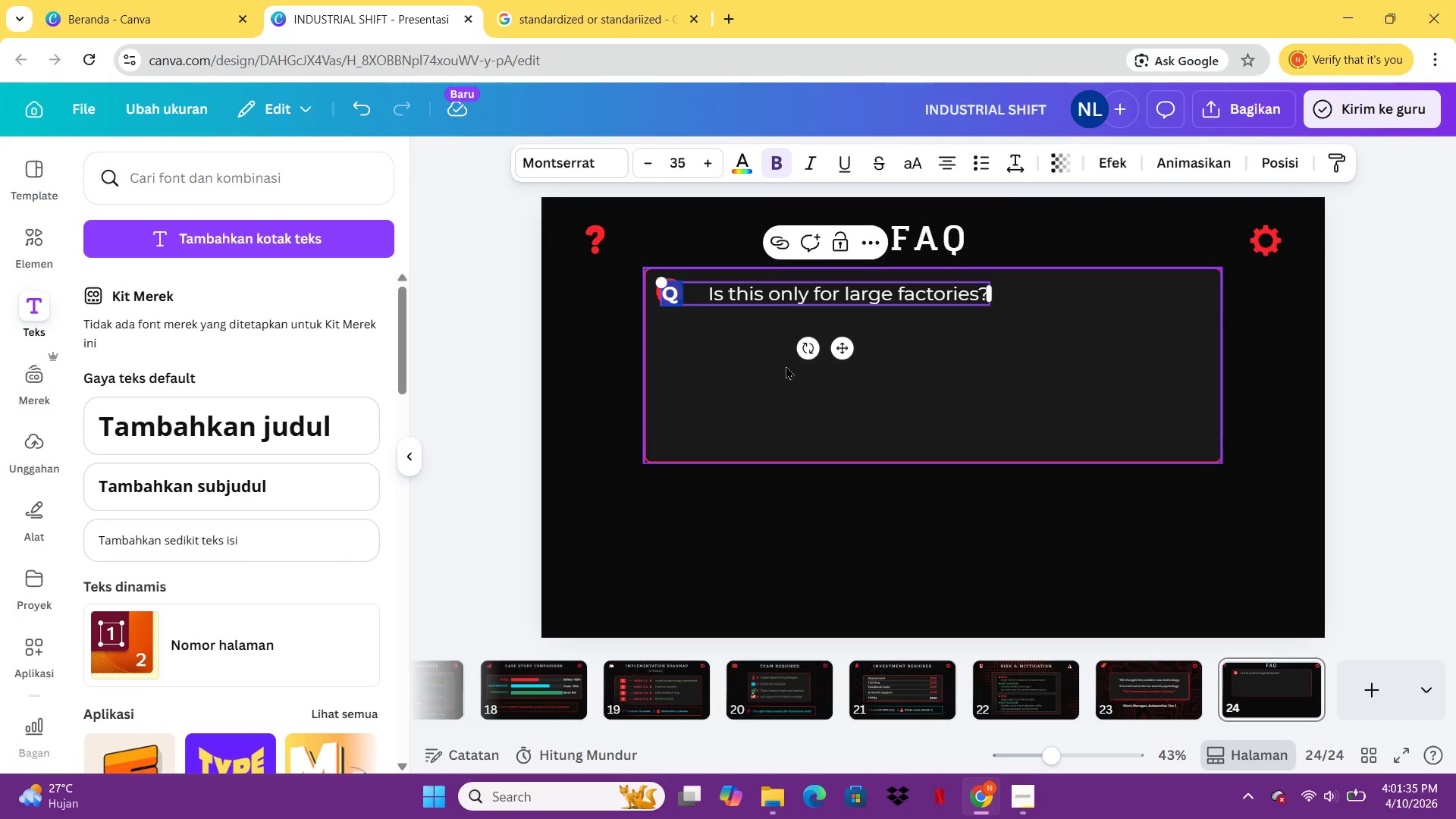 
left_click([781, 412])
 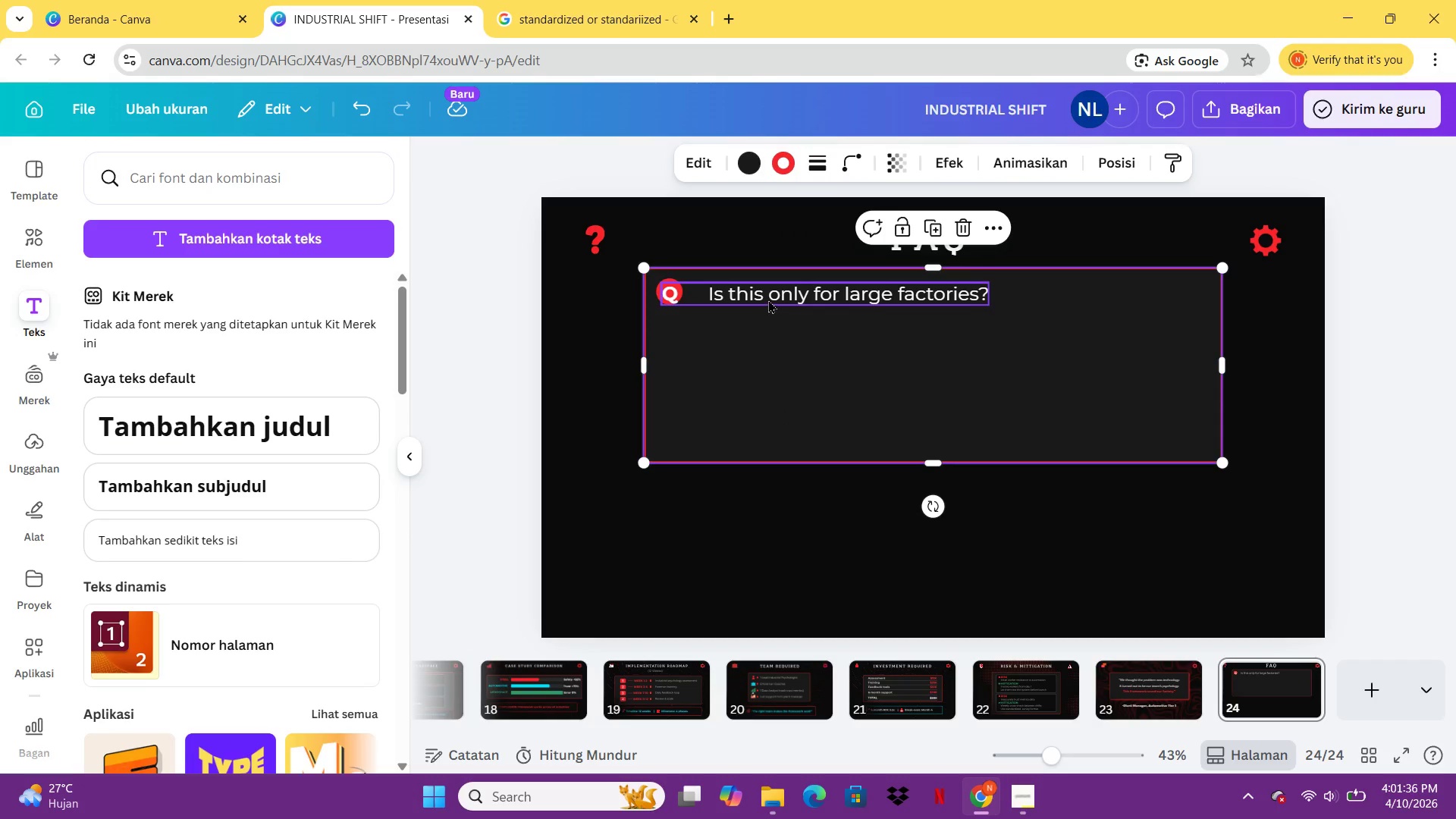 
left_click([768, 300])
 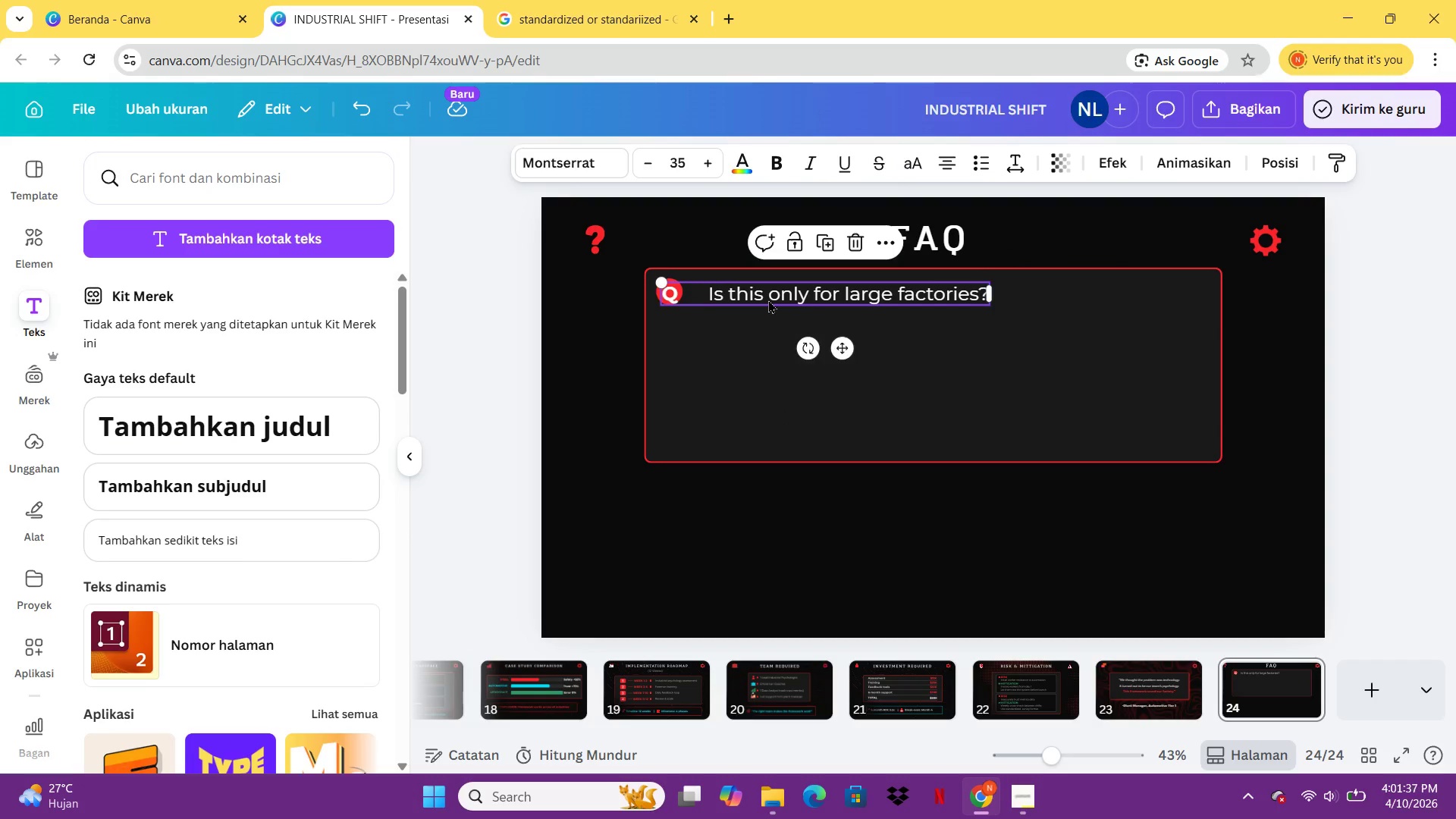 
key(ArrowUp)
 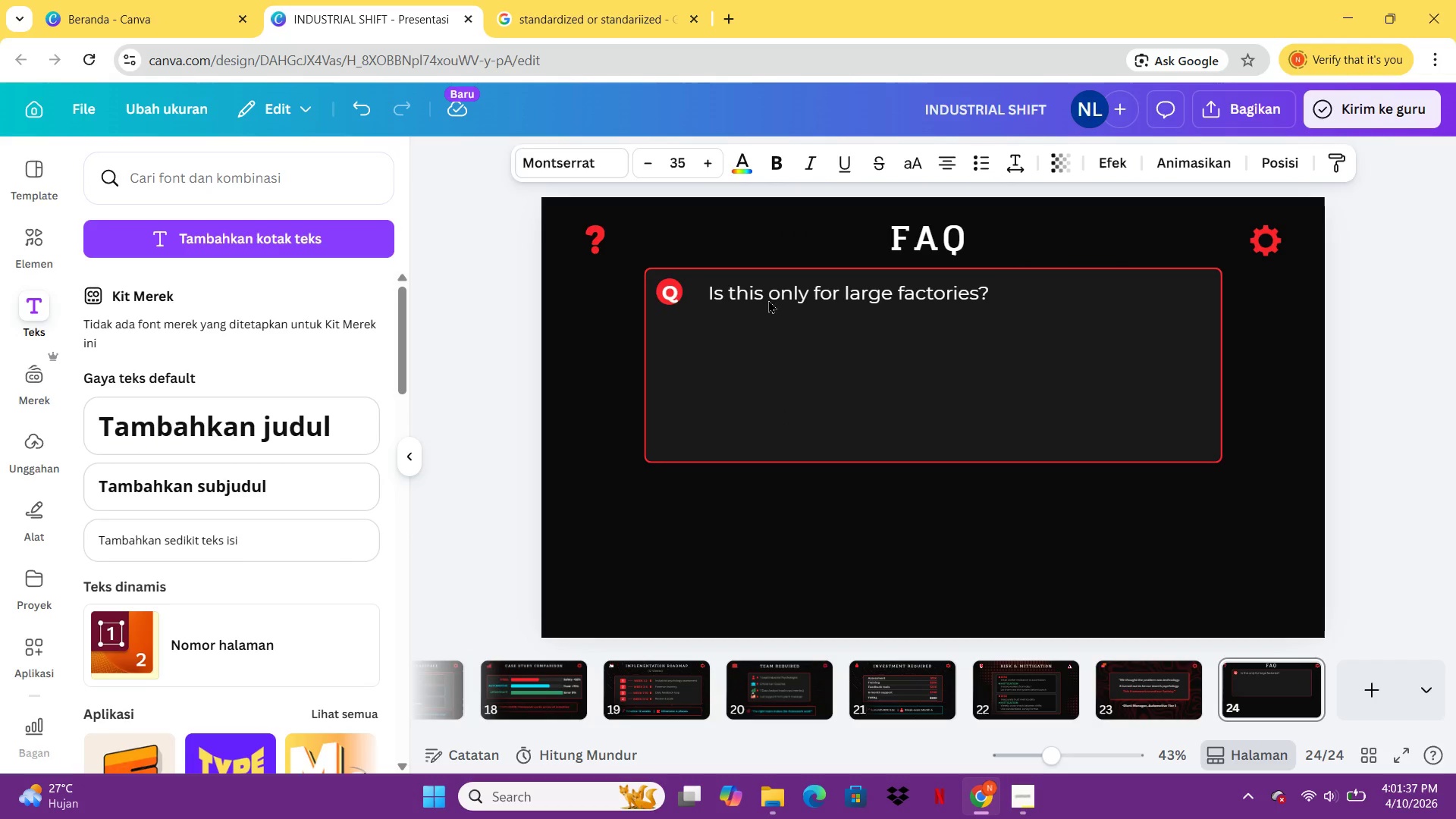 
key(ArrowUp)
 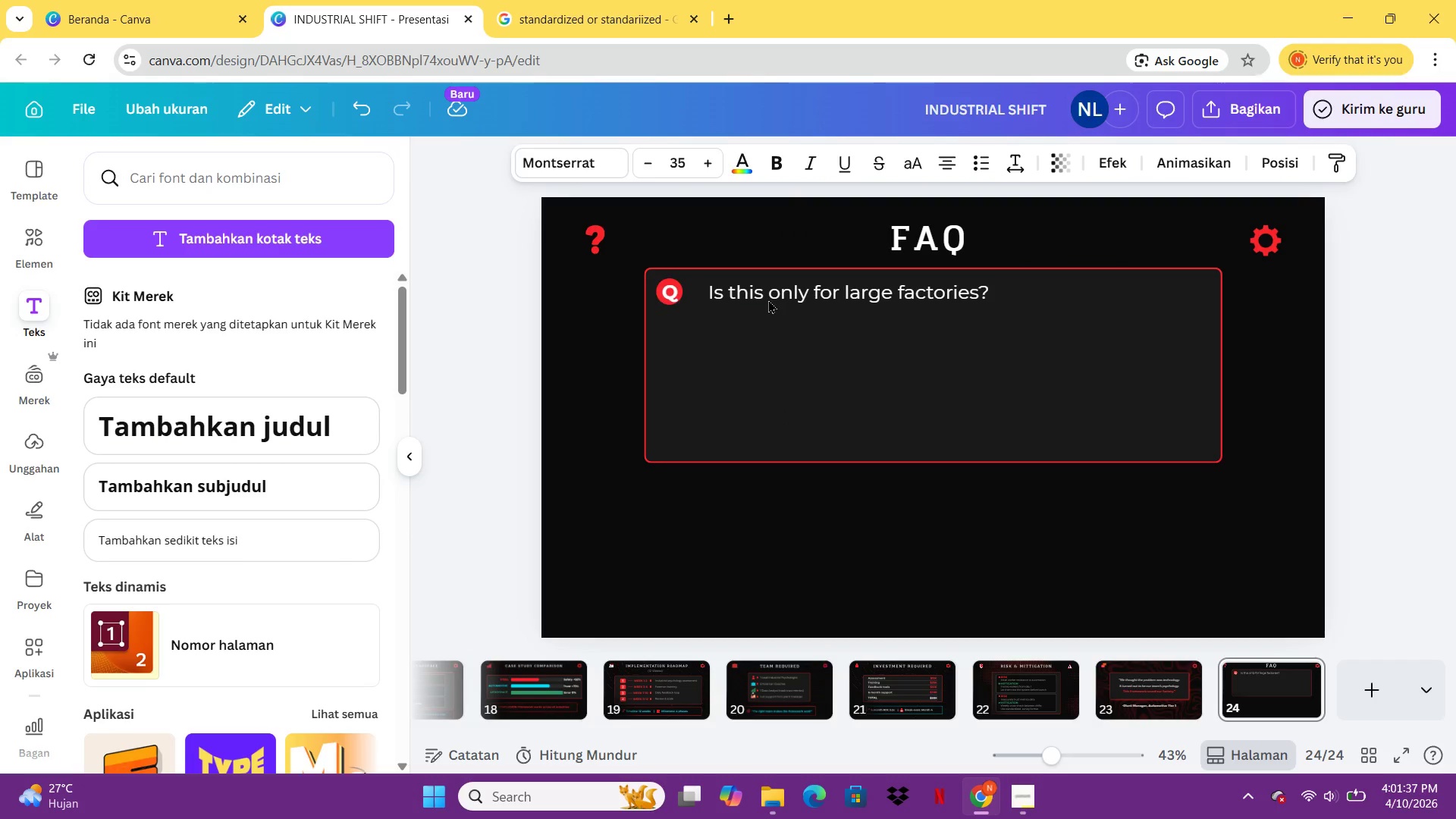 
key(ArrowUp)
 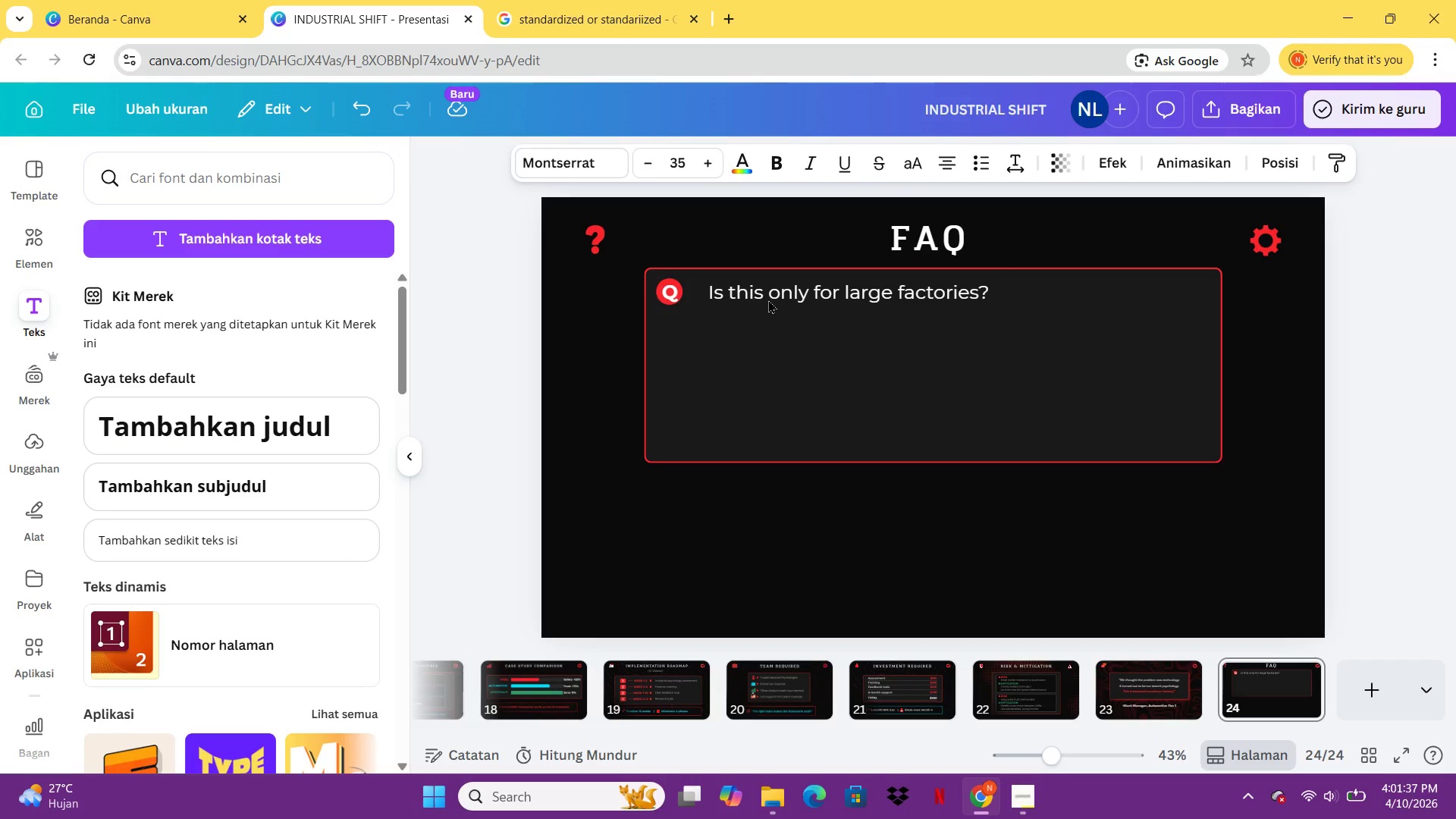 
key(ArrowUp)
 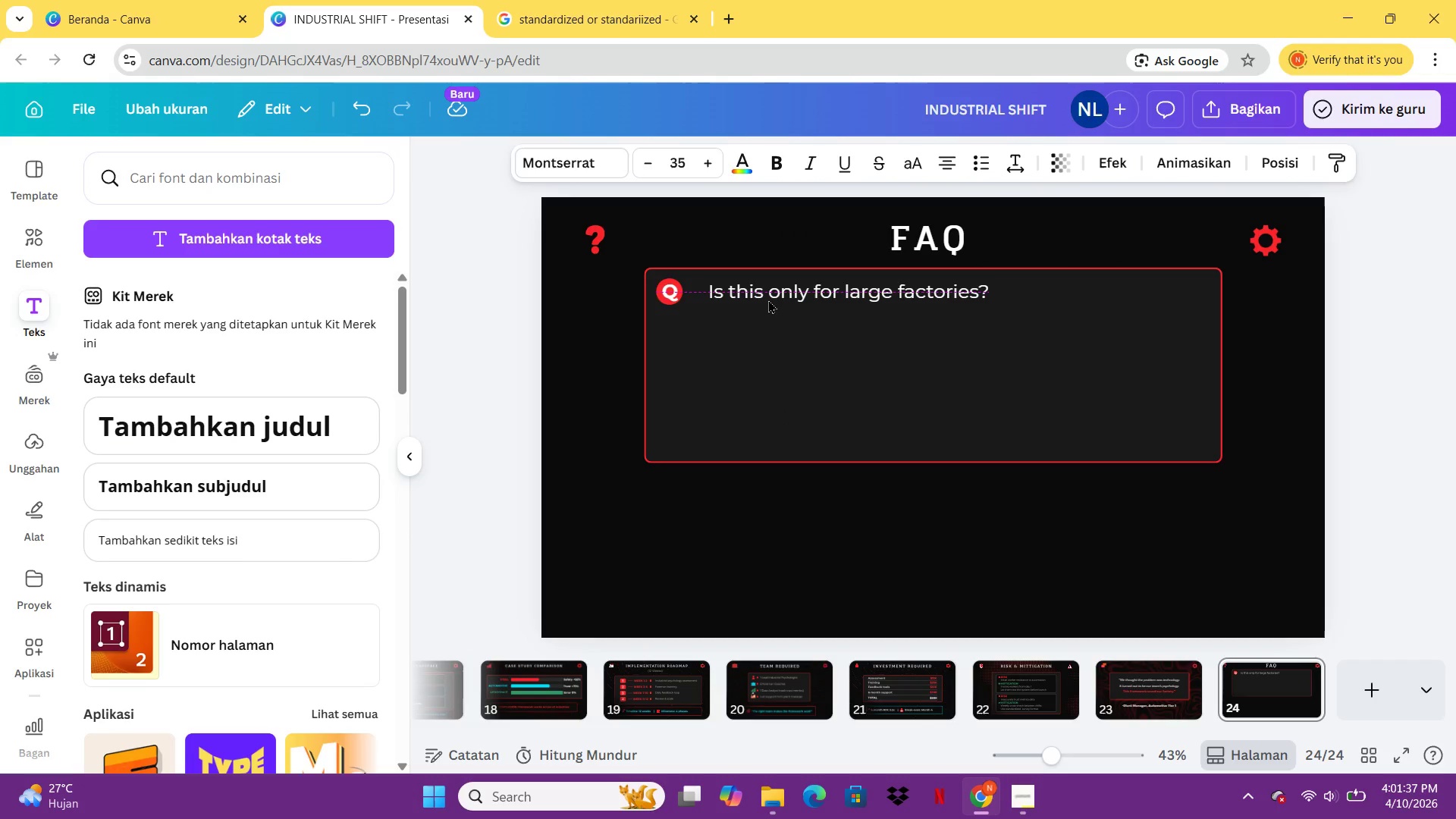 
key(ArrowUp)
 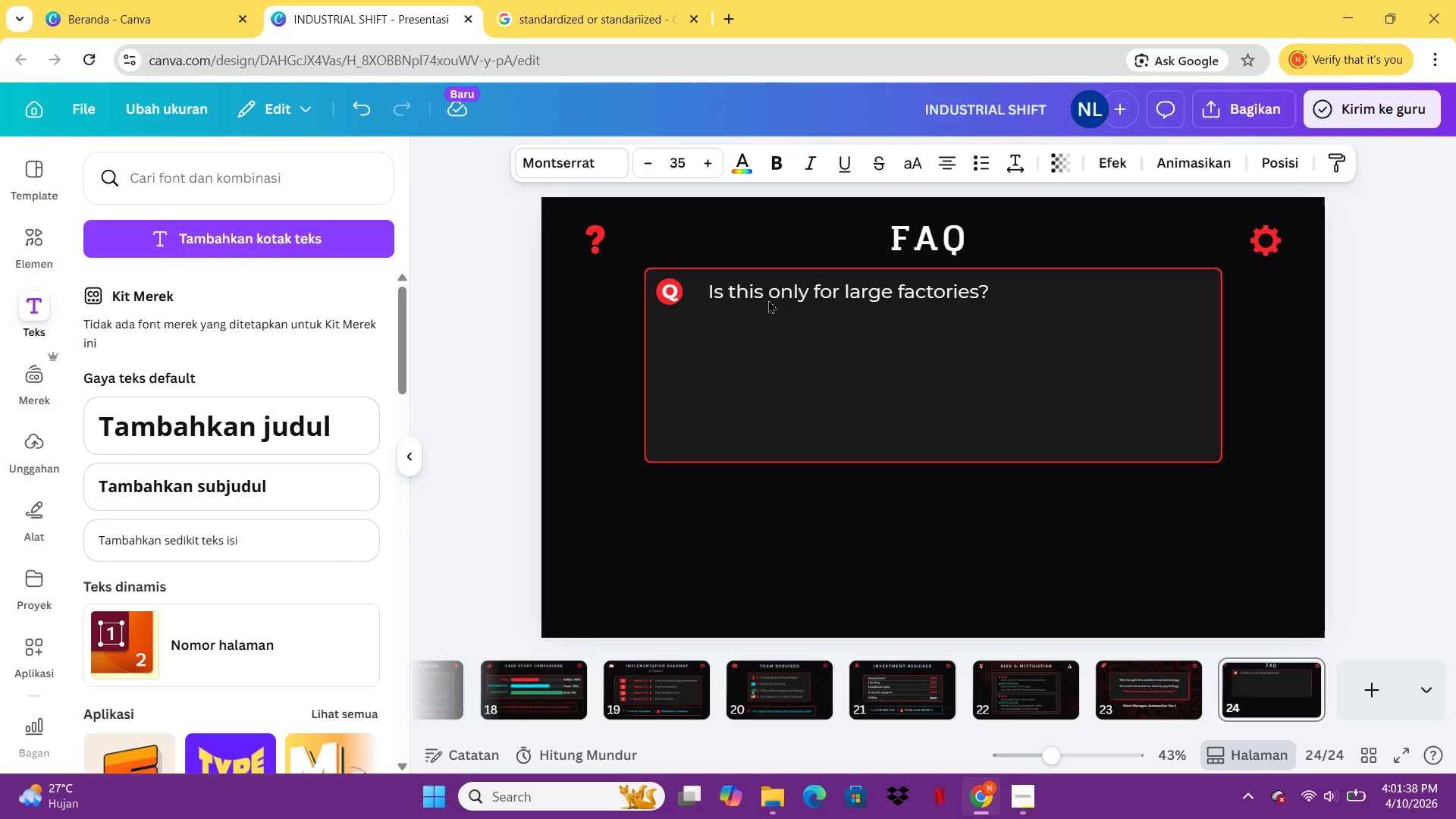 
key(ArrowUp)
 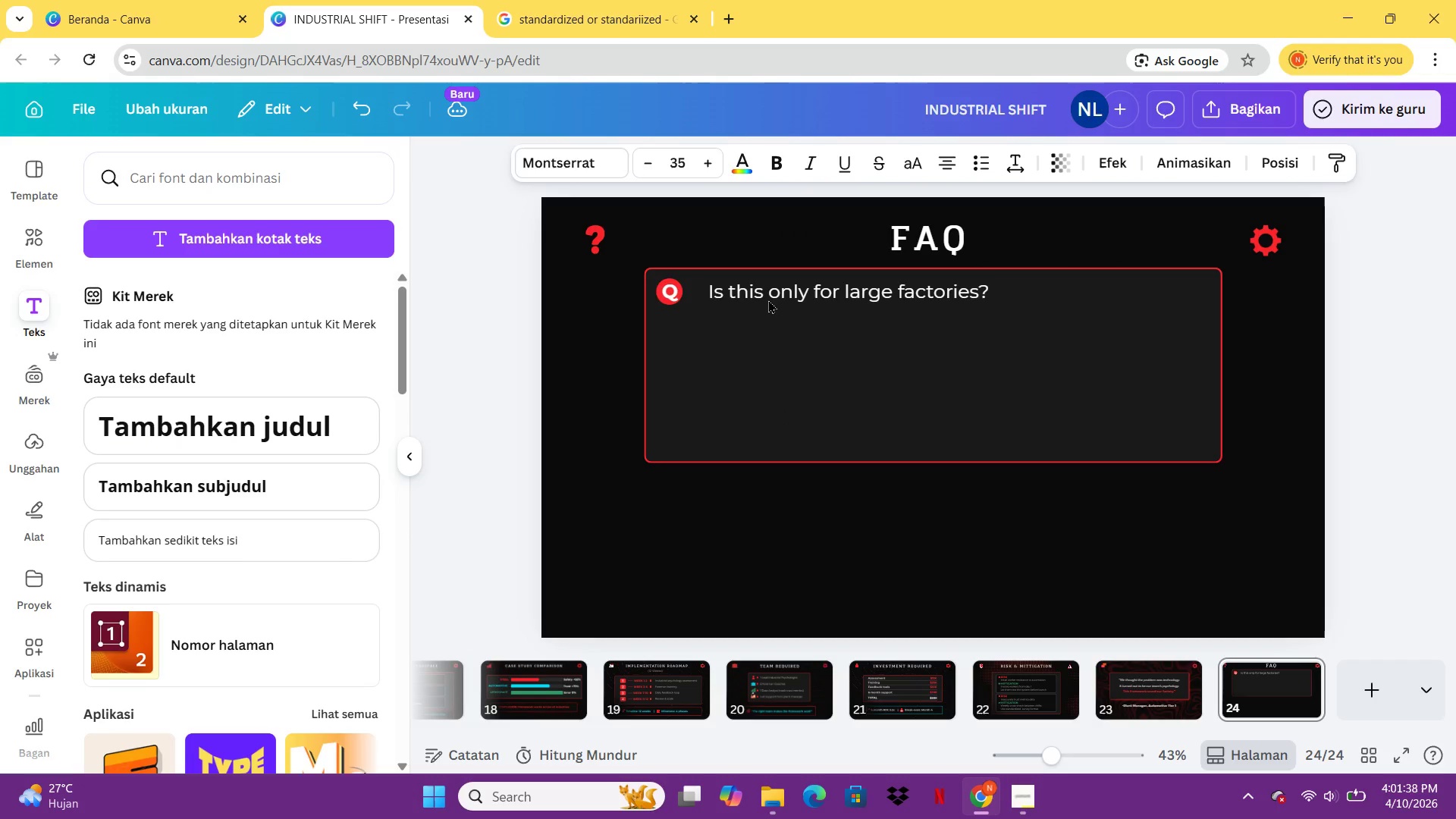 
key(ArrowUp)
 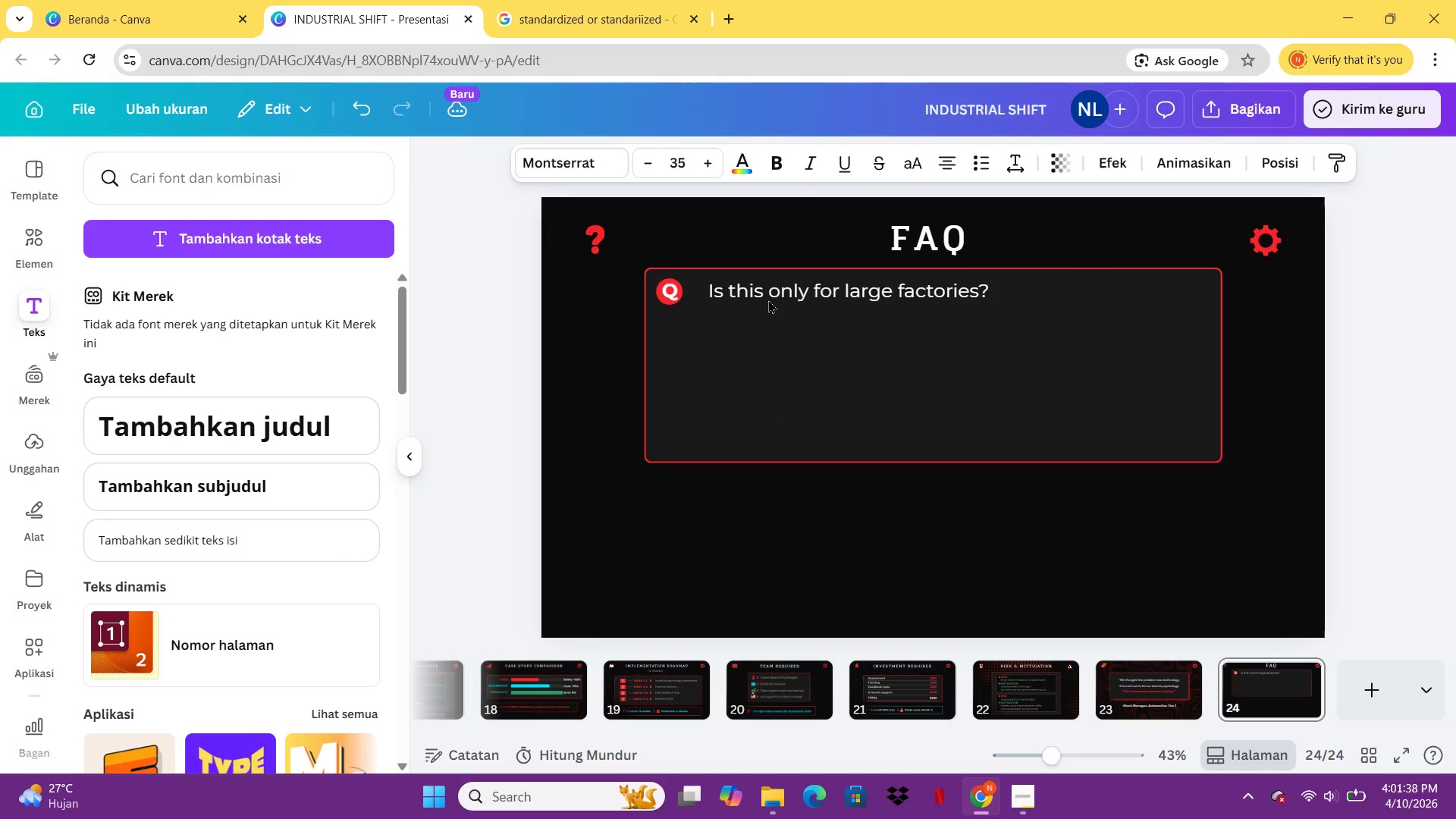 
key(ArrowUp)
 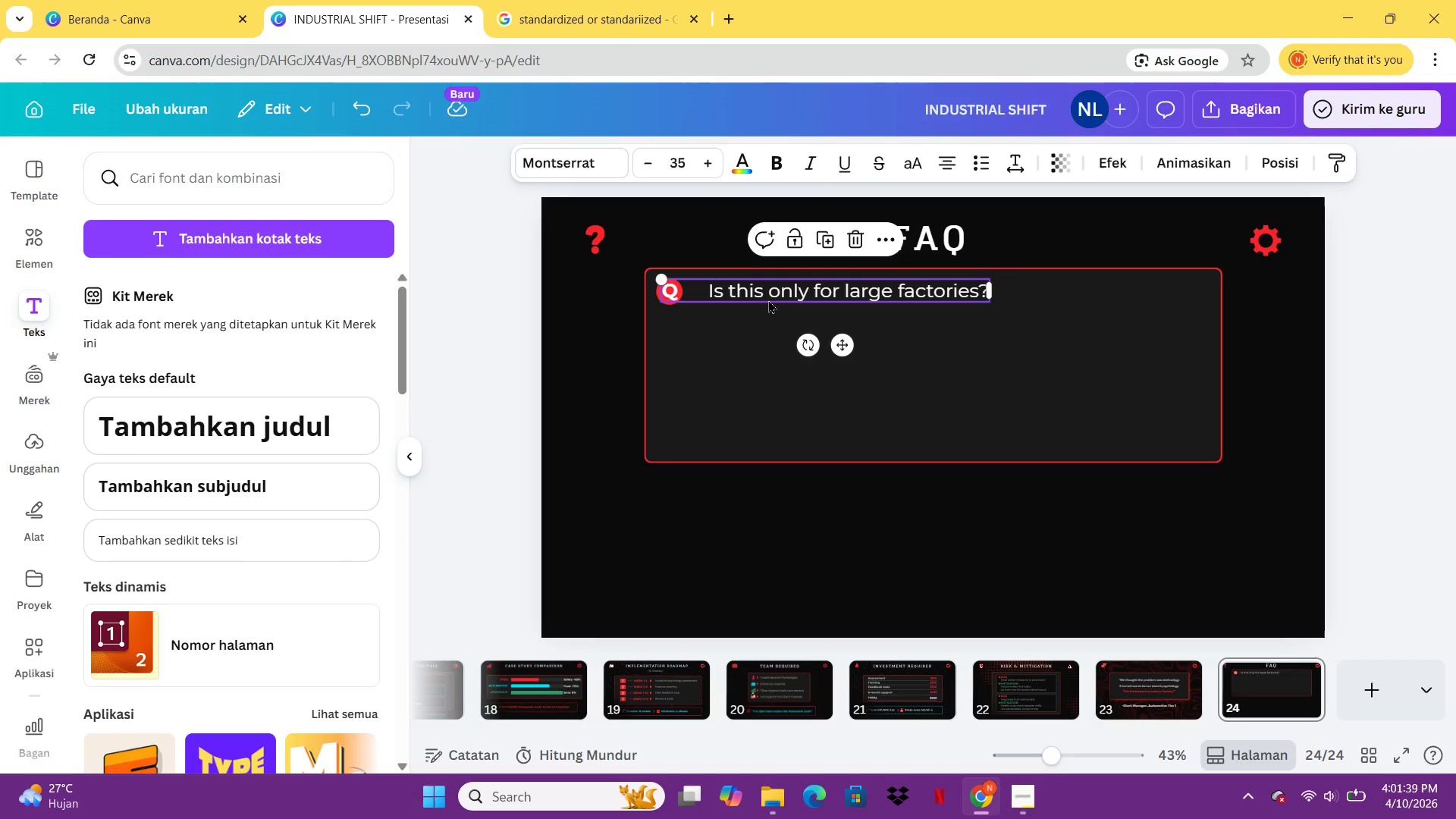 
key(ArrowLeft)
 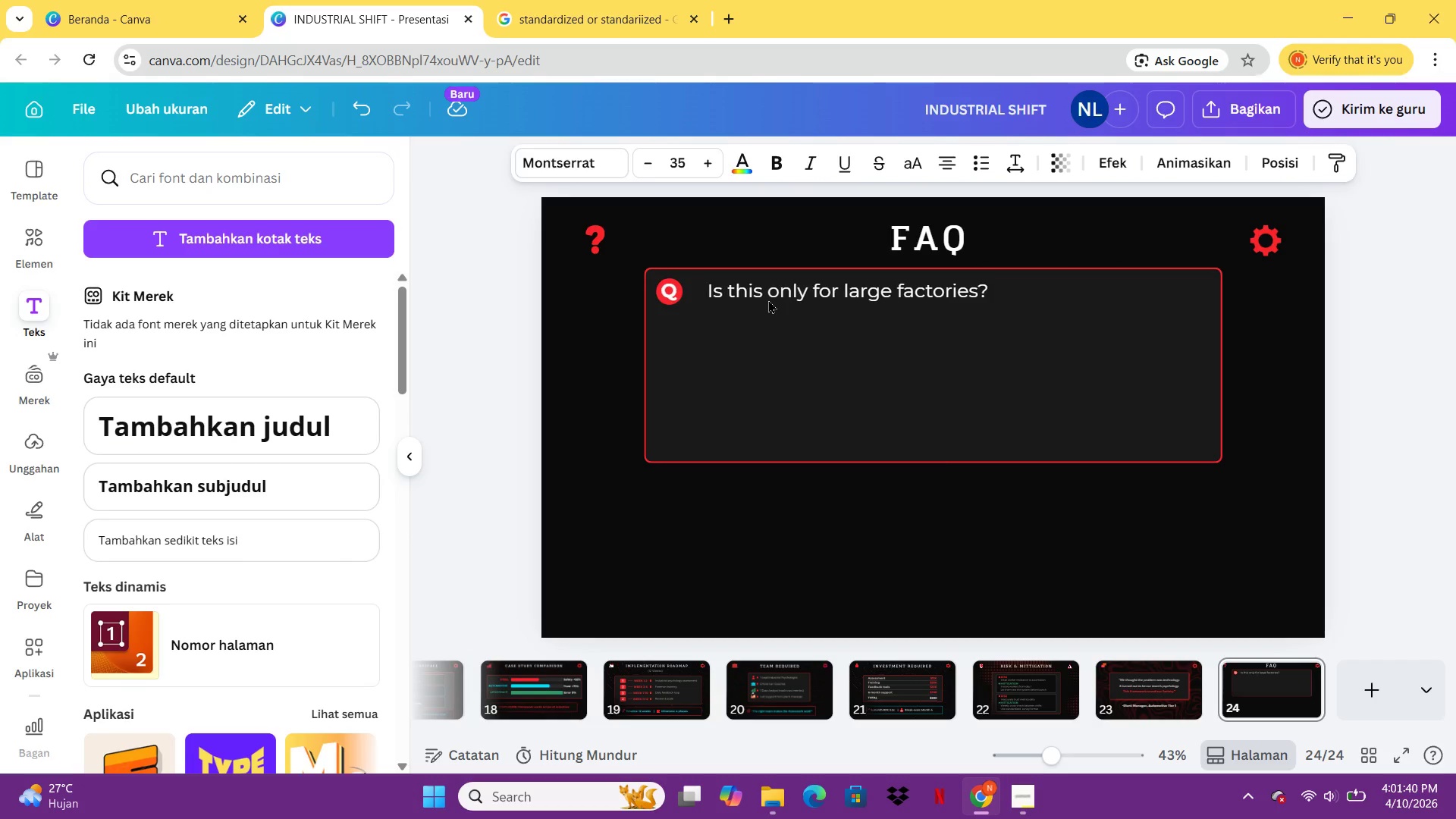 
key(ArrowLeft)
 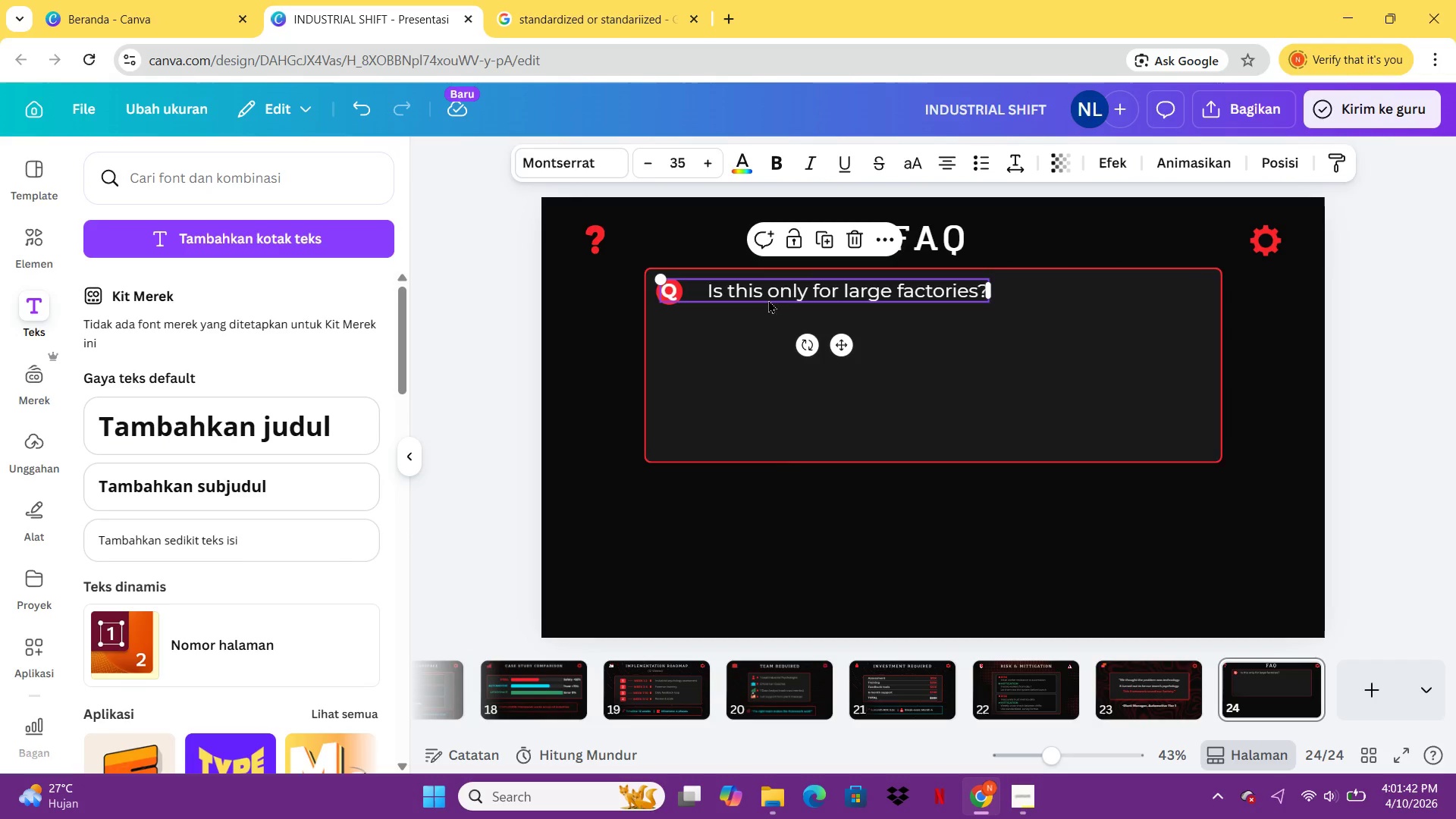 
left_click([708, 350])
 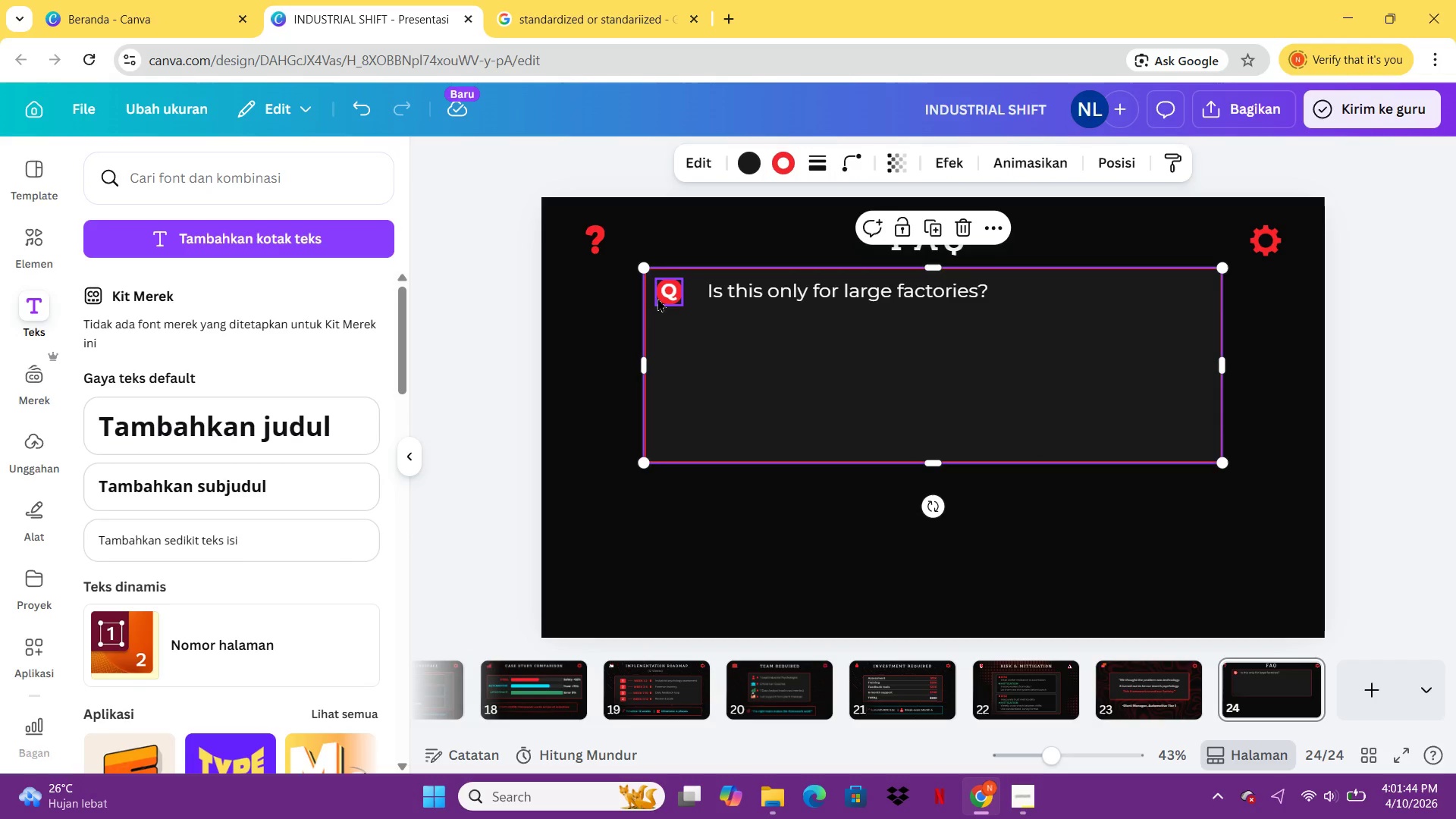 
left_click([657, 296])
 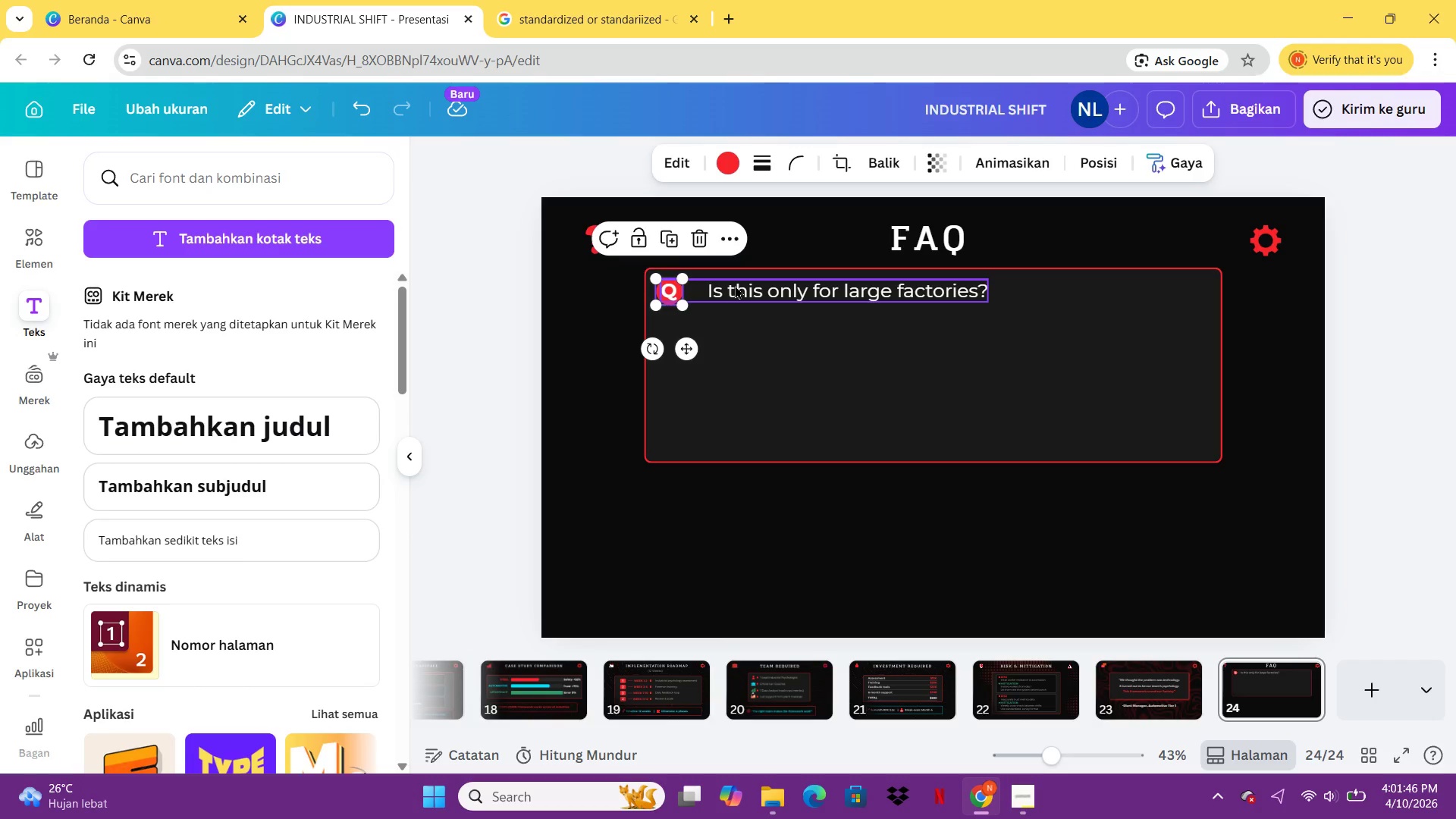 
hold_key(key=ShiftLeft, duration=0.58)
left_click([735, 285])
 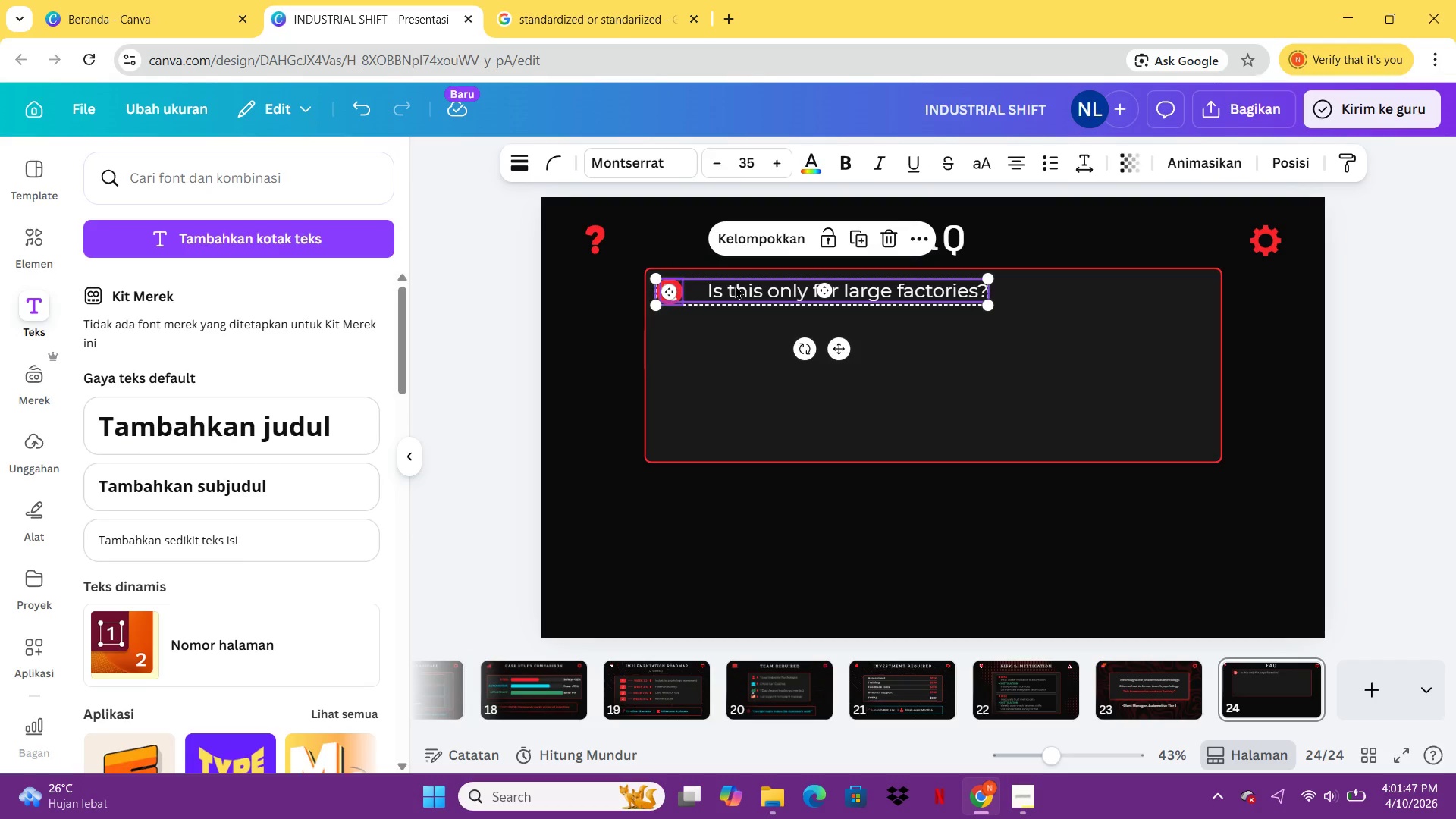 
key(Control+C)
 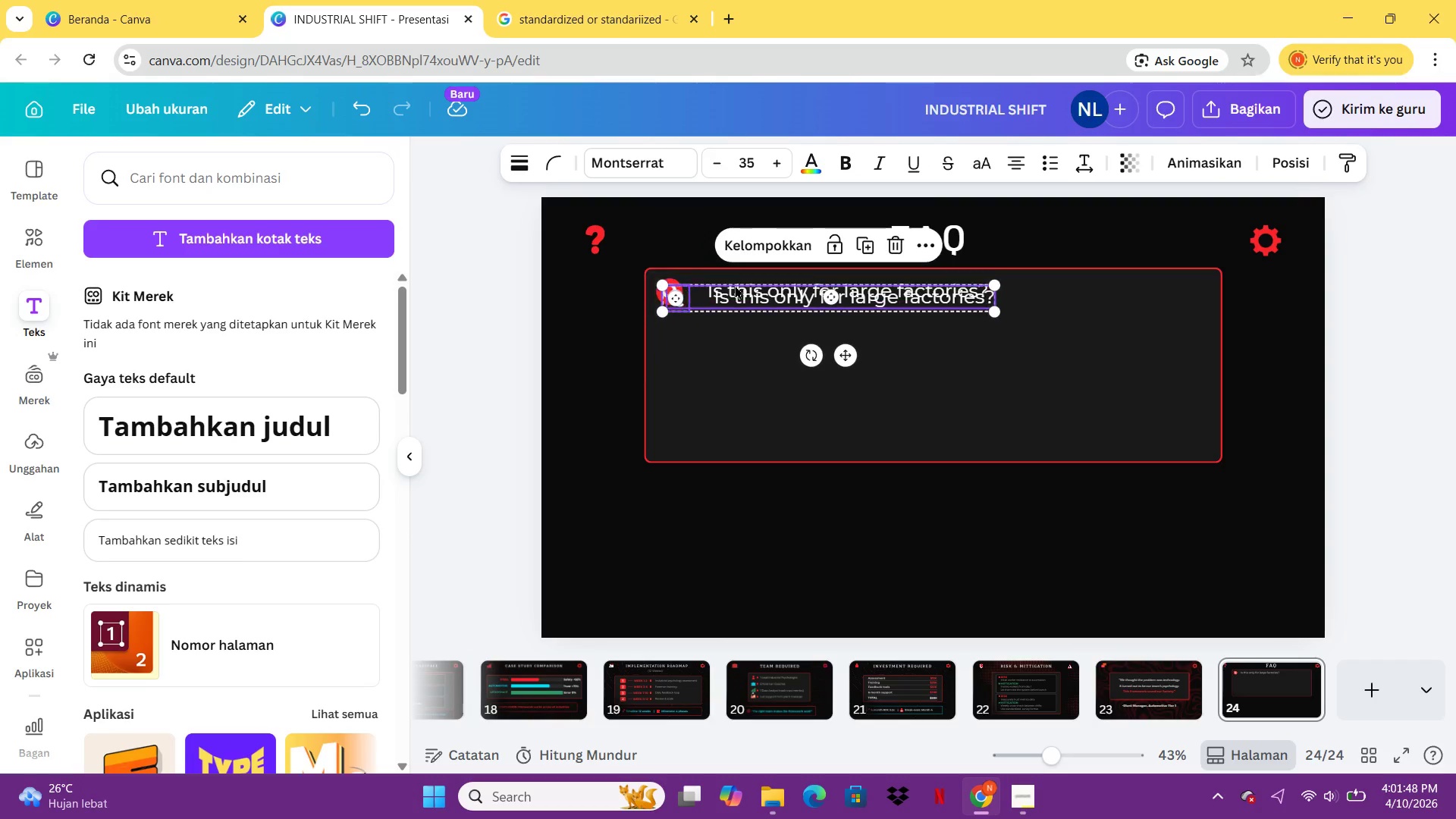 
key(Control+V)
 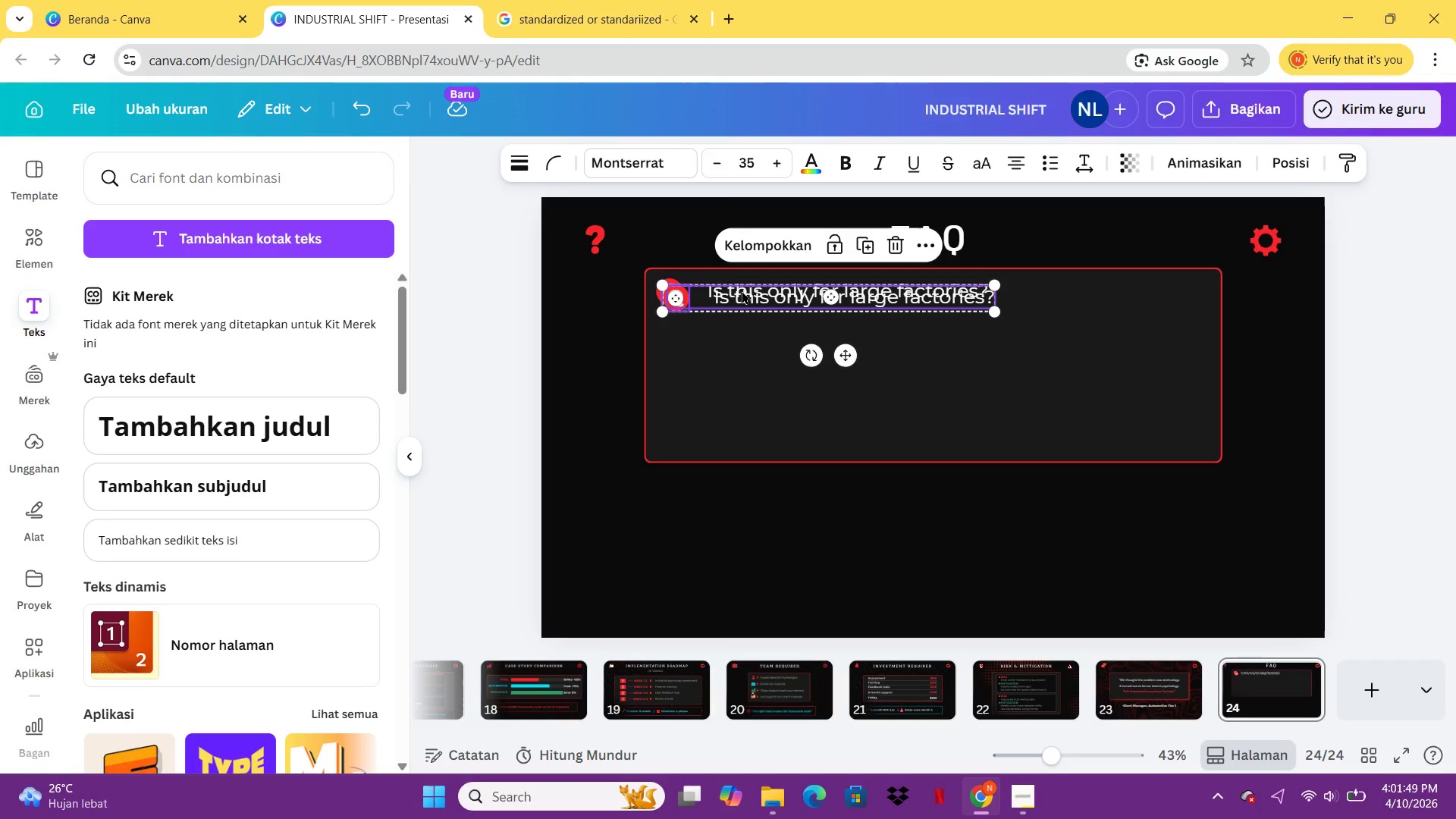 
left_click_drag(start_coordinate=[742, 290], to_coordinate=[736, 316])
 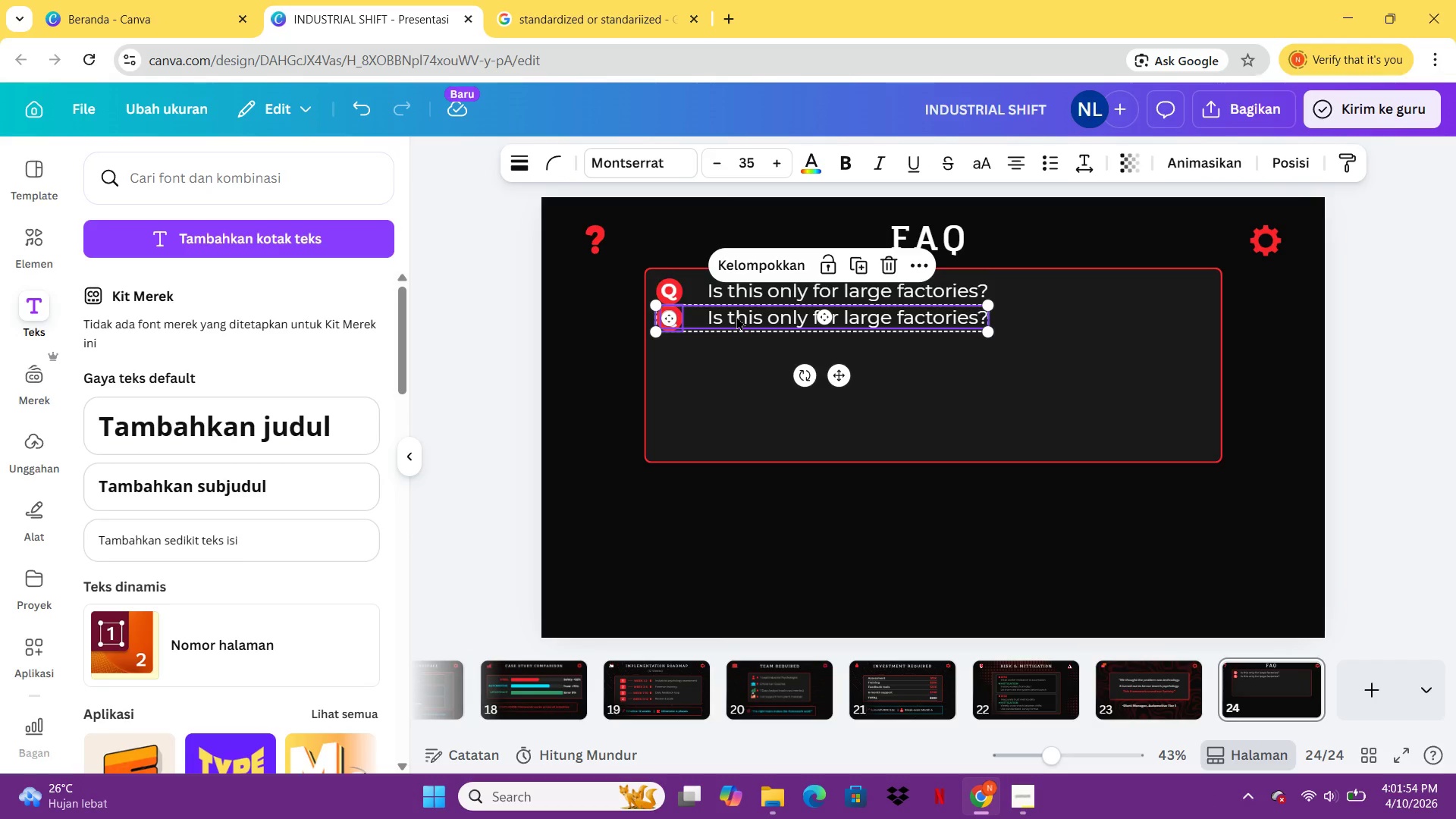 
hold_key(key=ArrowDown, duration=0.89)
 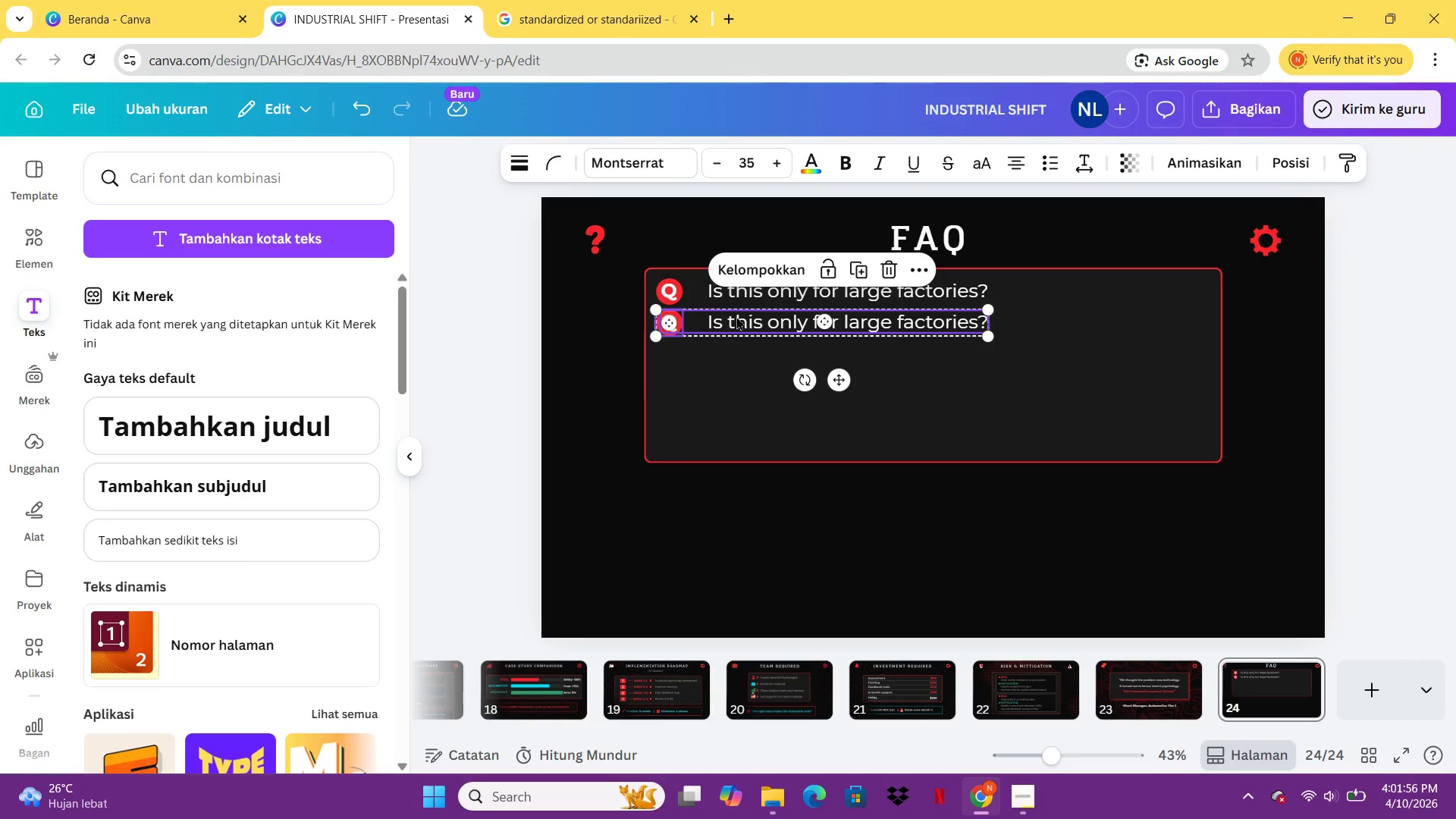 
double_click([736, 316])
 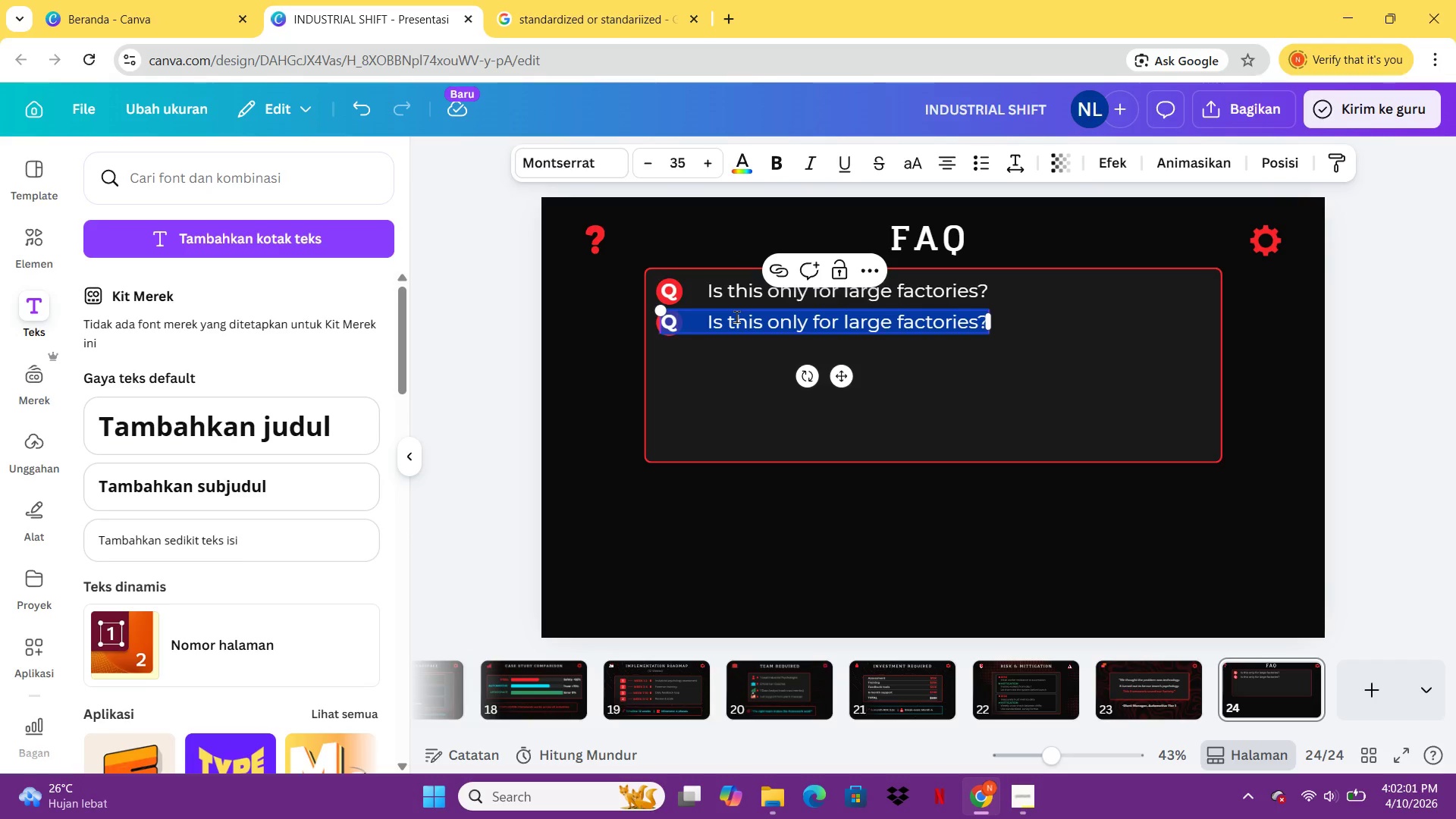 
wait(5.23)
 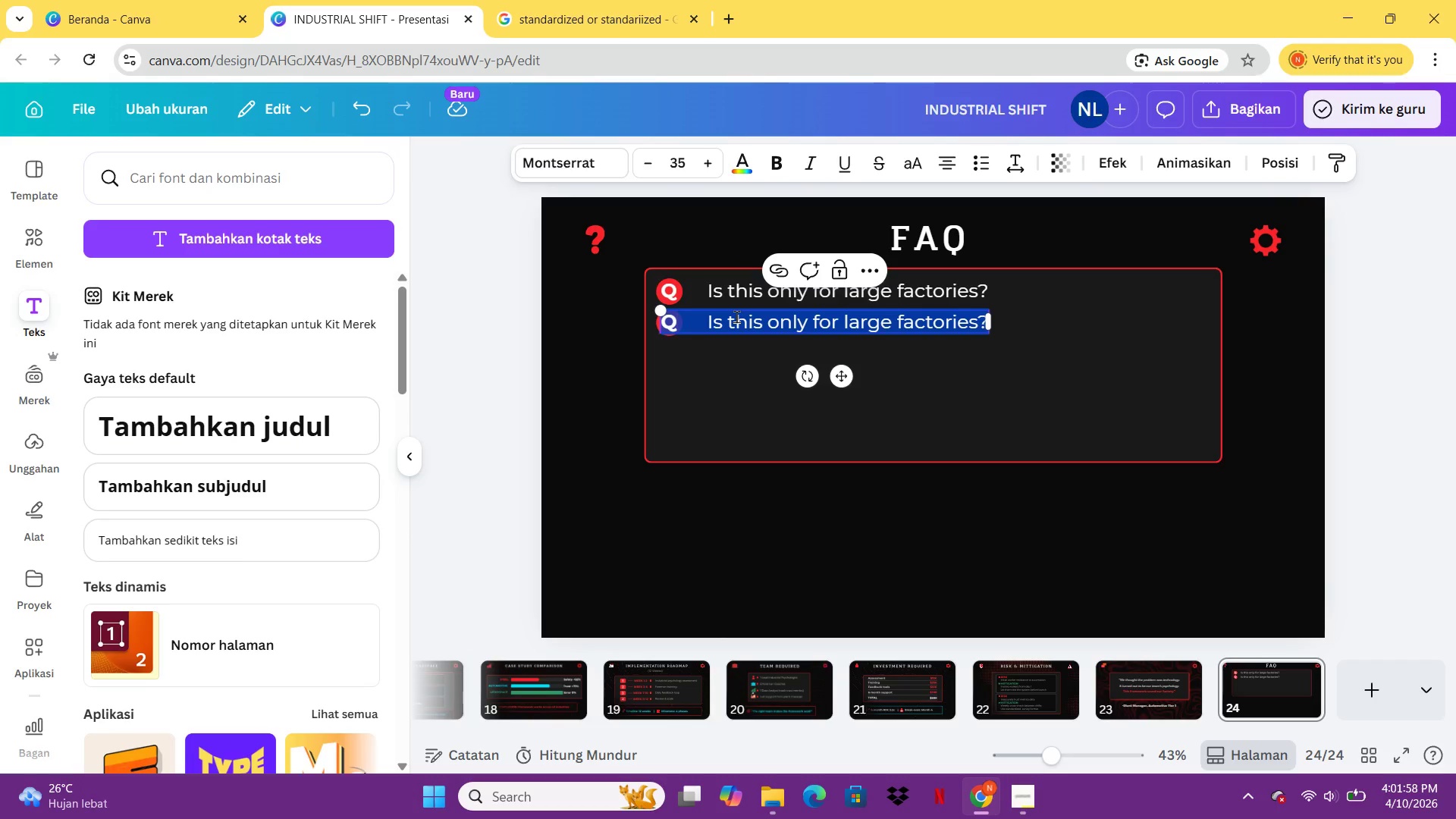 
left_click([736, 316])
 